 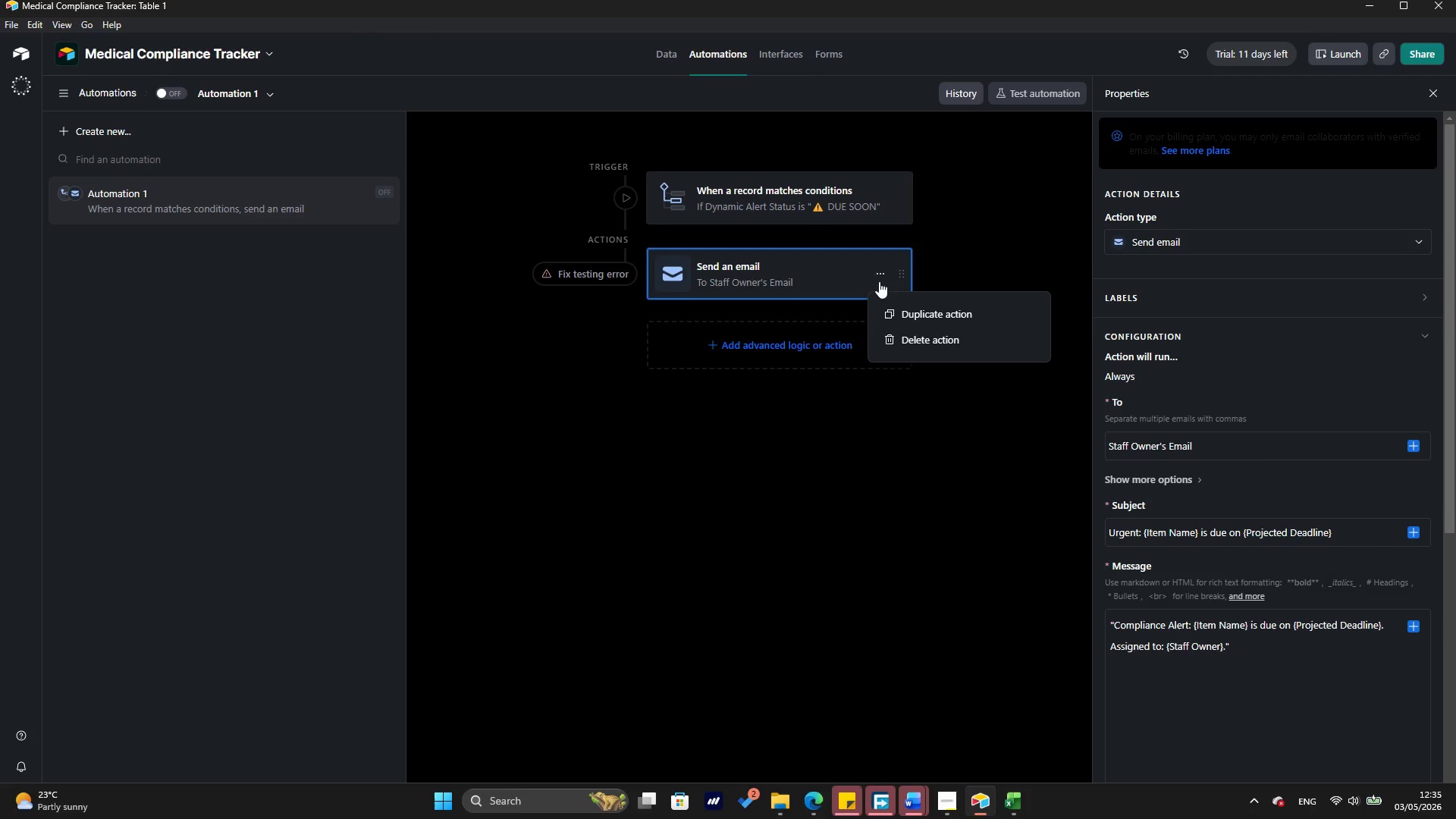 
left_click([898, 334])
 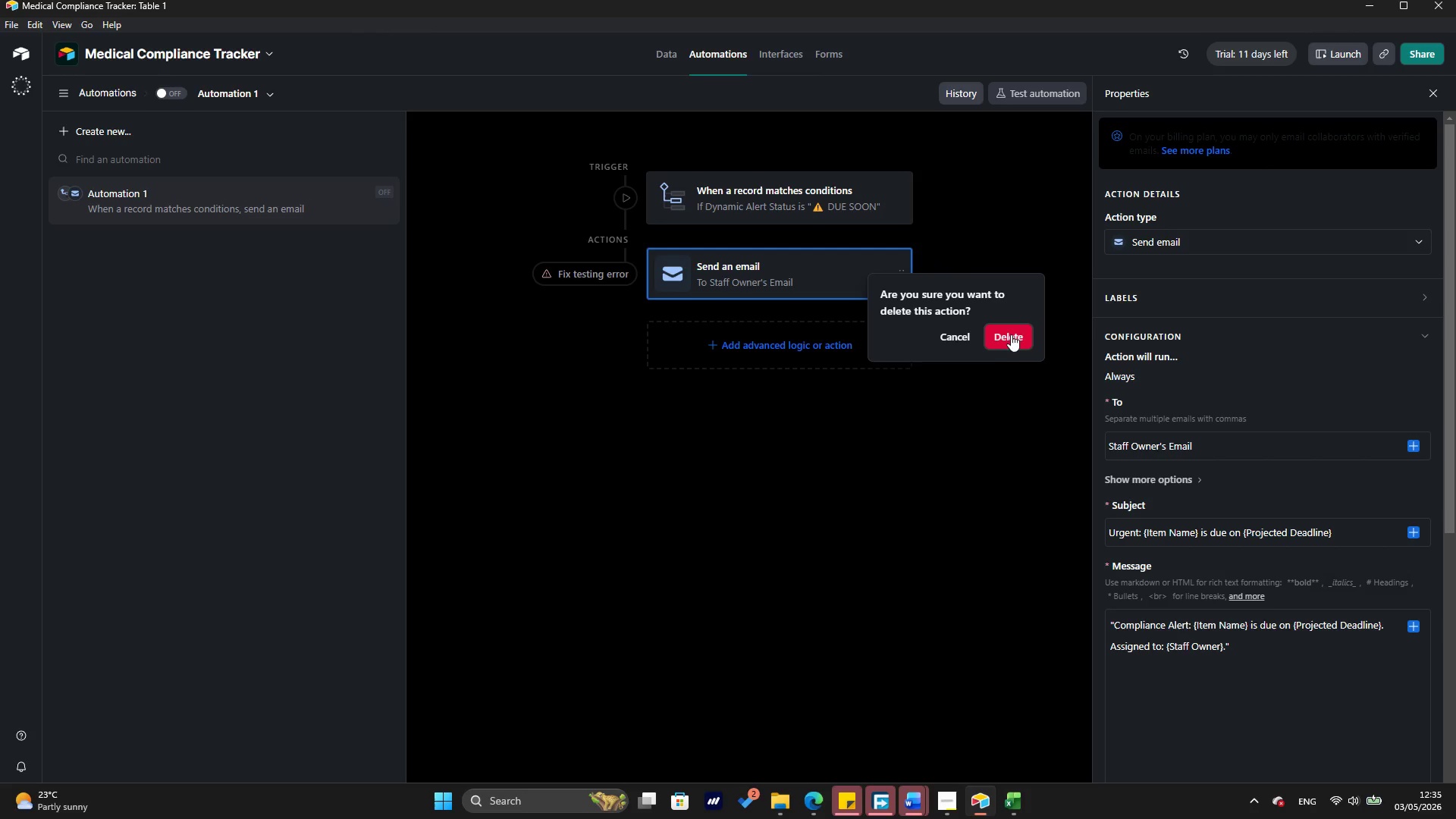 
left_click([1018, 330])
 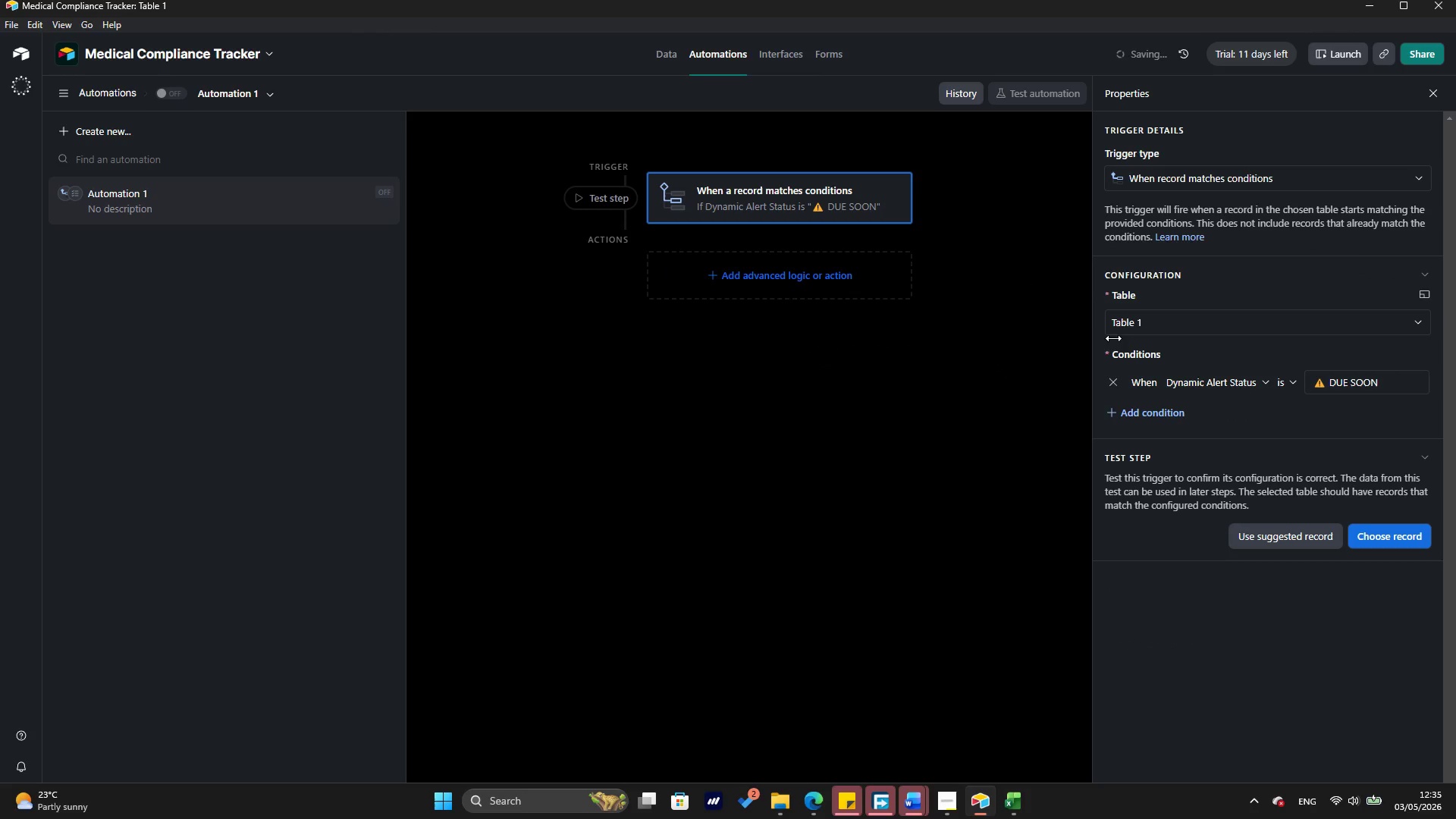 
left_click([1291, 378])
 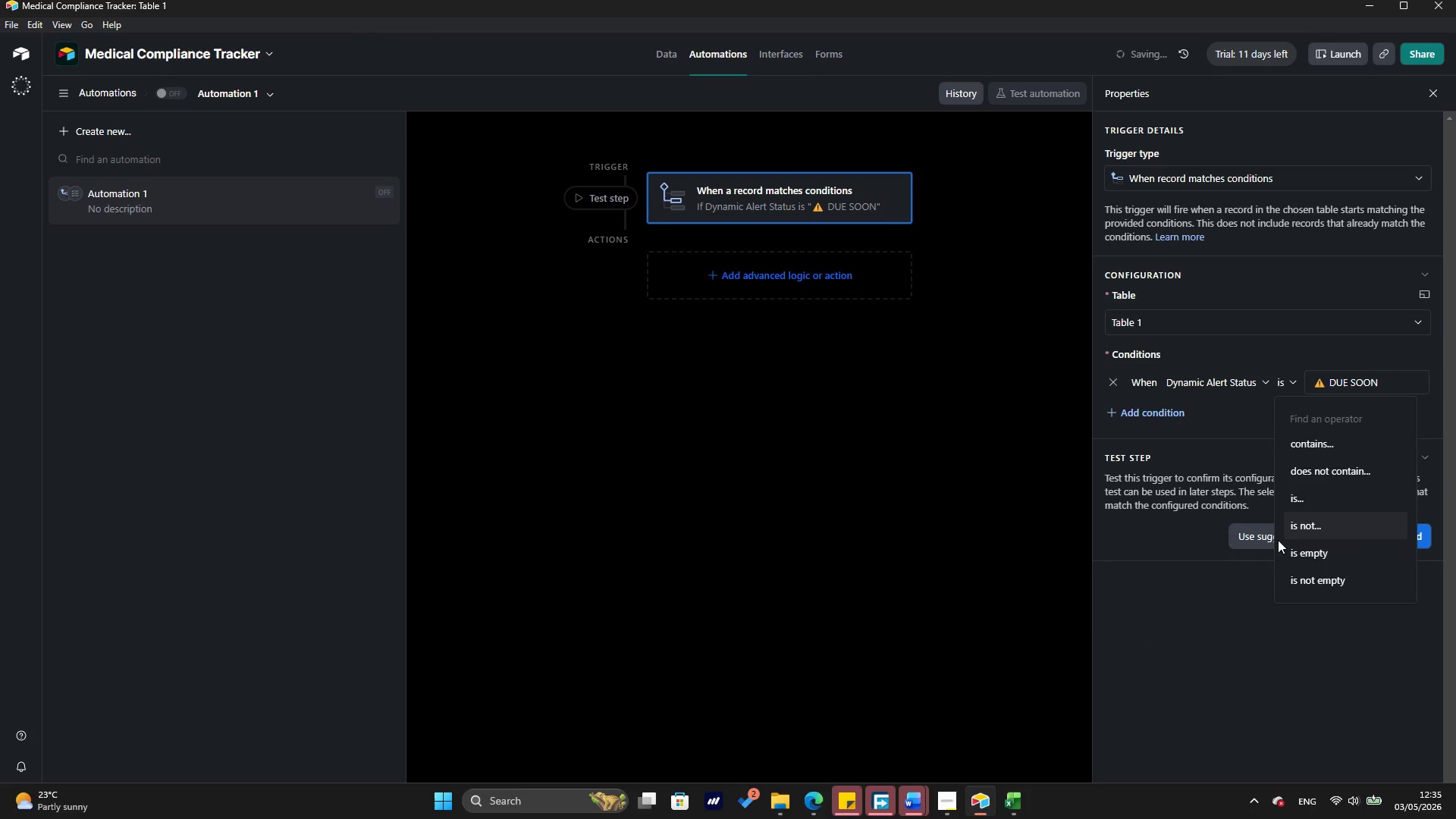 
left_click([1008, 468])
 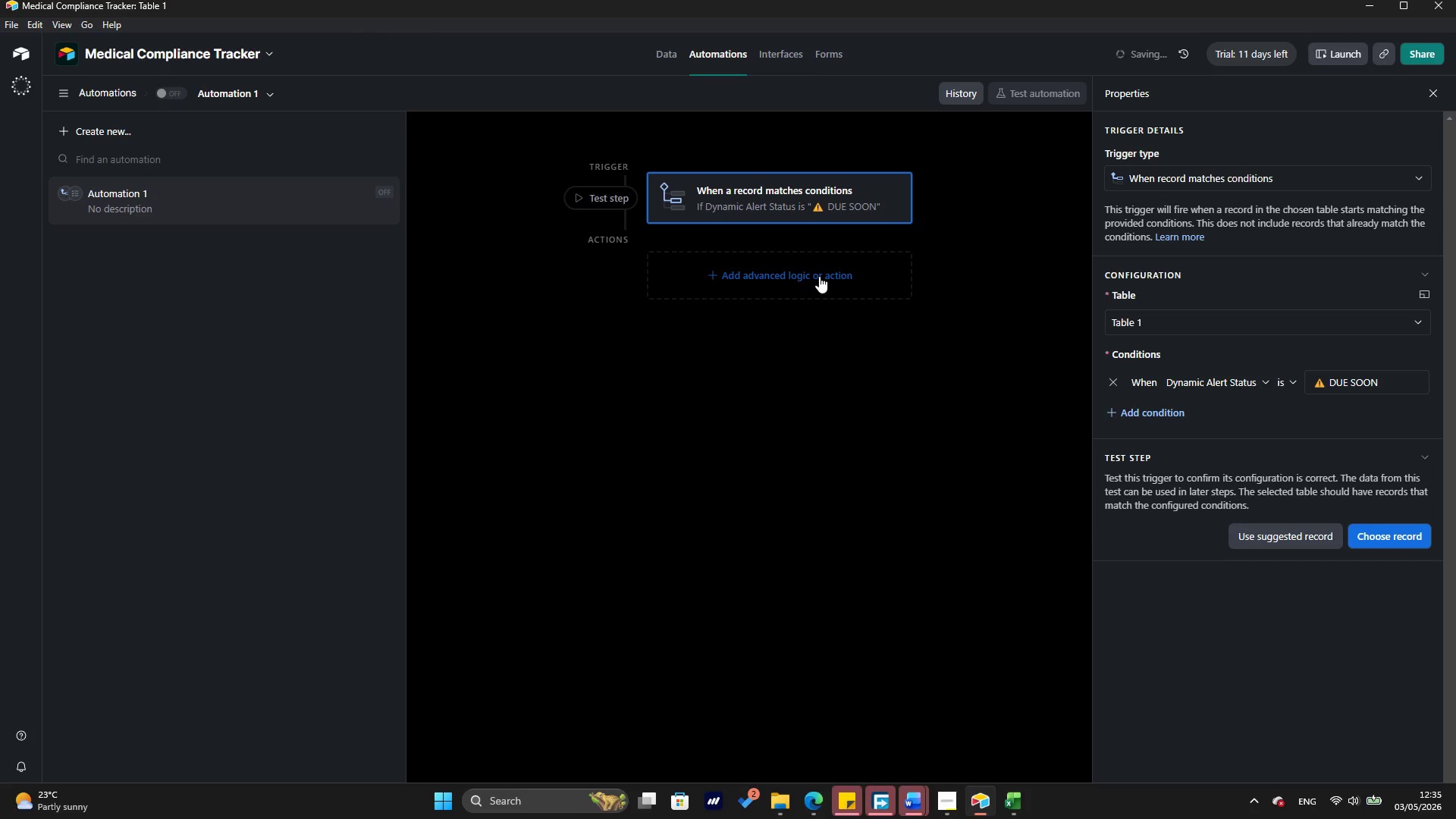 
wait(5.09)
 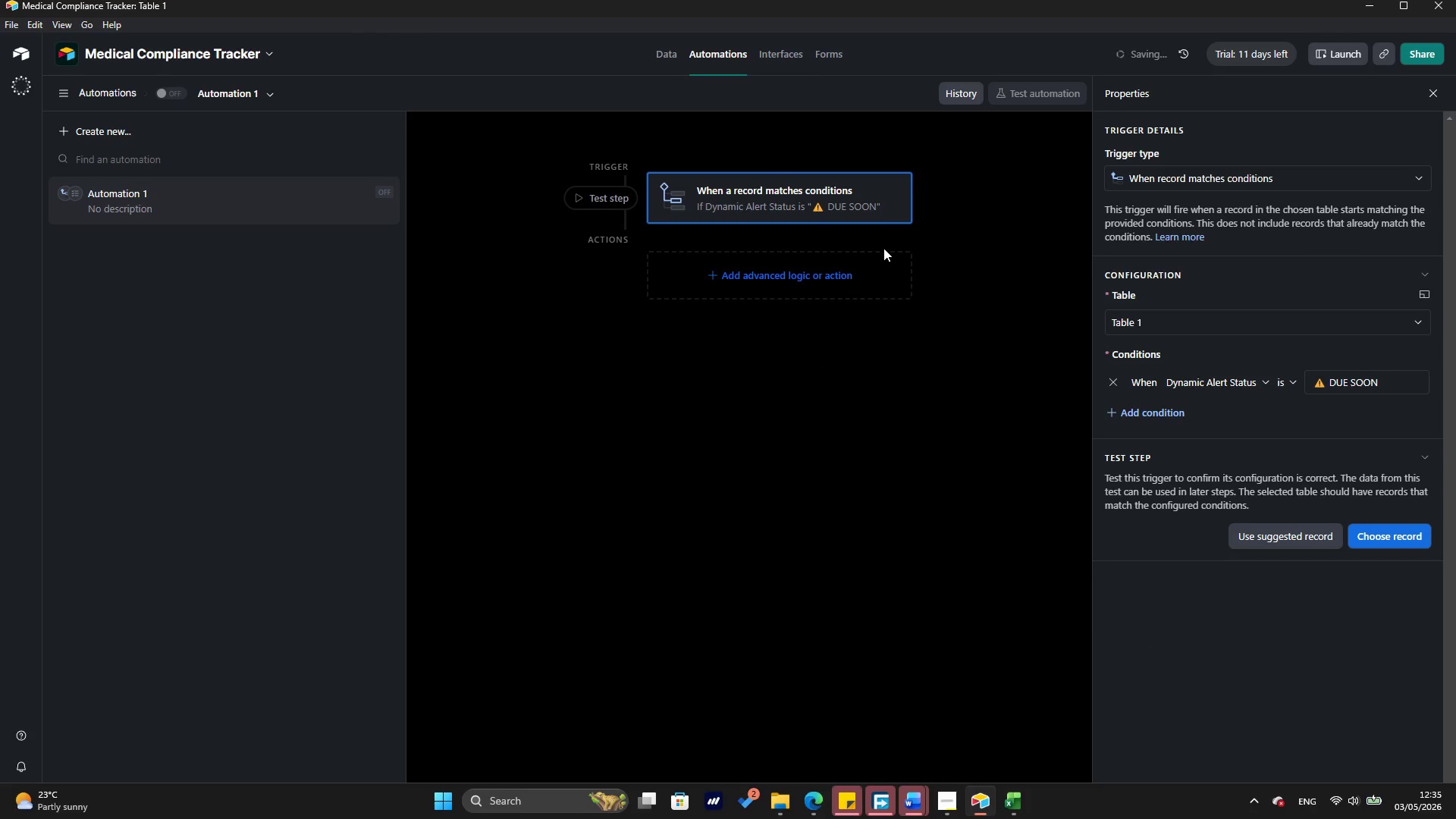 
left_click([819, 276])
 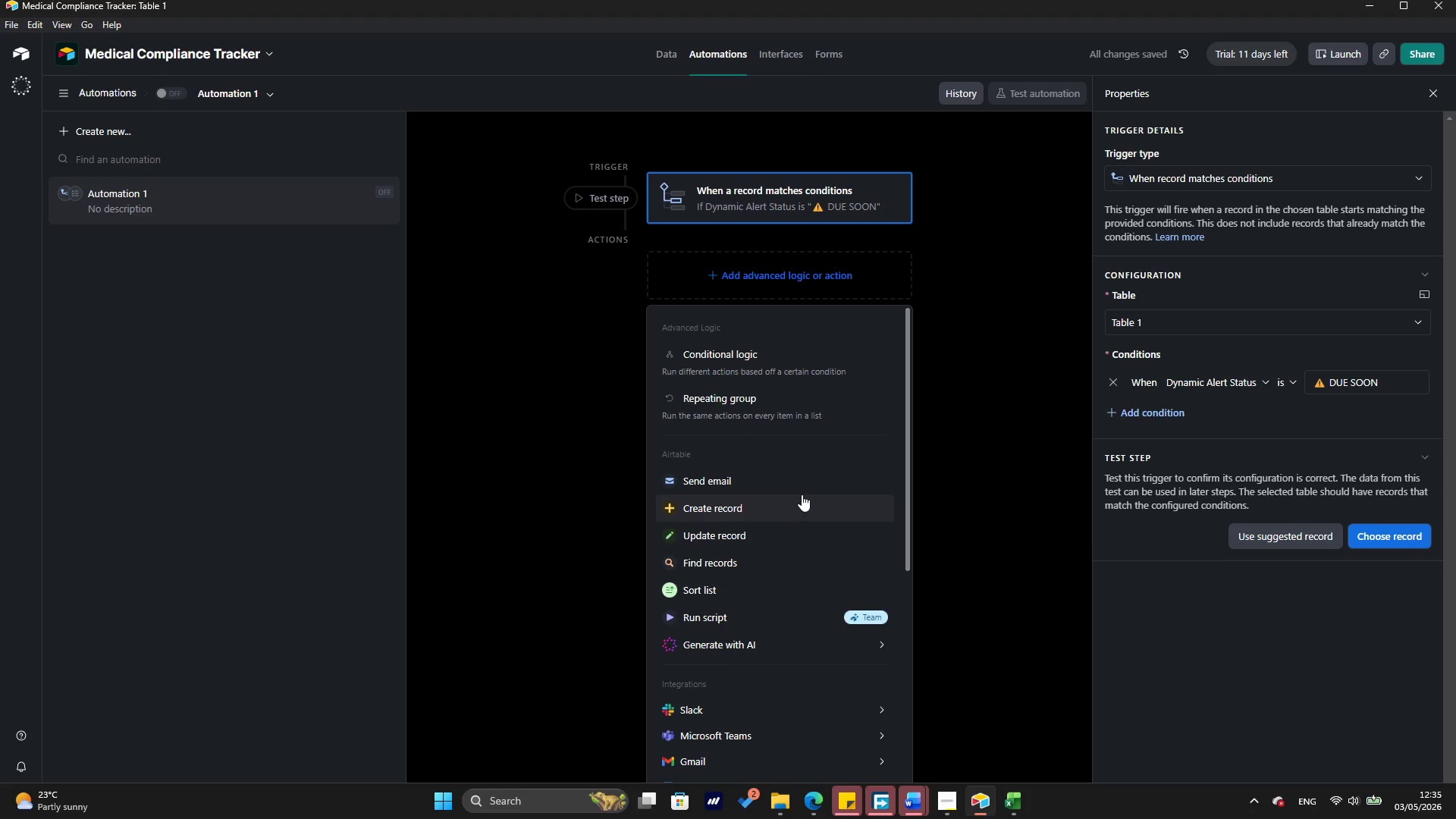 
left_click([805, 486])
 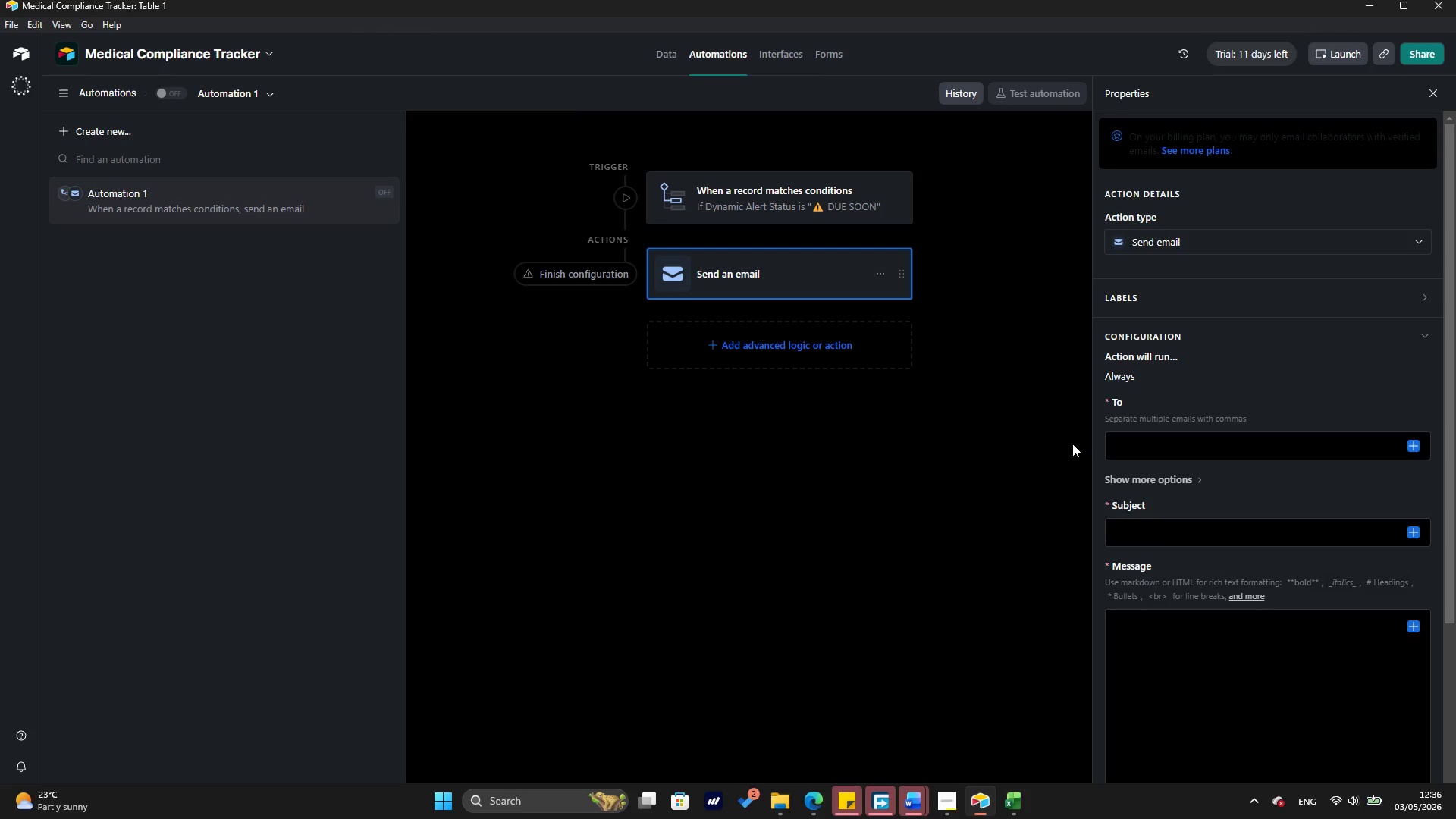 
wait(68.78)
 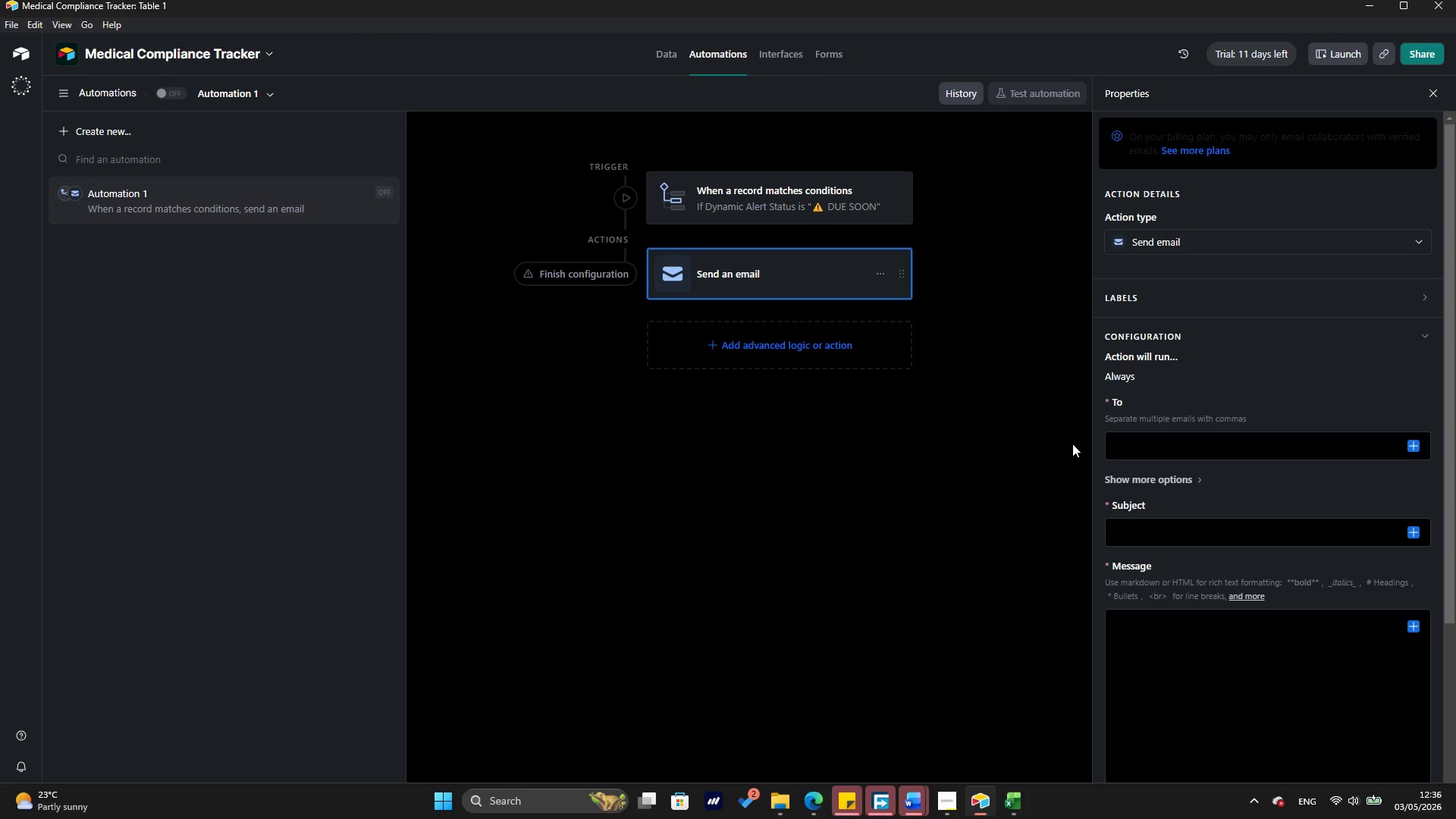 
left_click([1237, 450])
 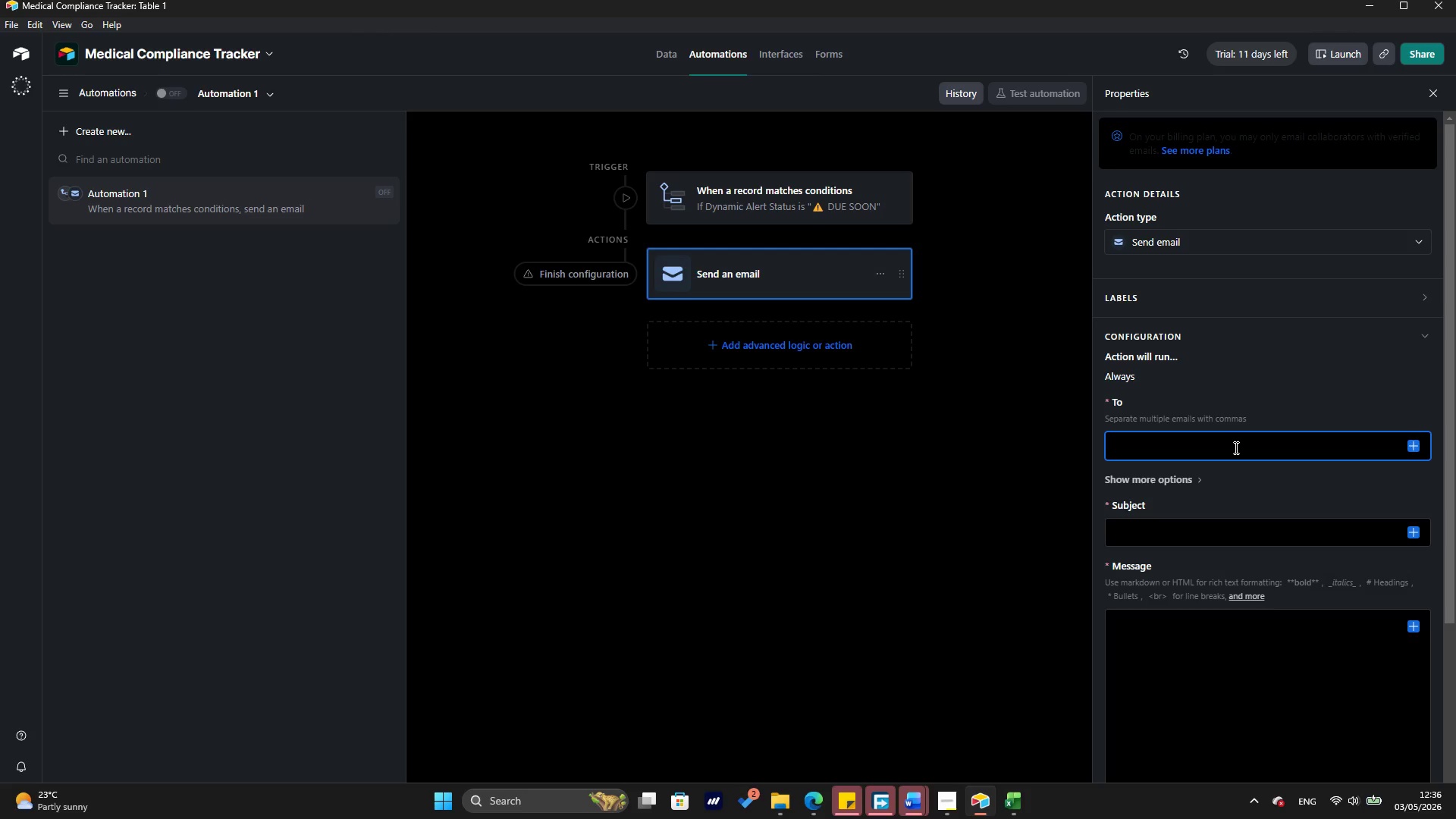 
wait(12.16)
 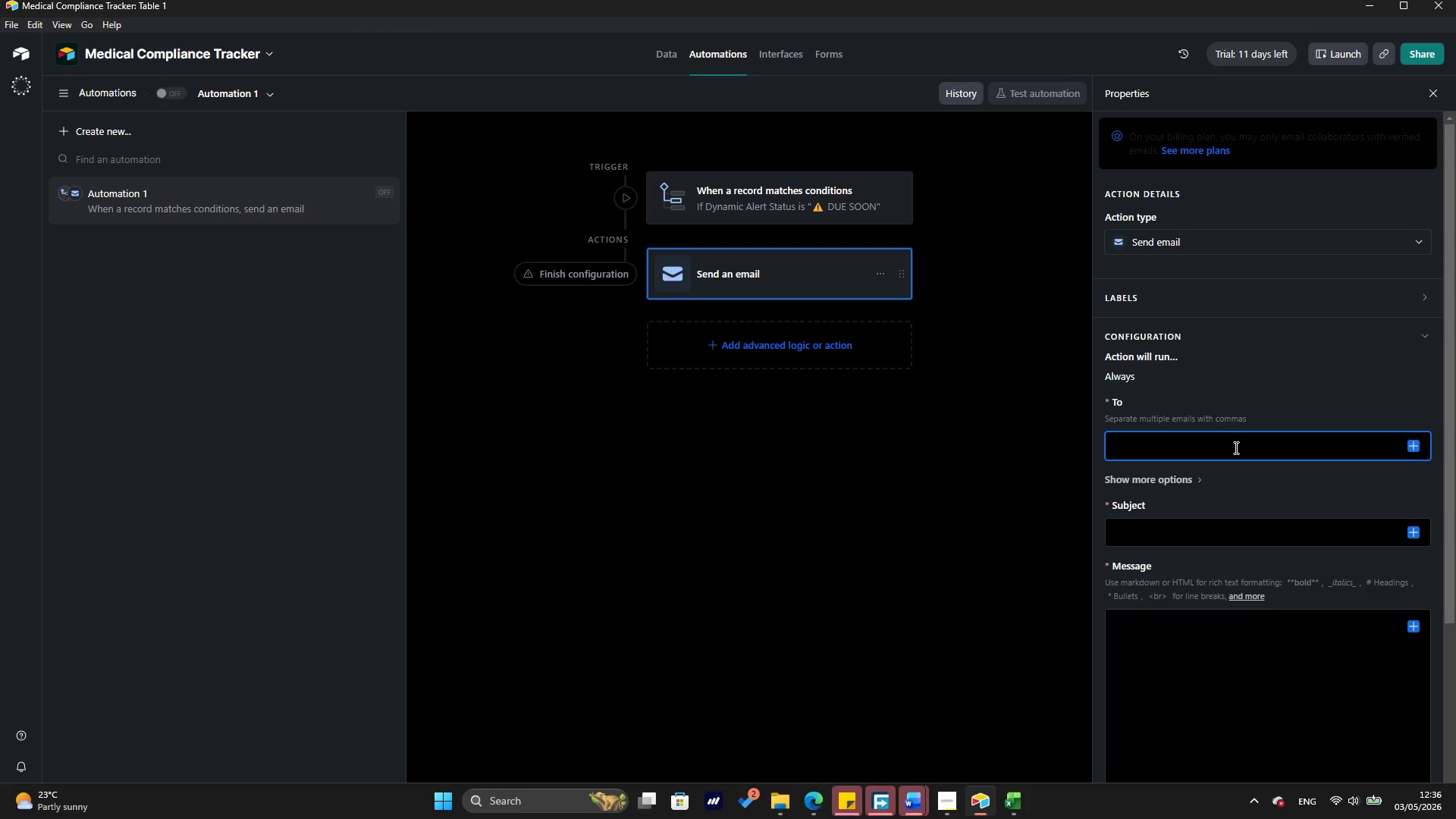 
left_click([1235, 447])
 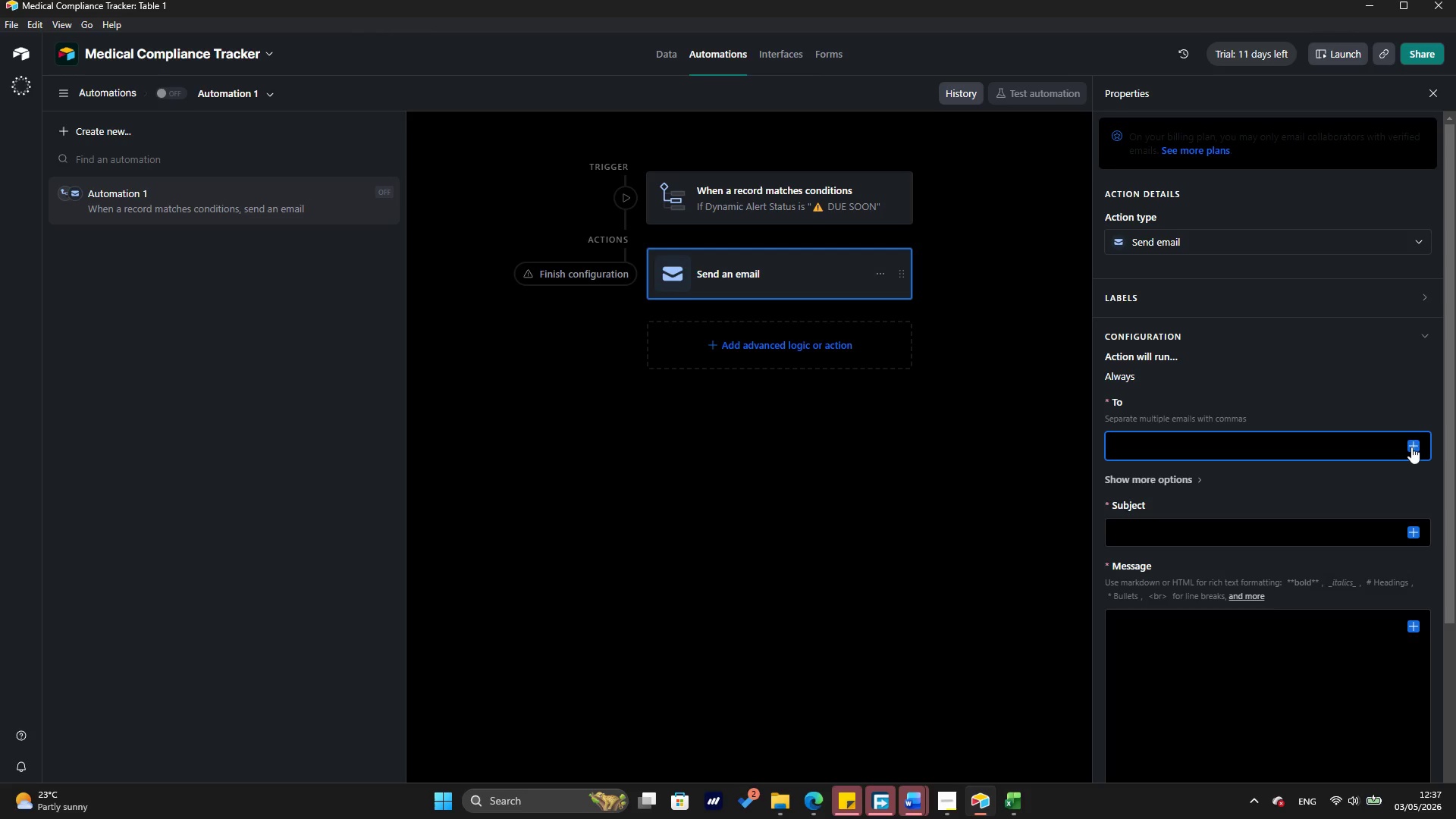 
left_click([1414, 447])
 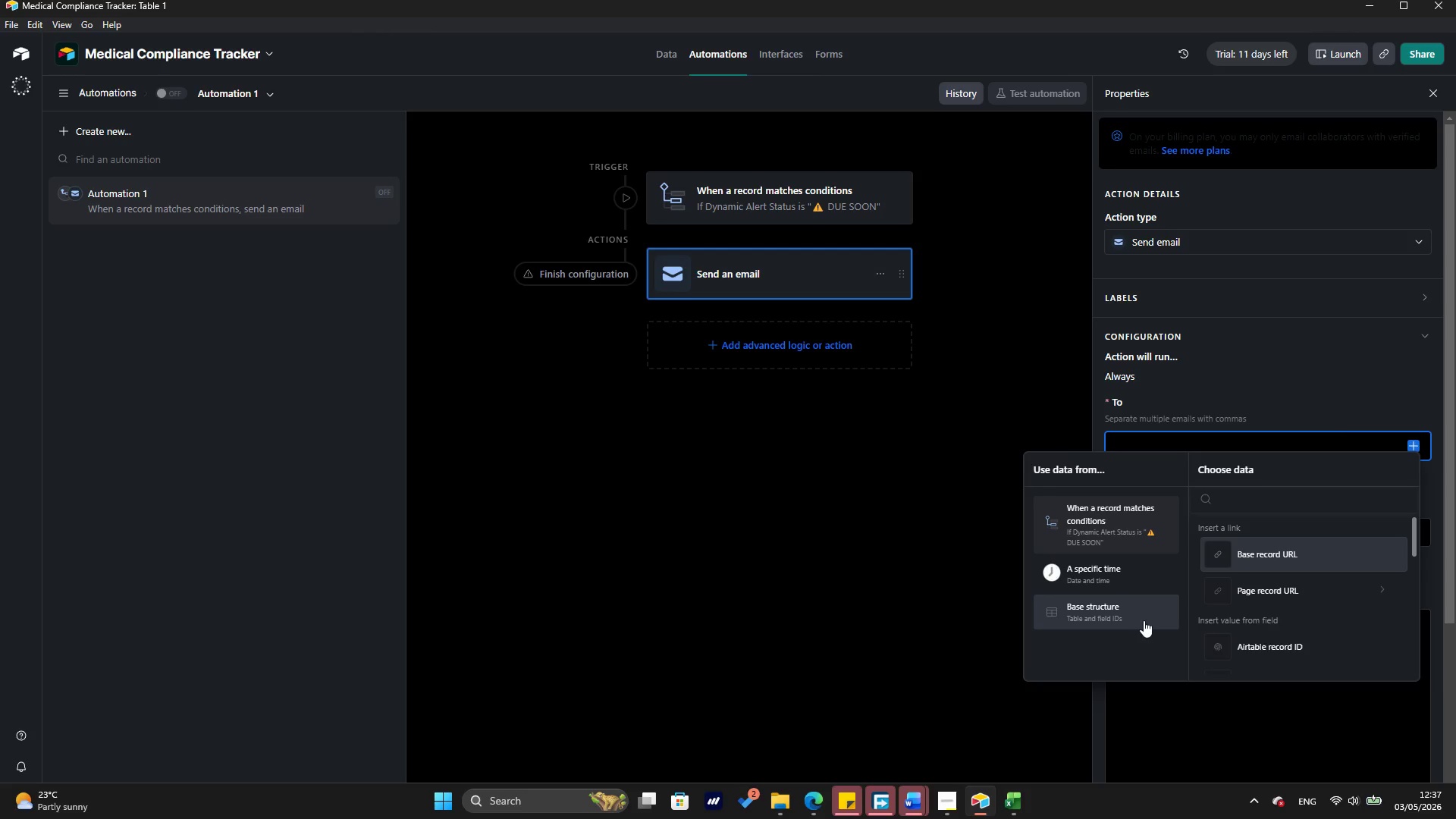 
wait(5.38)
 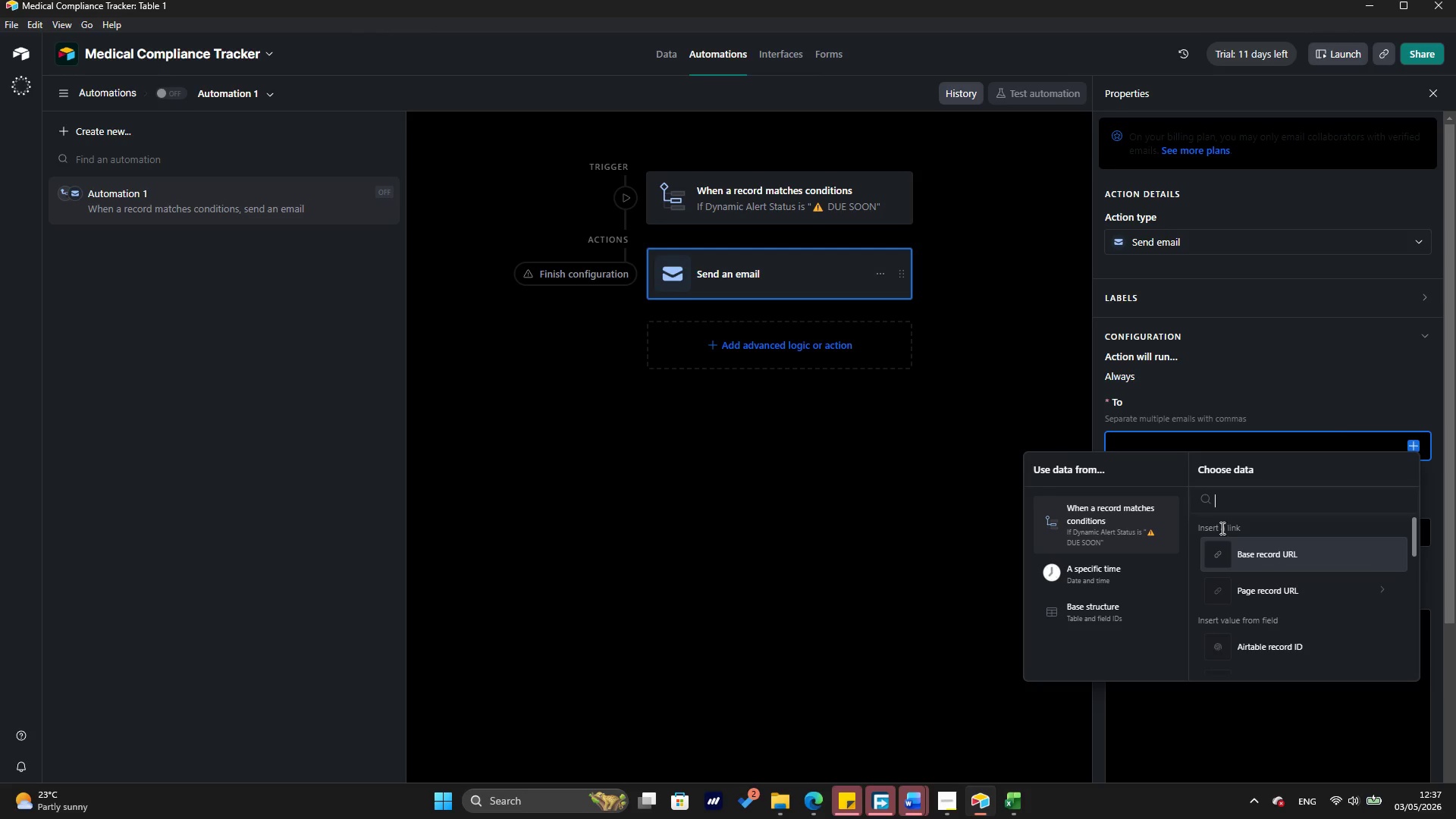 
left_click([1280, 651])
 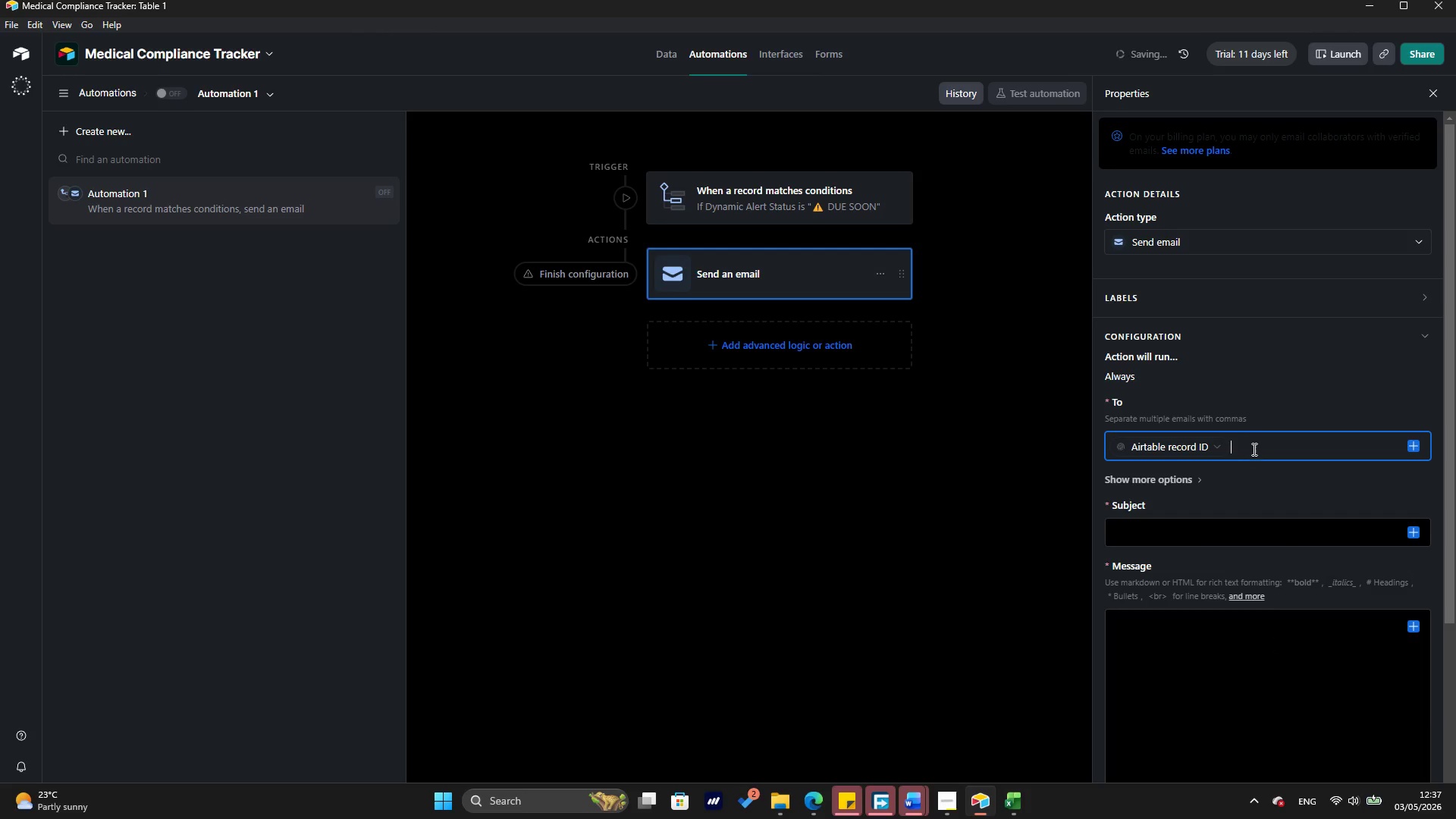 
left_click([1218, 450])
 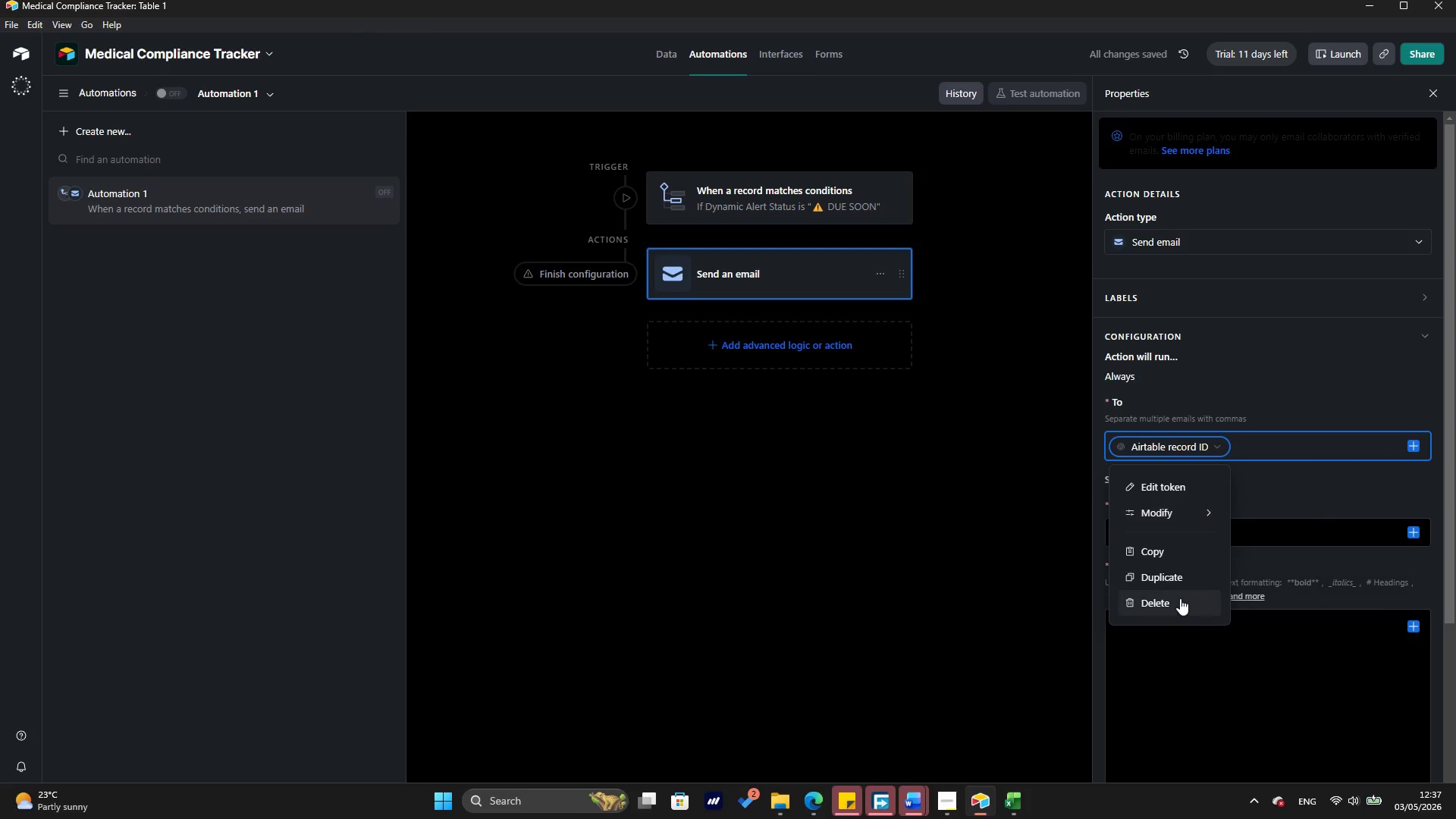 
left_click([1180, 599])
 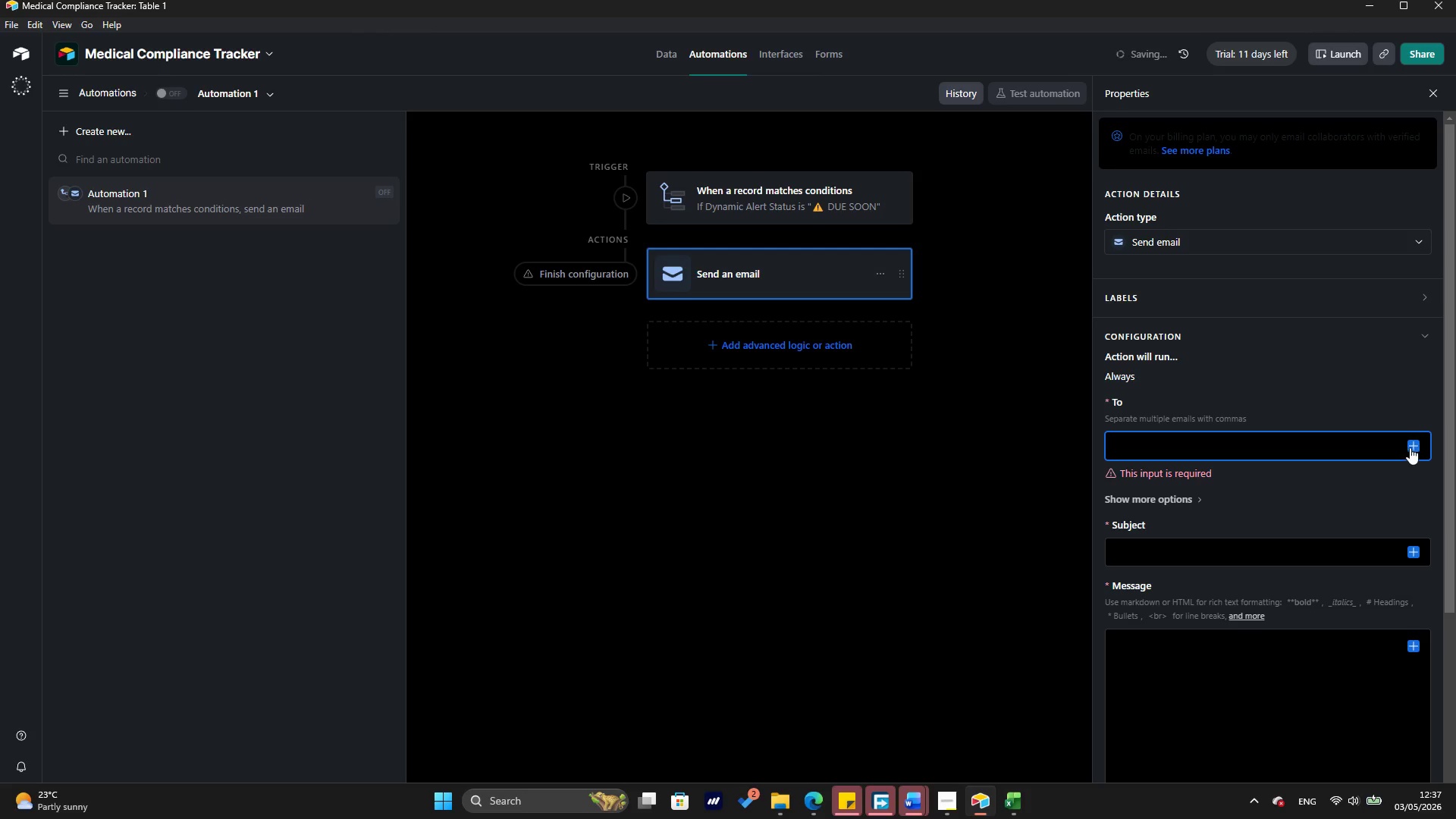 
left_click([1414, 445])
 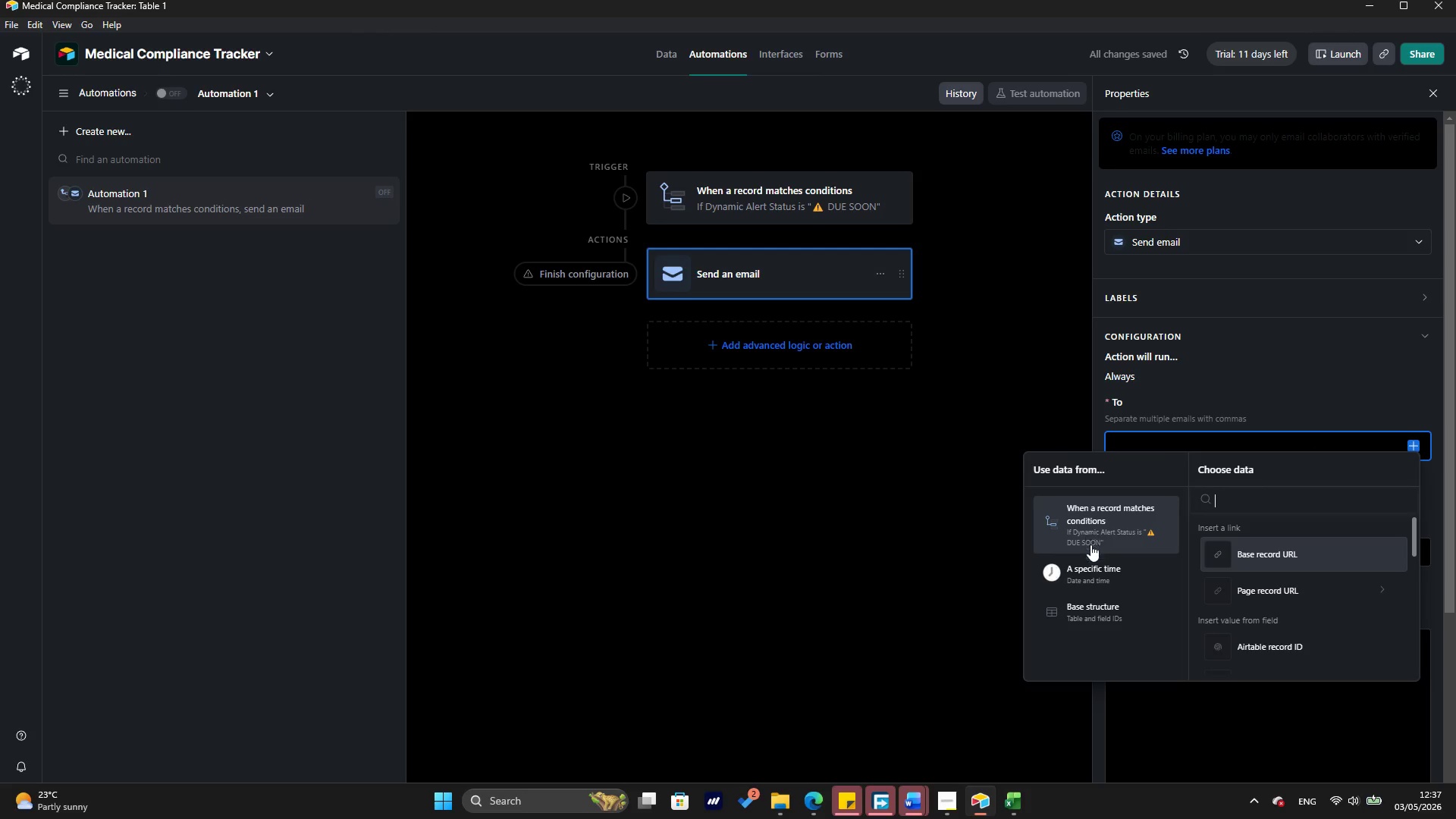 
left_click([1103, 604])
 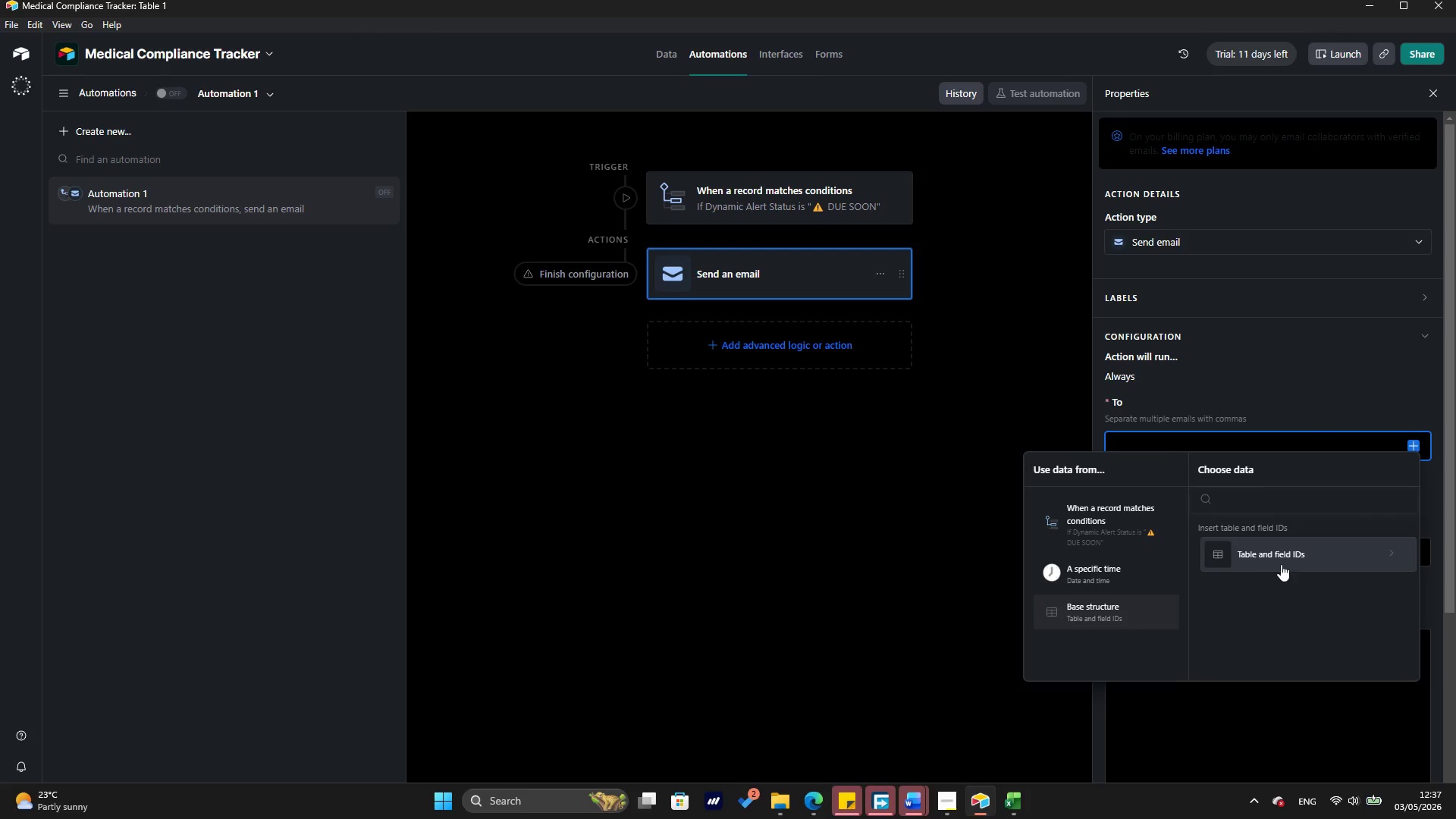 
left_click([1296, 552])
 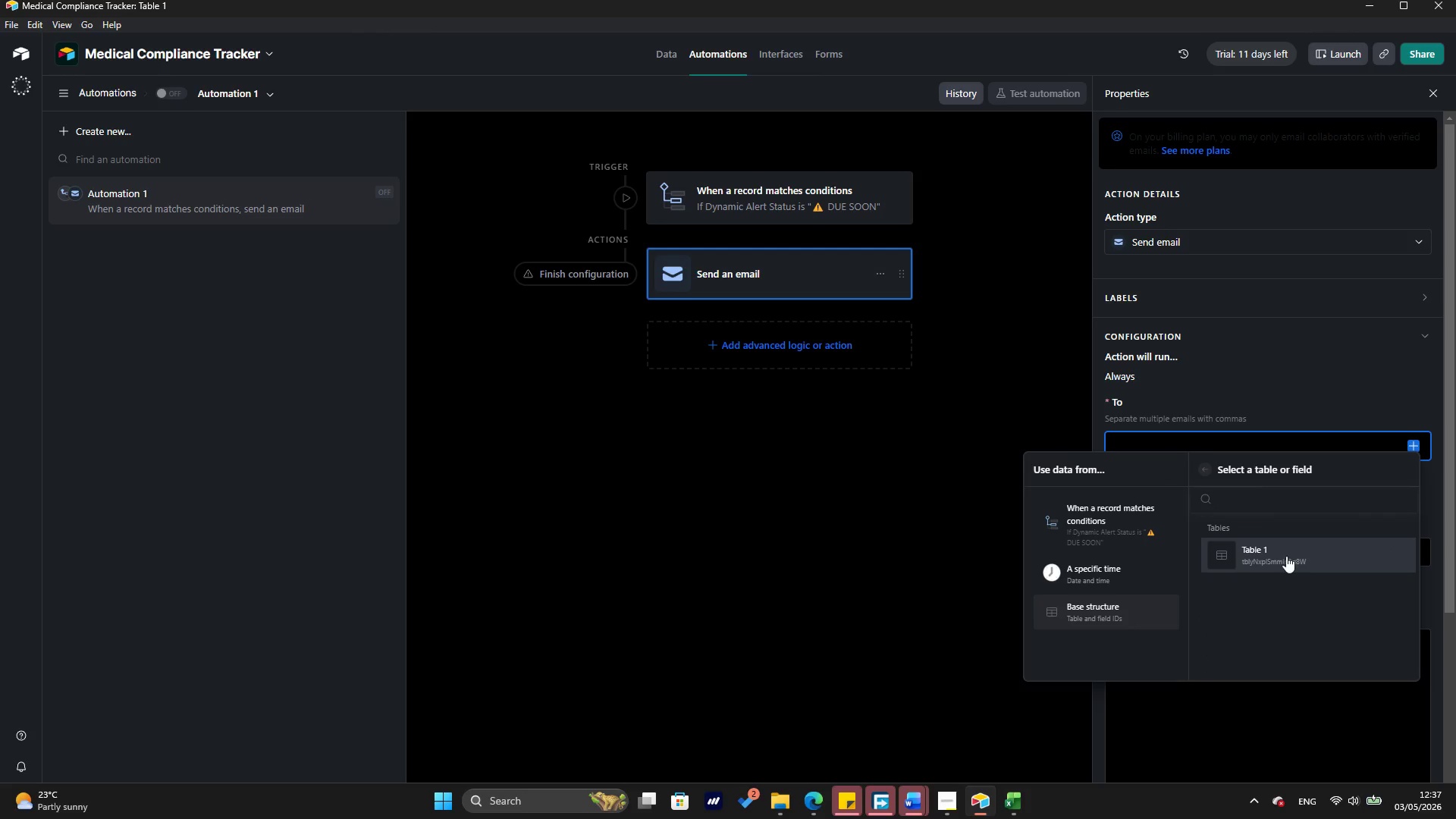 
left_click([1288, 551])
 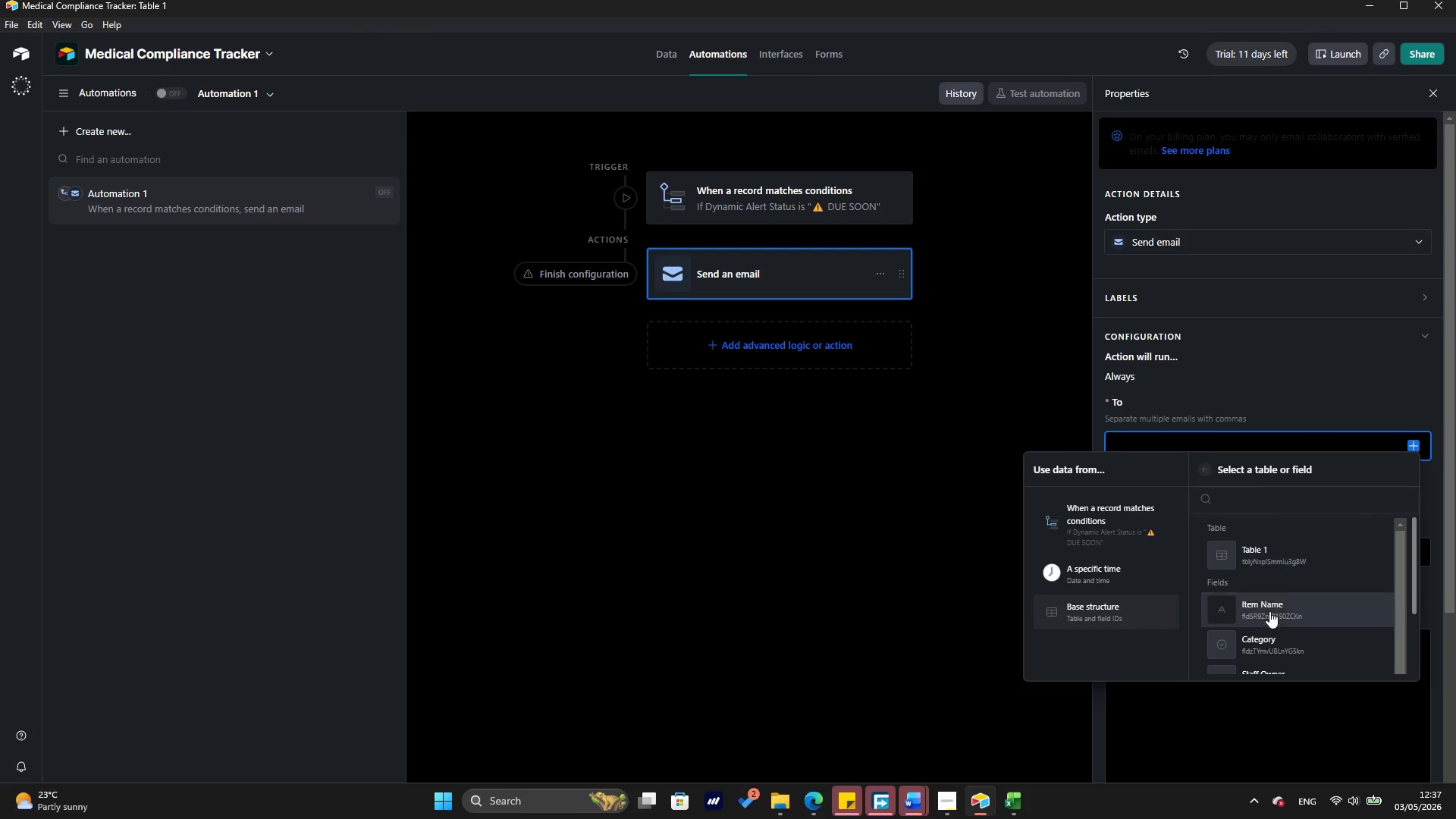 
scroll: coordinate [1270, 613], scroll_direction: down, amount: 1.0
 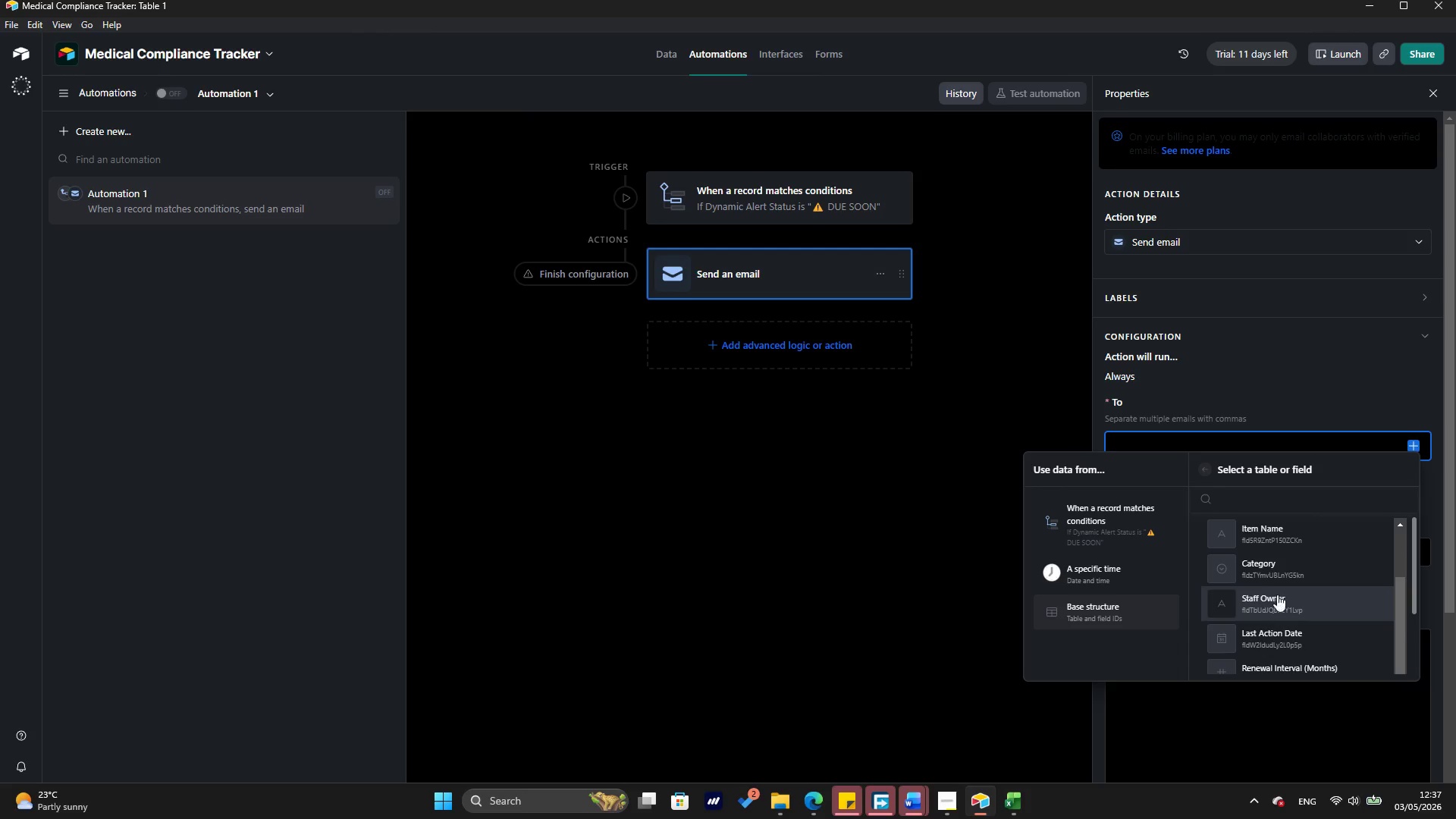 
left_click([1280, 590])
 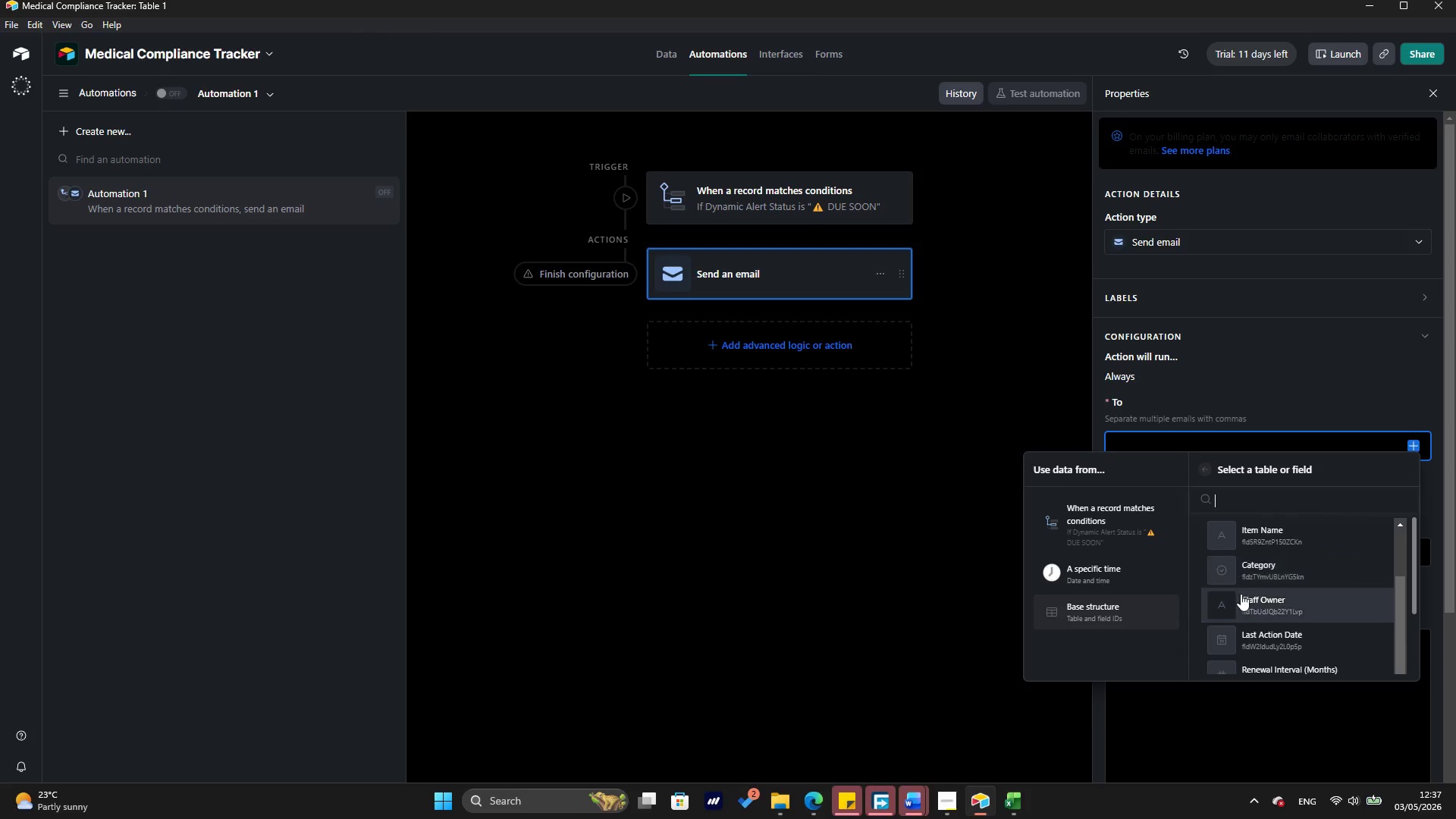 
left_click([1241, 596])
 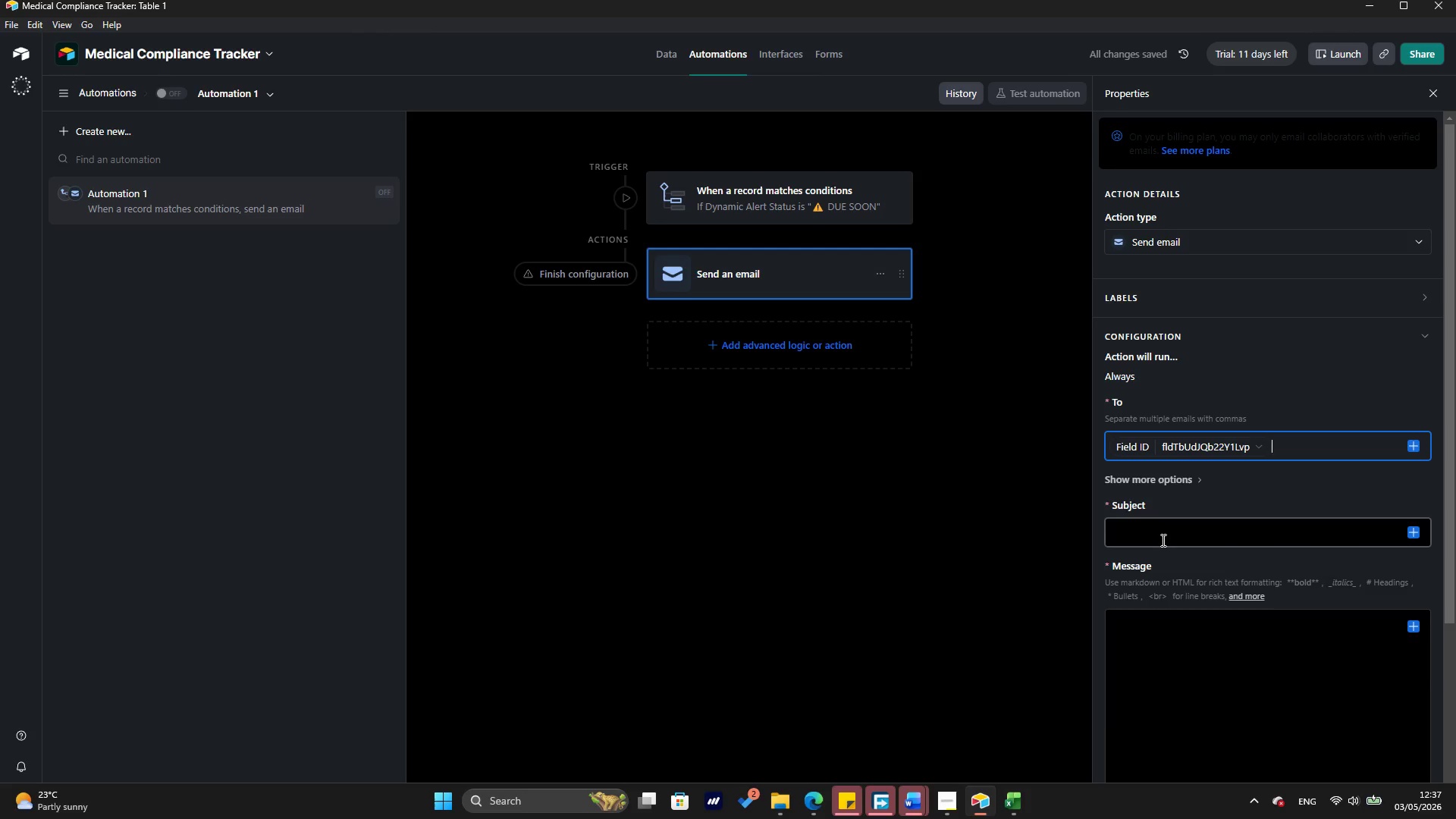 
left_click([1157, 540])
 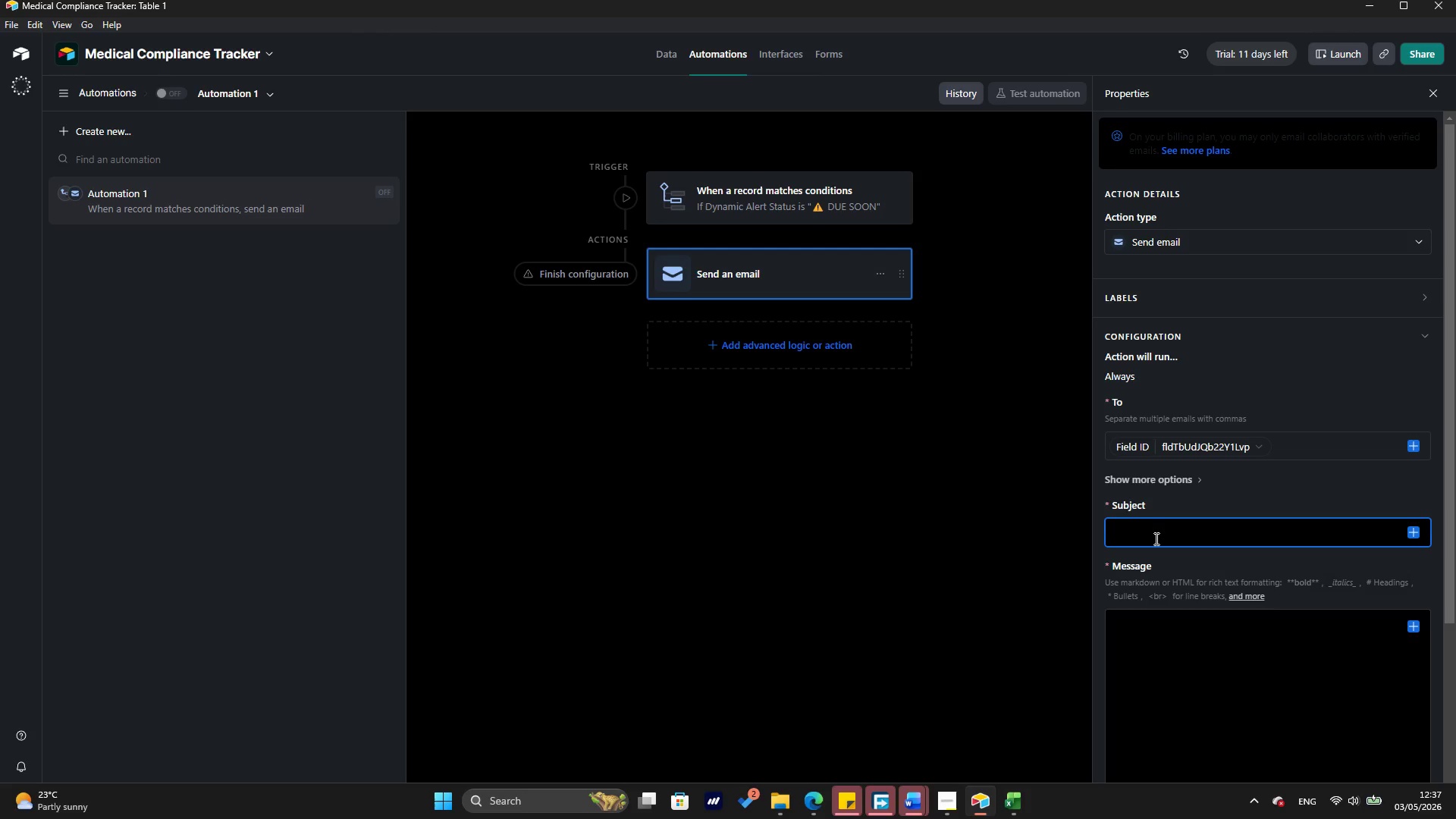 
wait(8.02)
 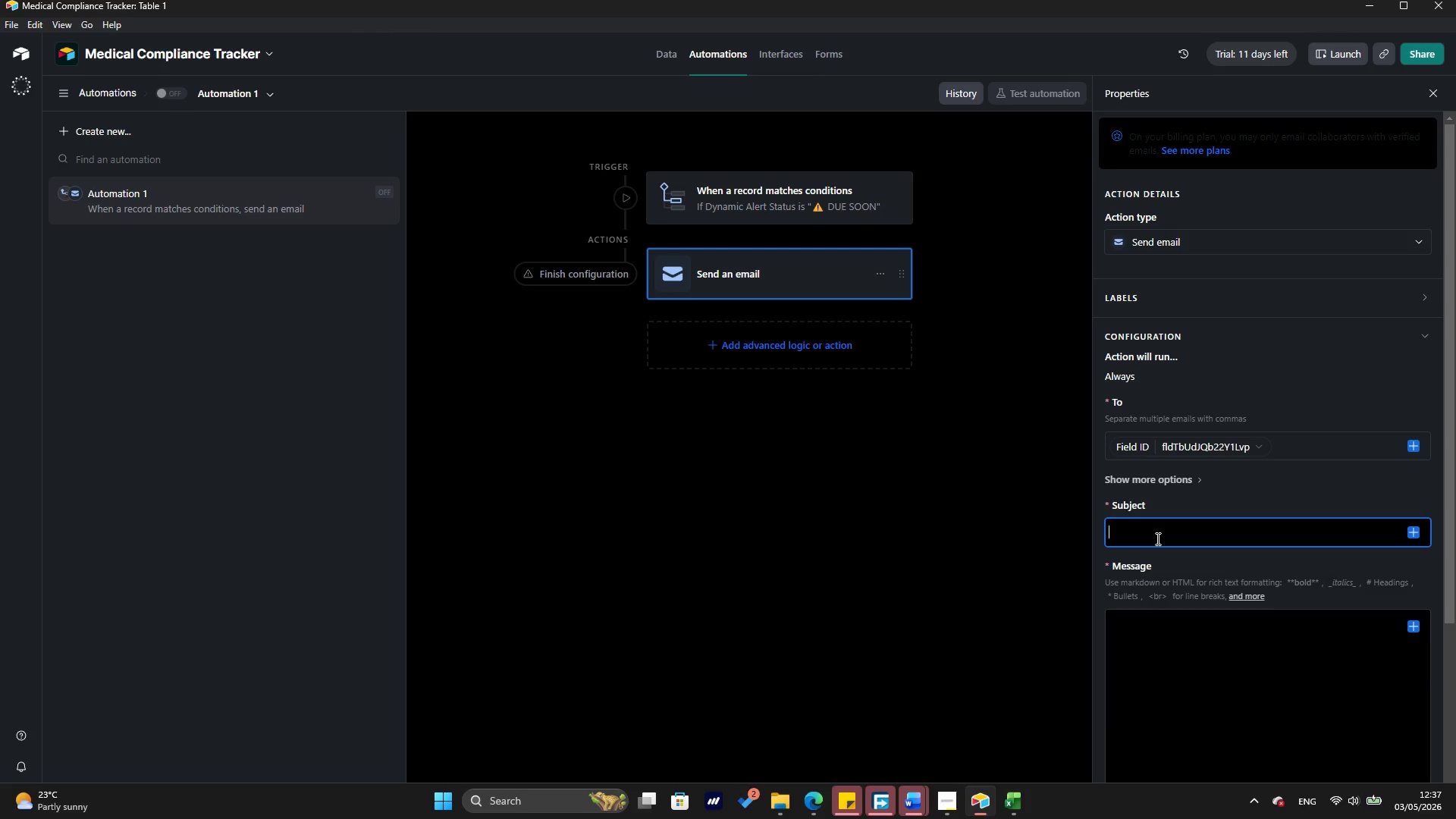 
type(Urgent)
 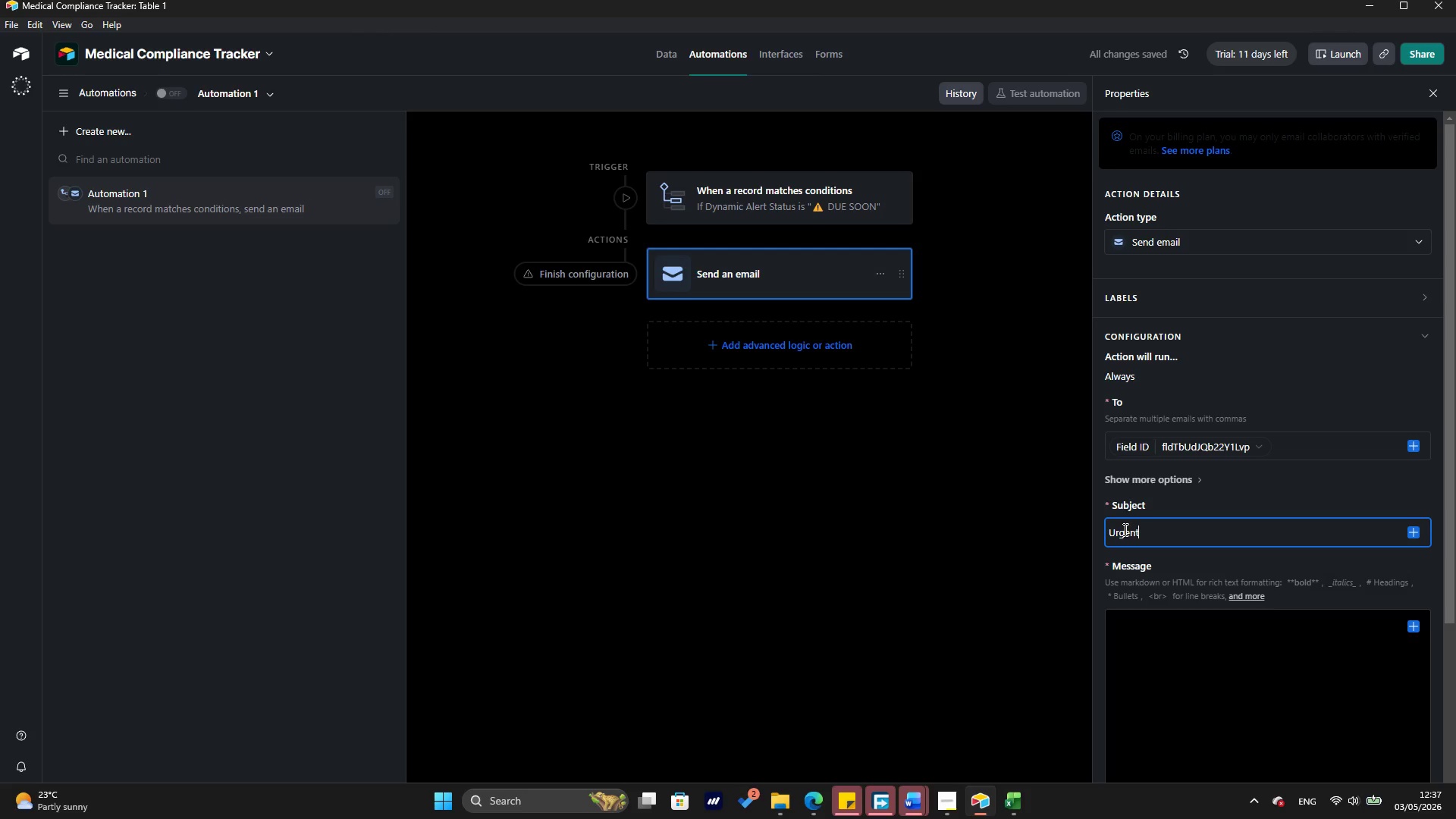 
key(Shift+Semicolon)
 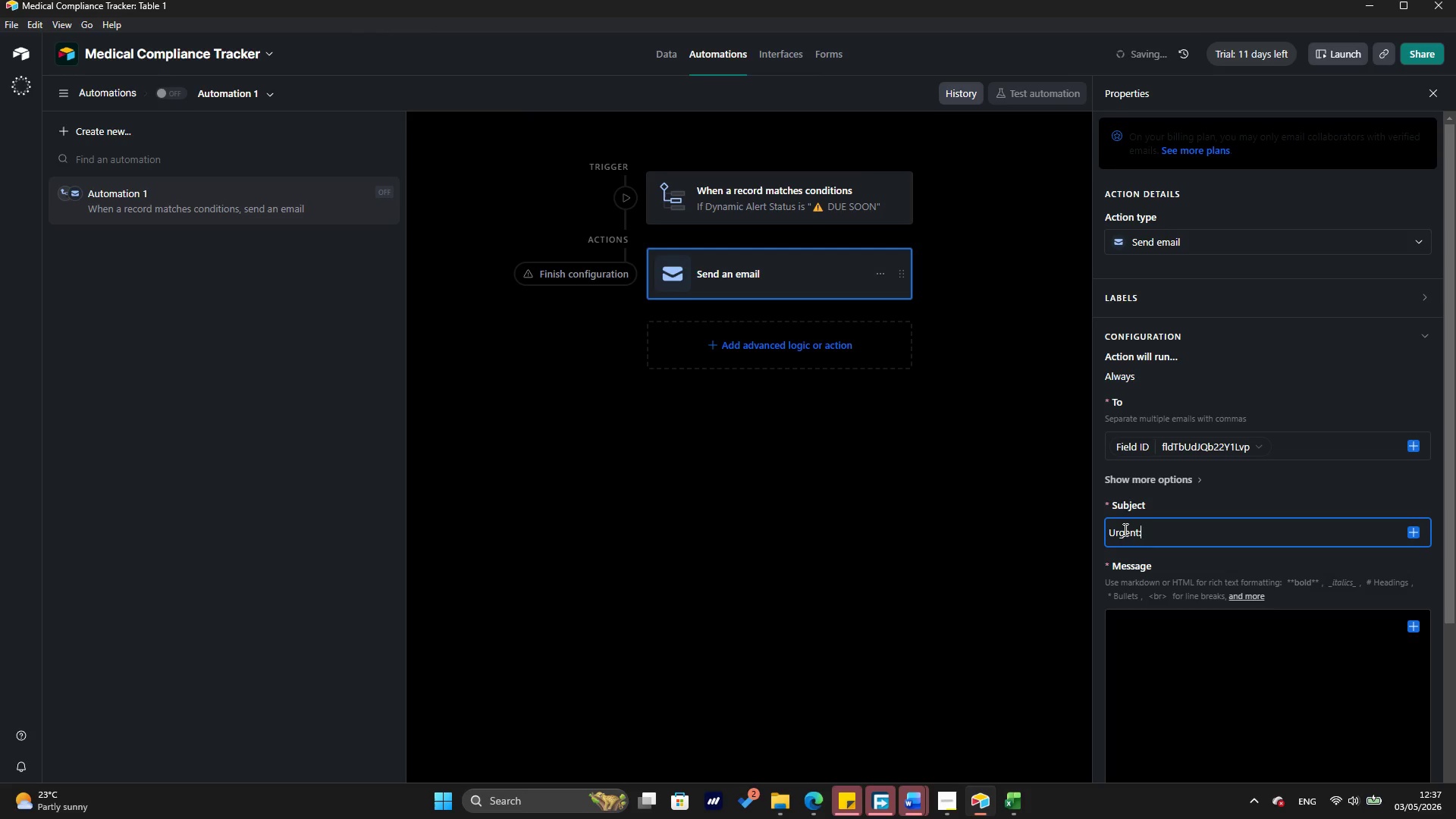 
key(Space)
 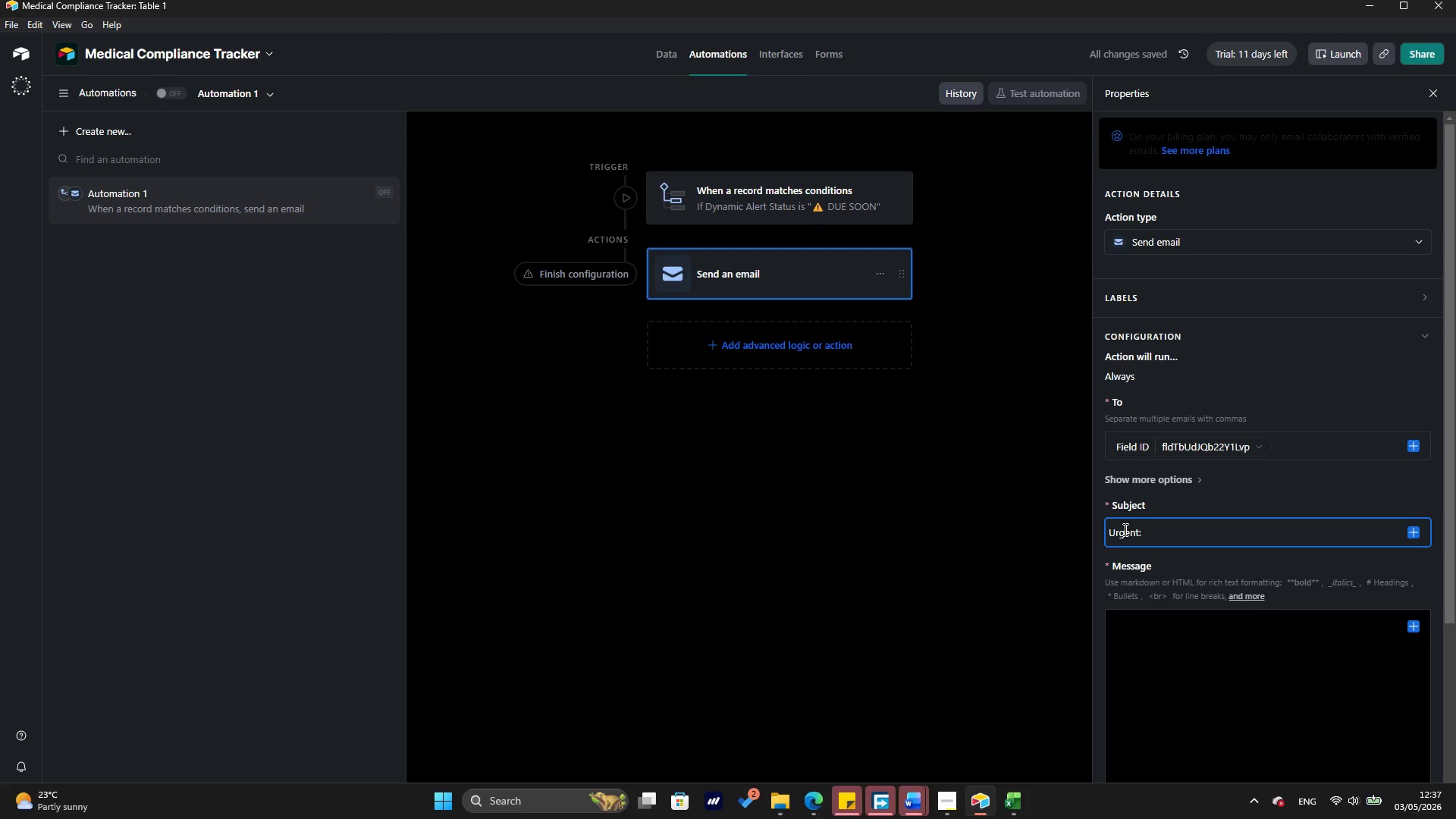 
type({Item)
 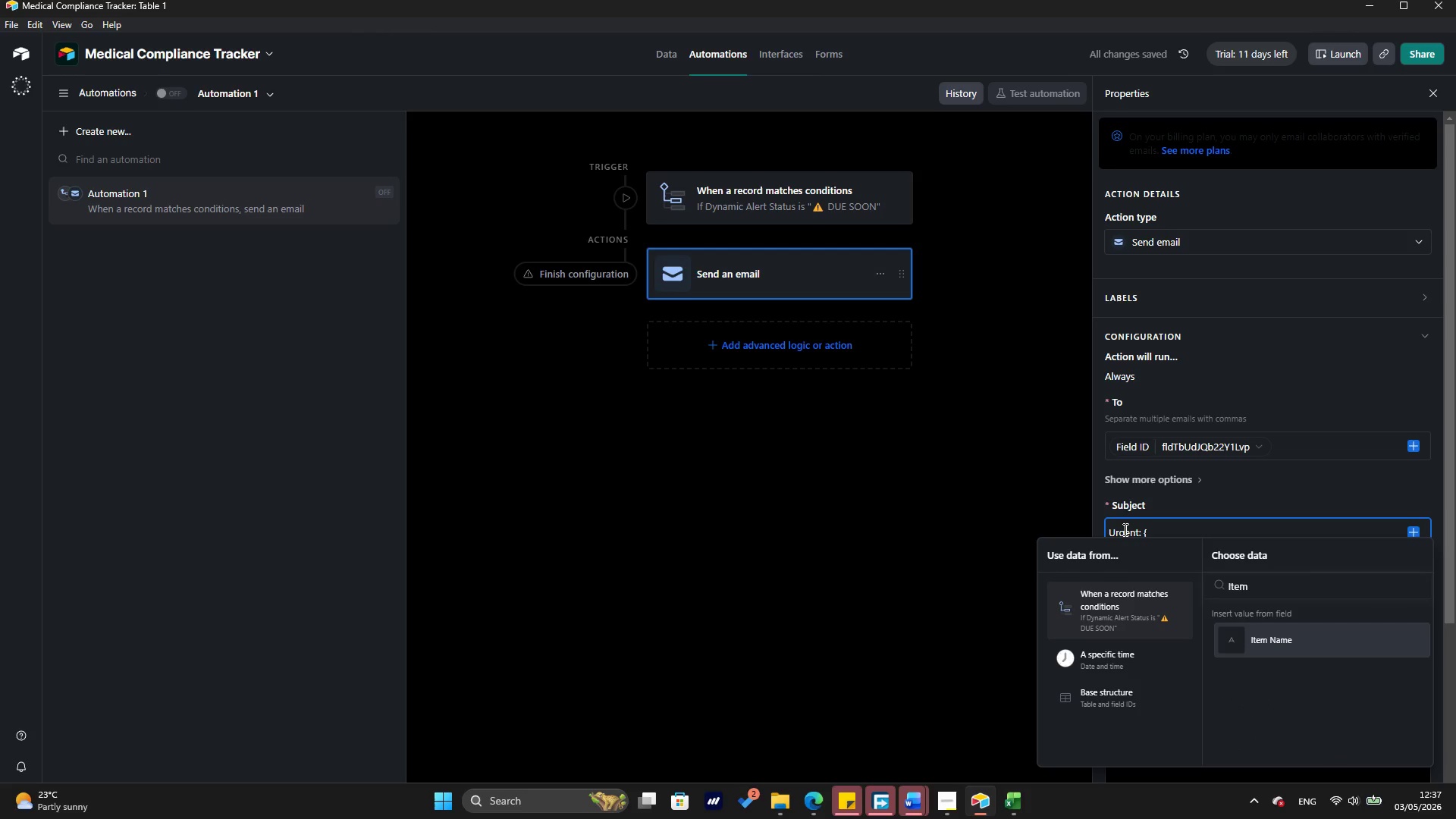 
left_click([1100, 508])
 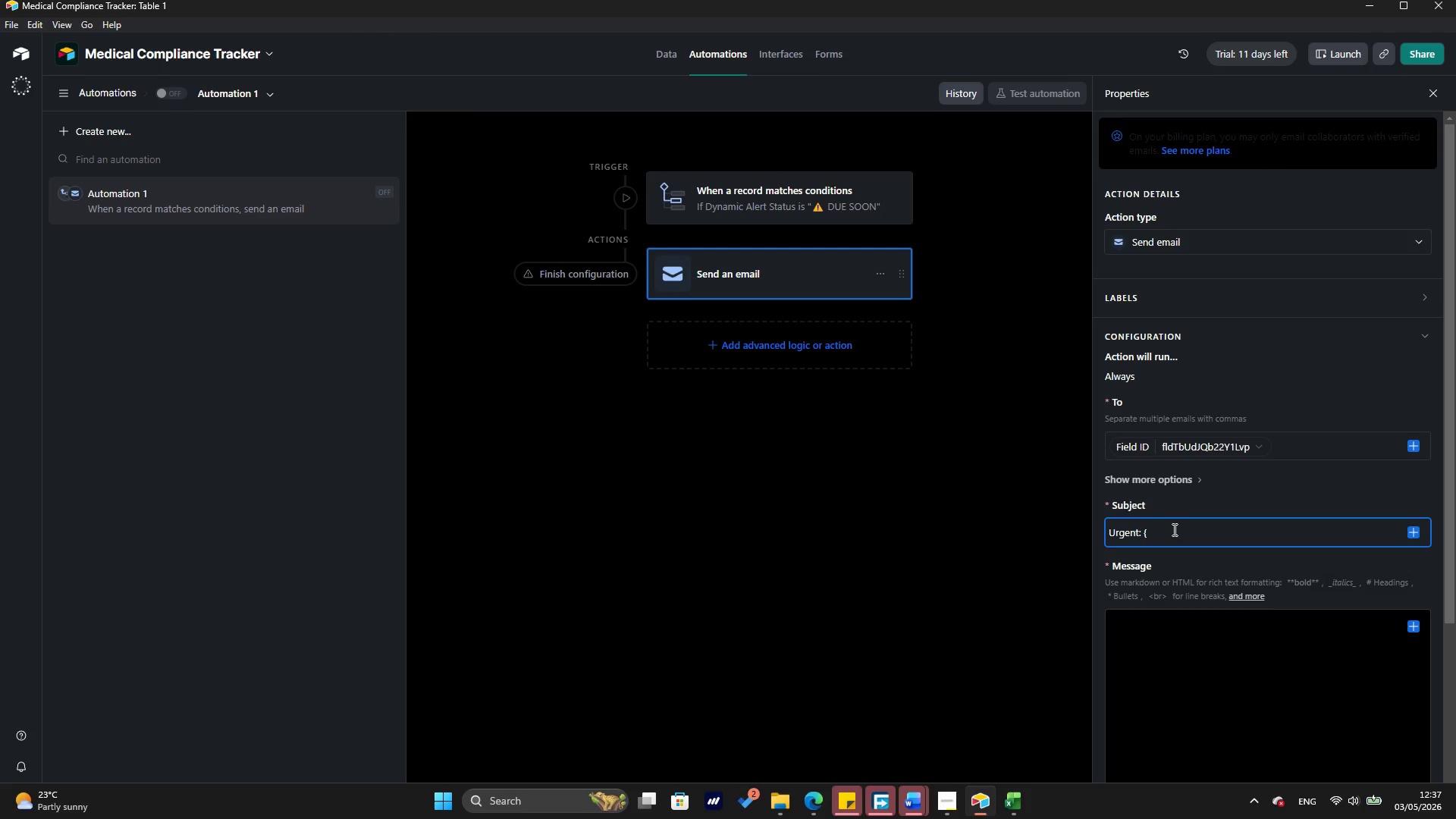 
left_click([1173, 529])
 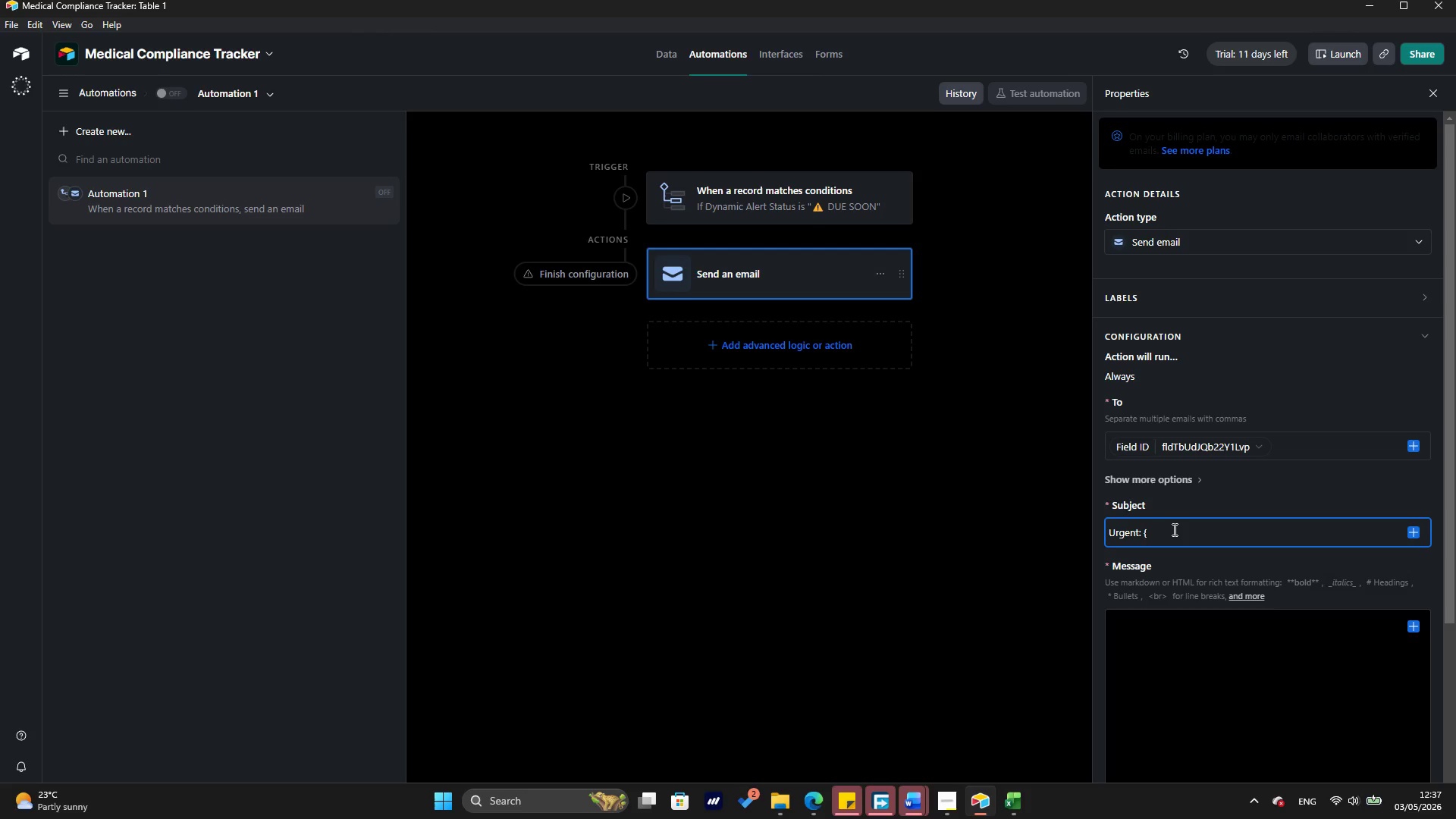 
type(Ir)
key(Backspace)
type(tem Name)
 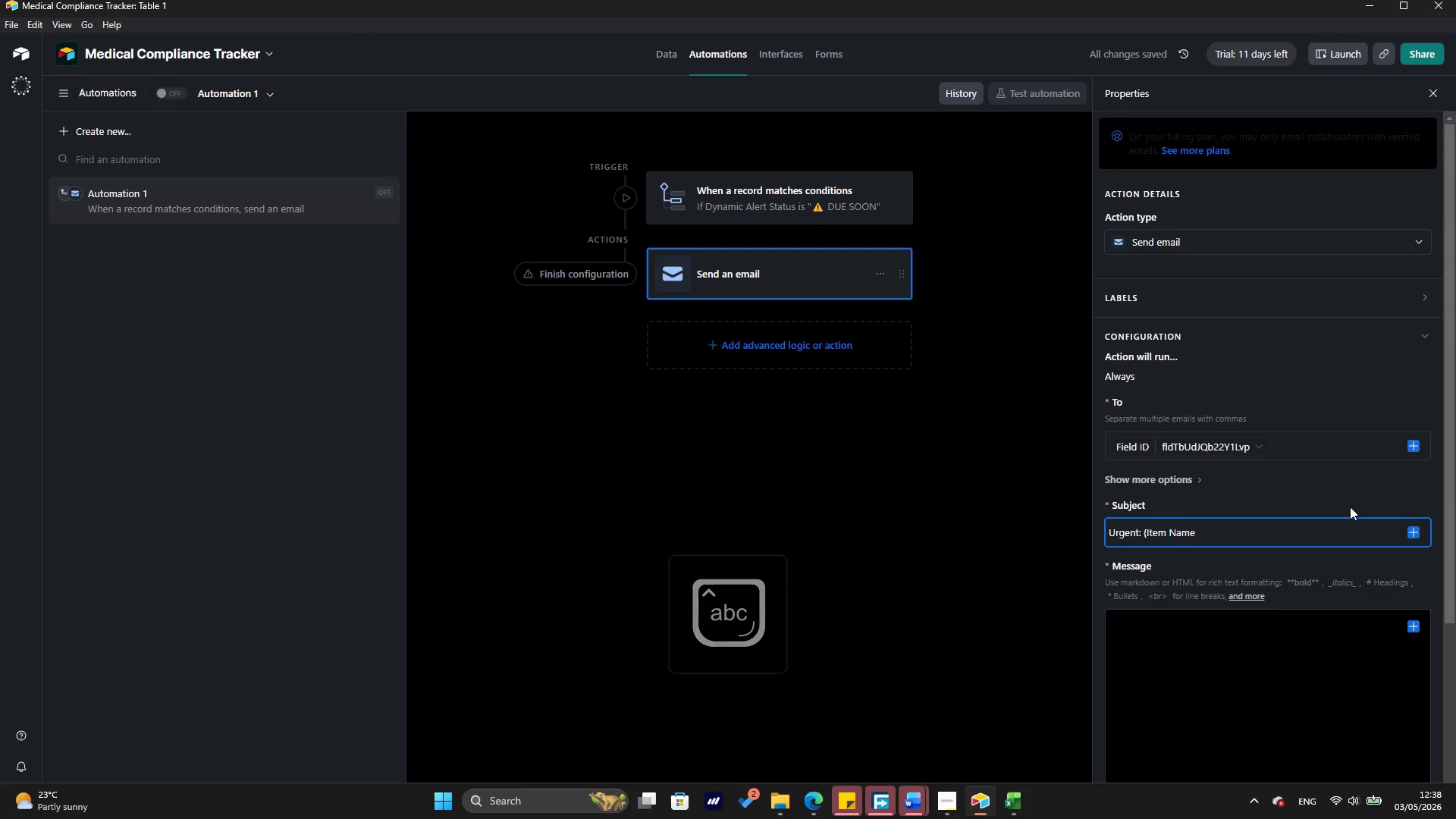 
key(Shift+BracketRight)
 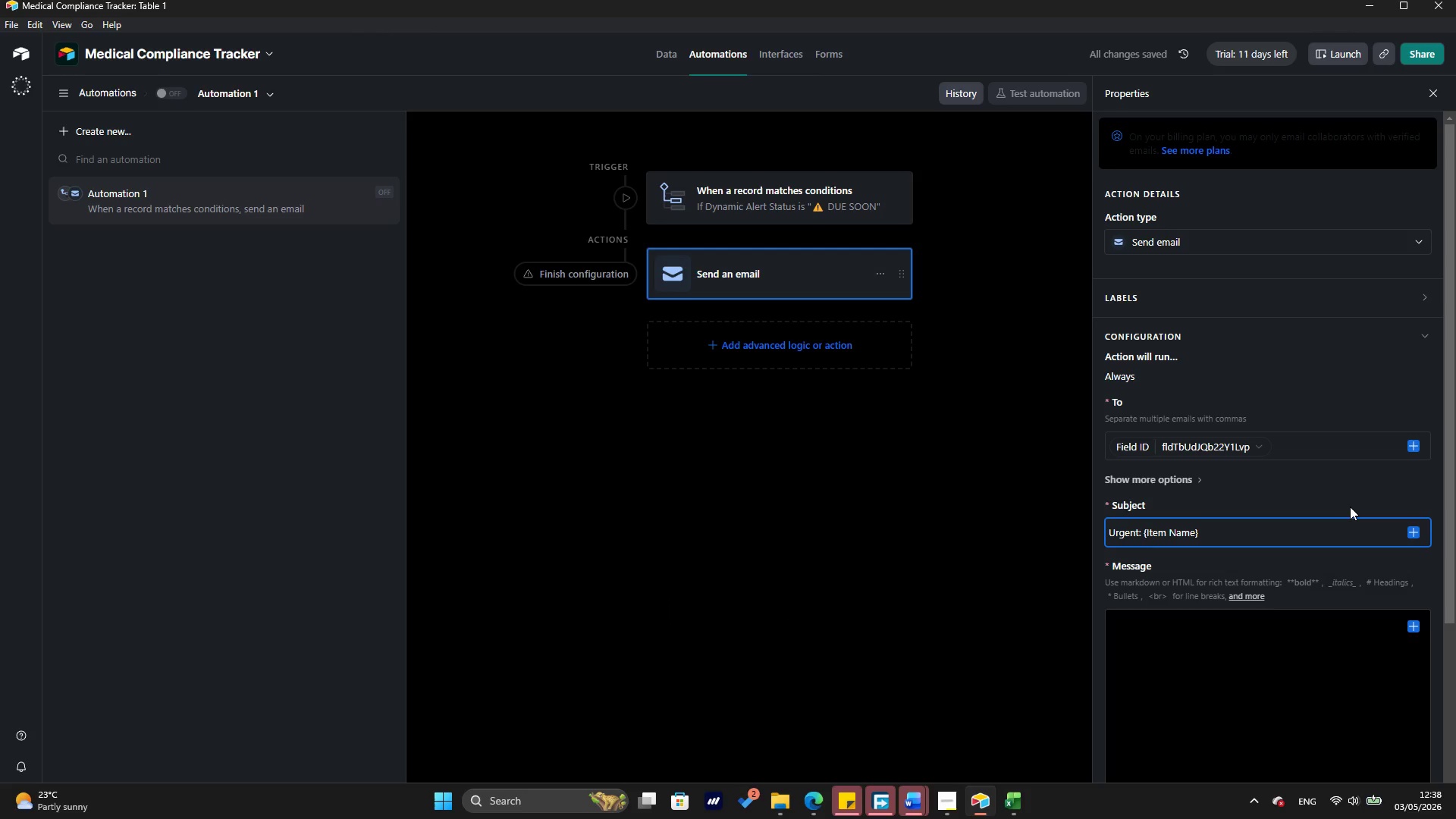 
wait(6.61)
 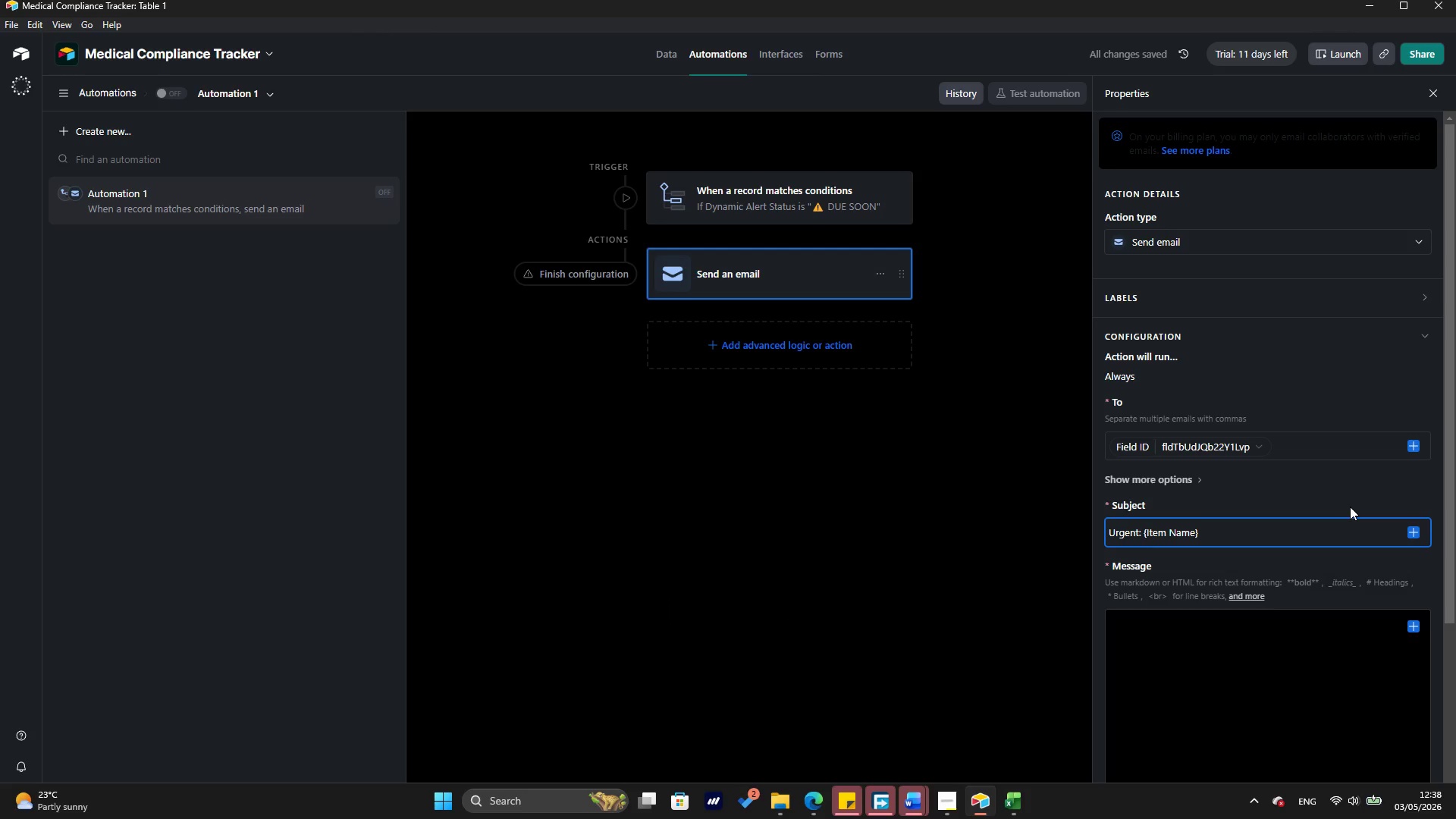 
type( is entering )
 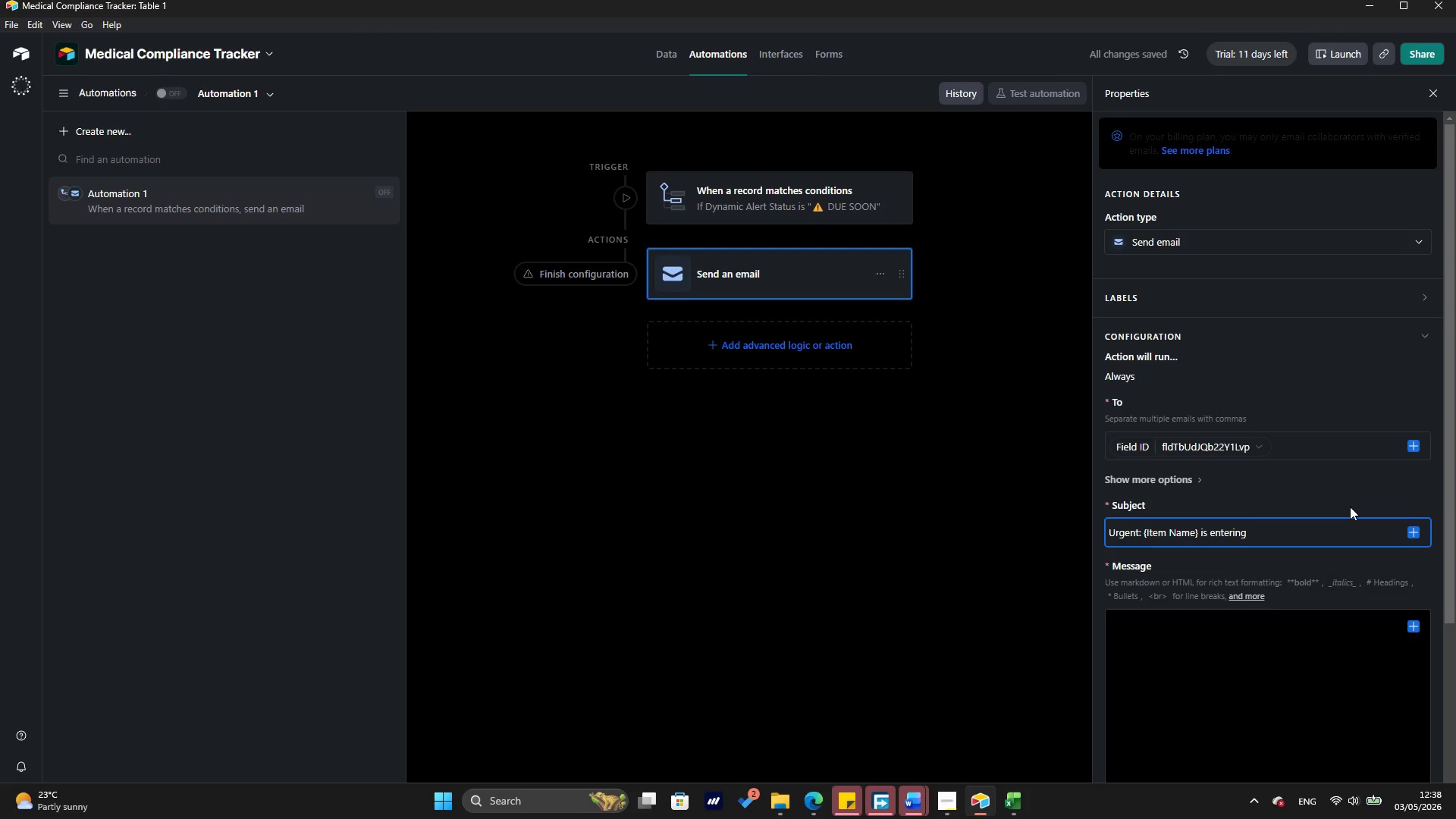 
wait(5.38)
 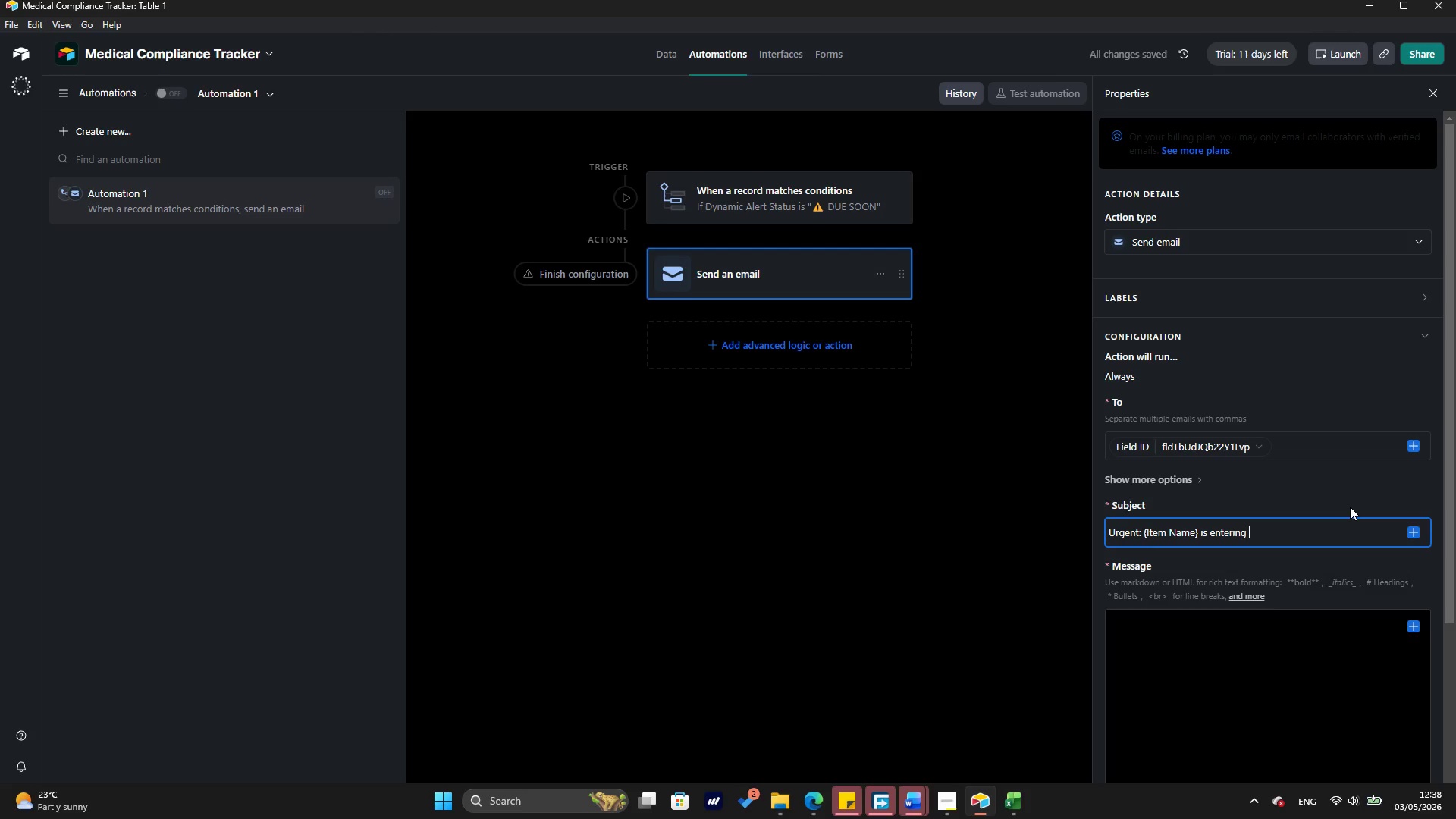 
type(its Grace P)
 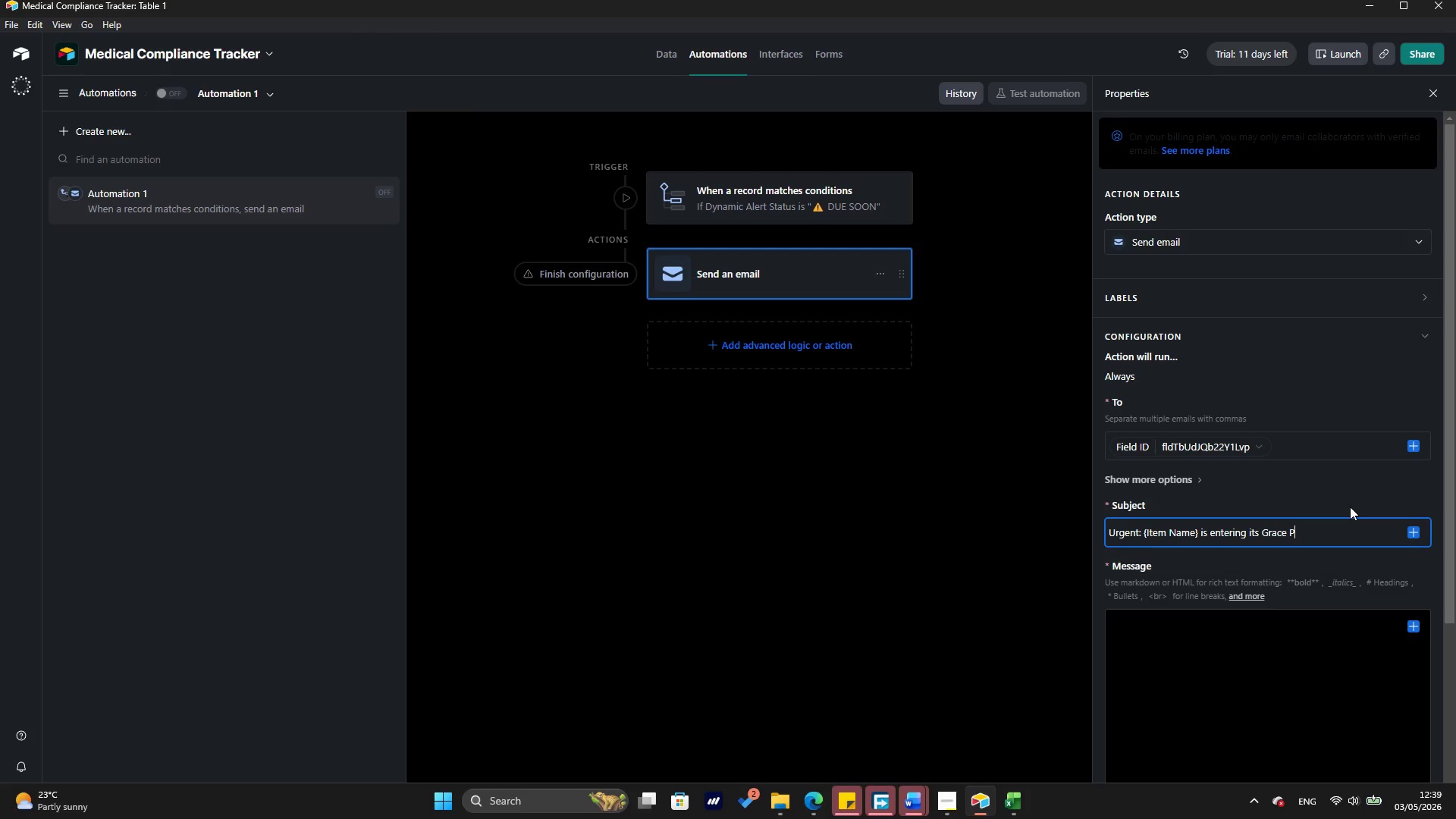 
wait(65.14)
 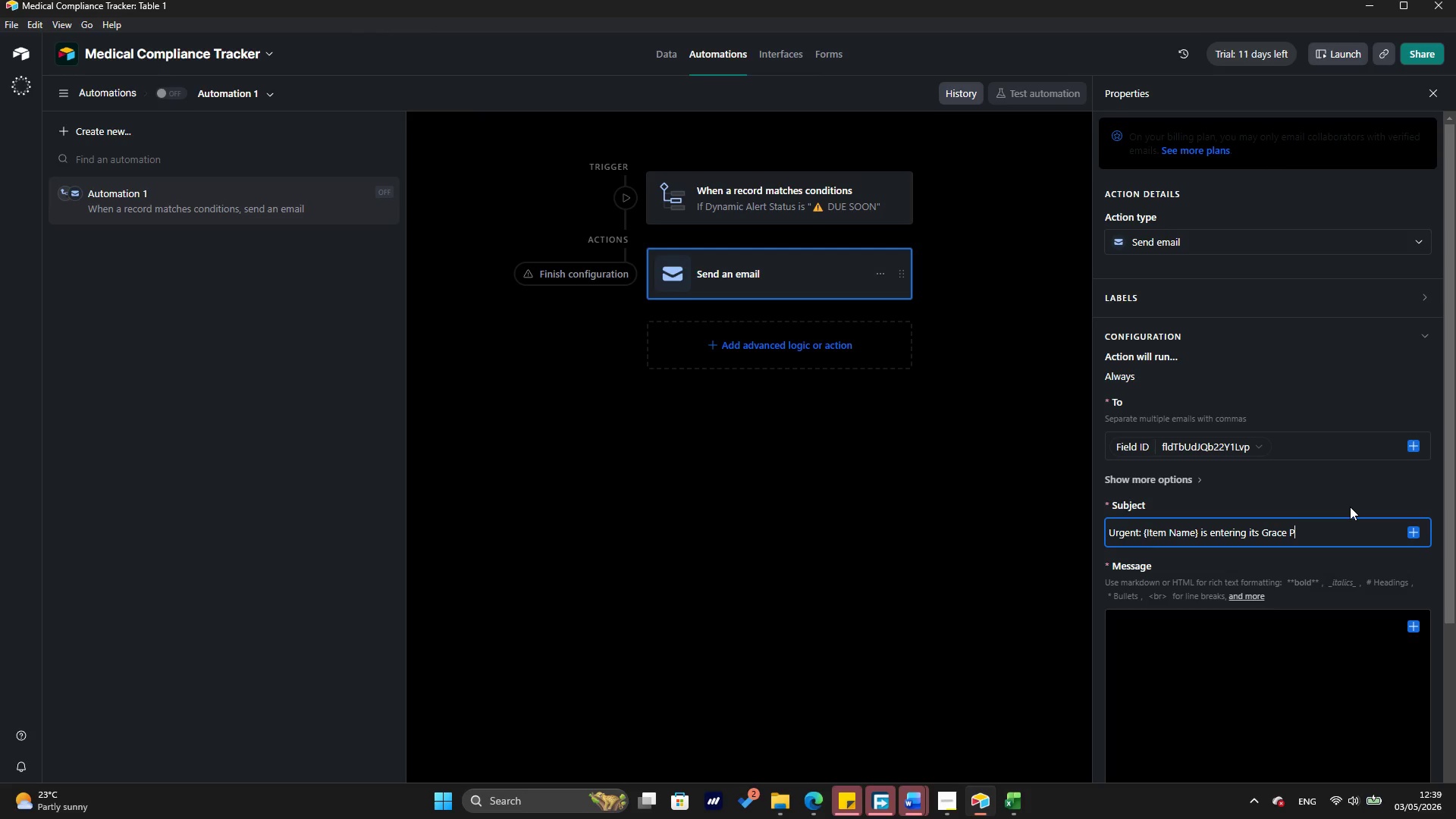 
type(erod)
 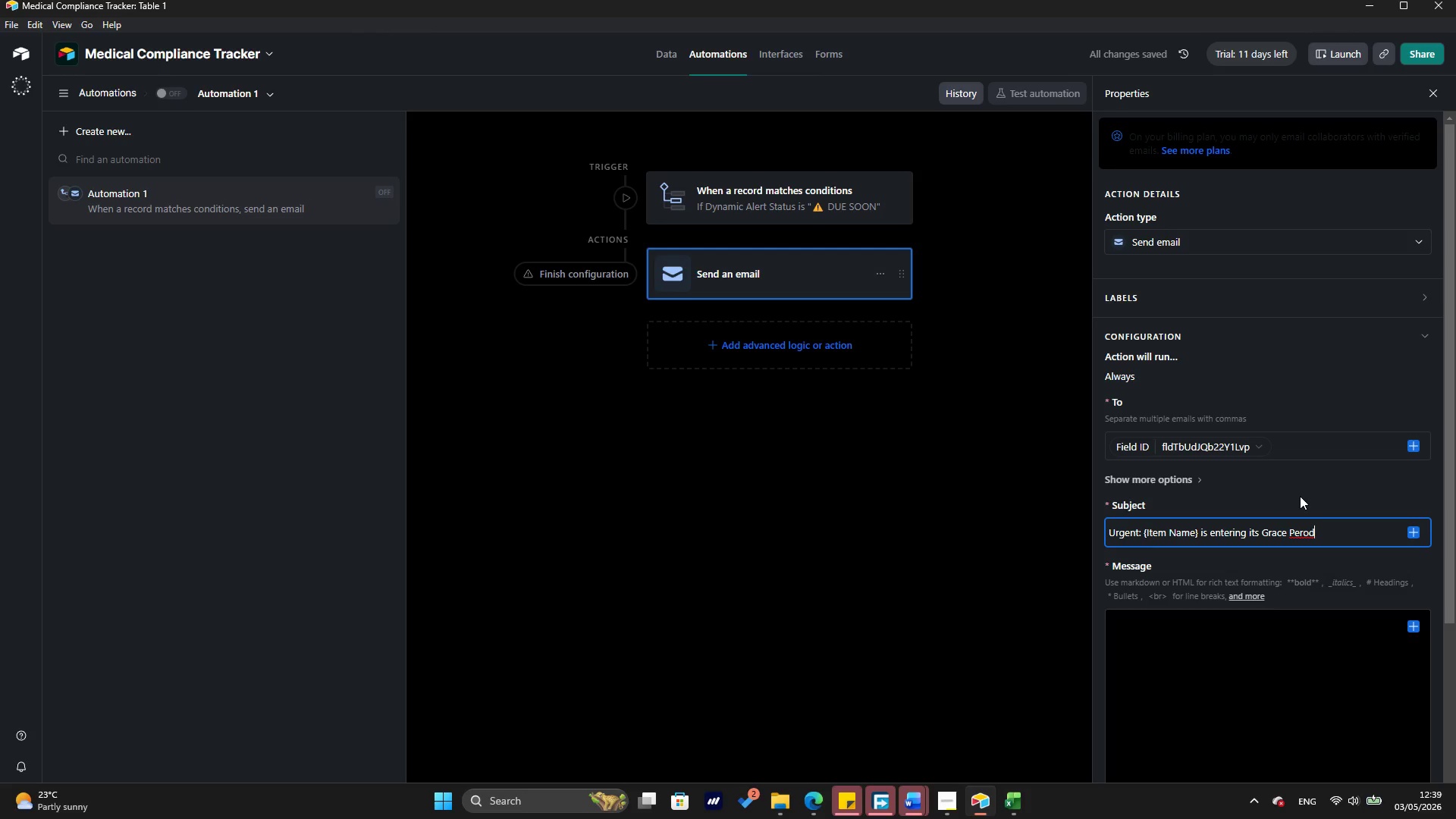 
key(ArrowLeft)
 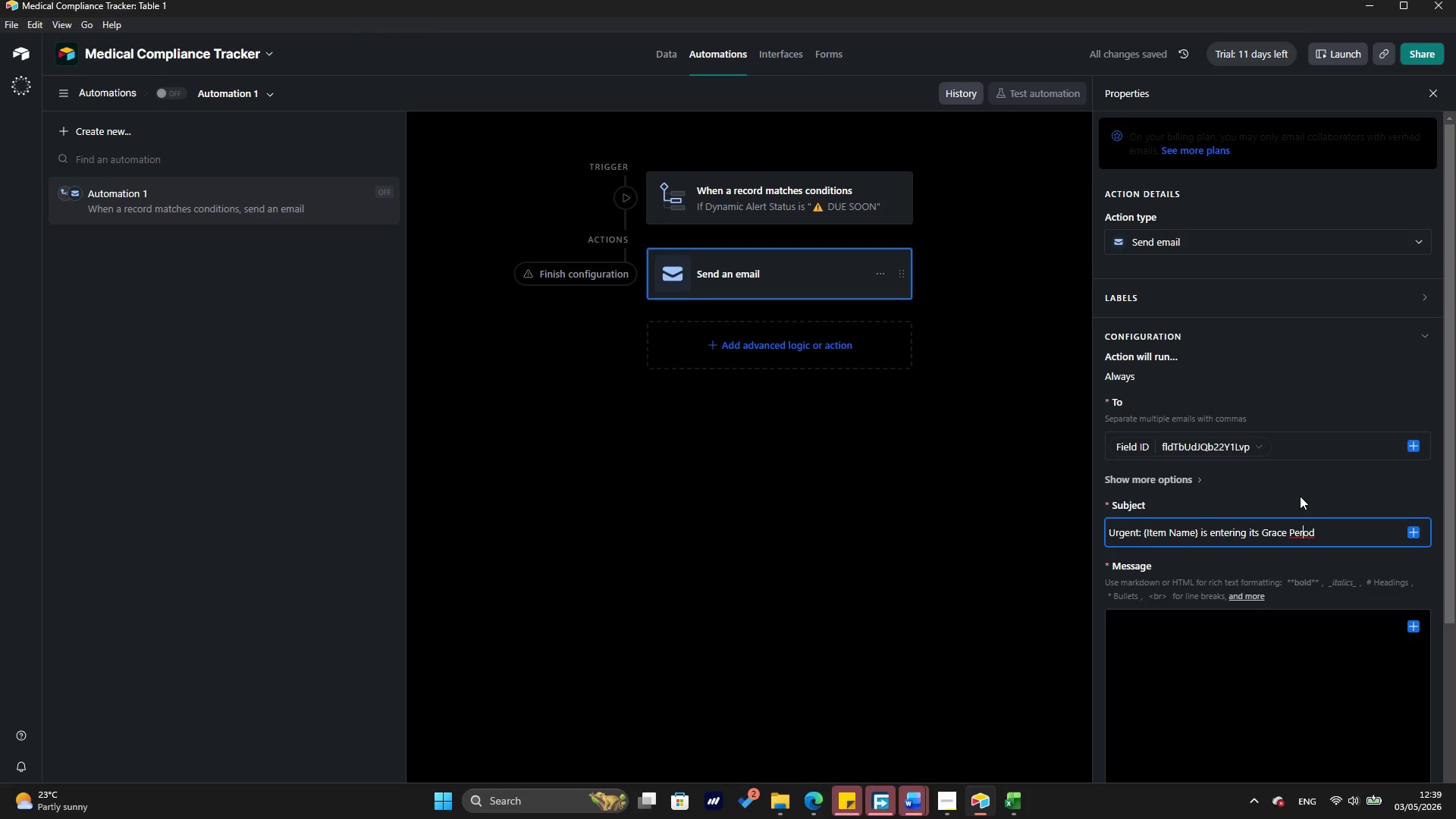 
key(ArrowLeft)
 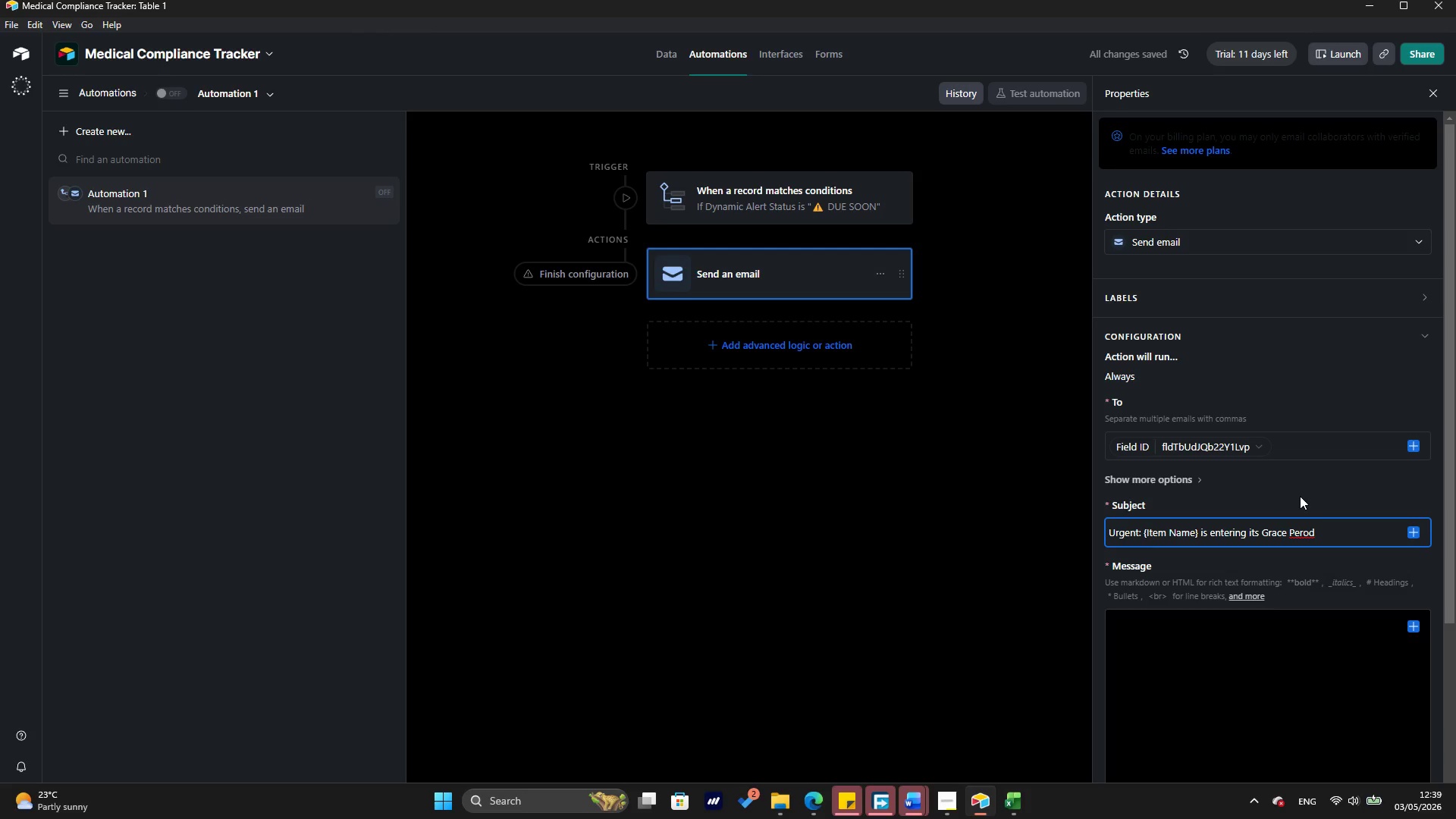 
key(I)
 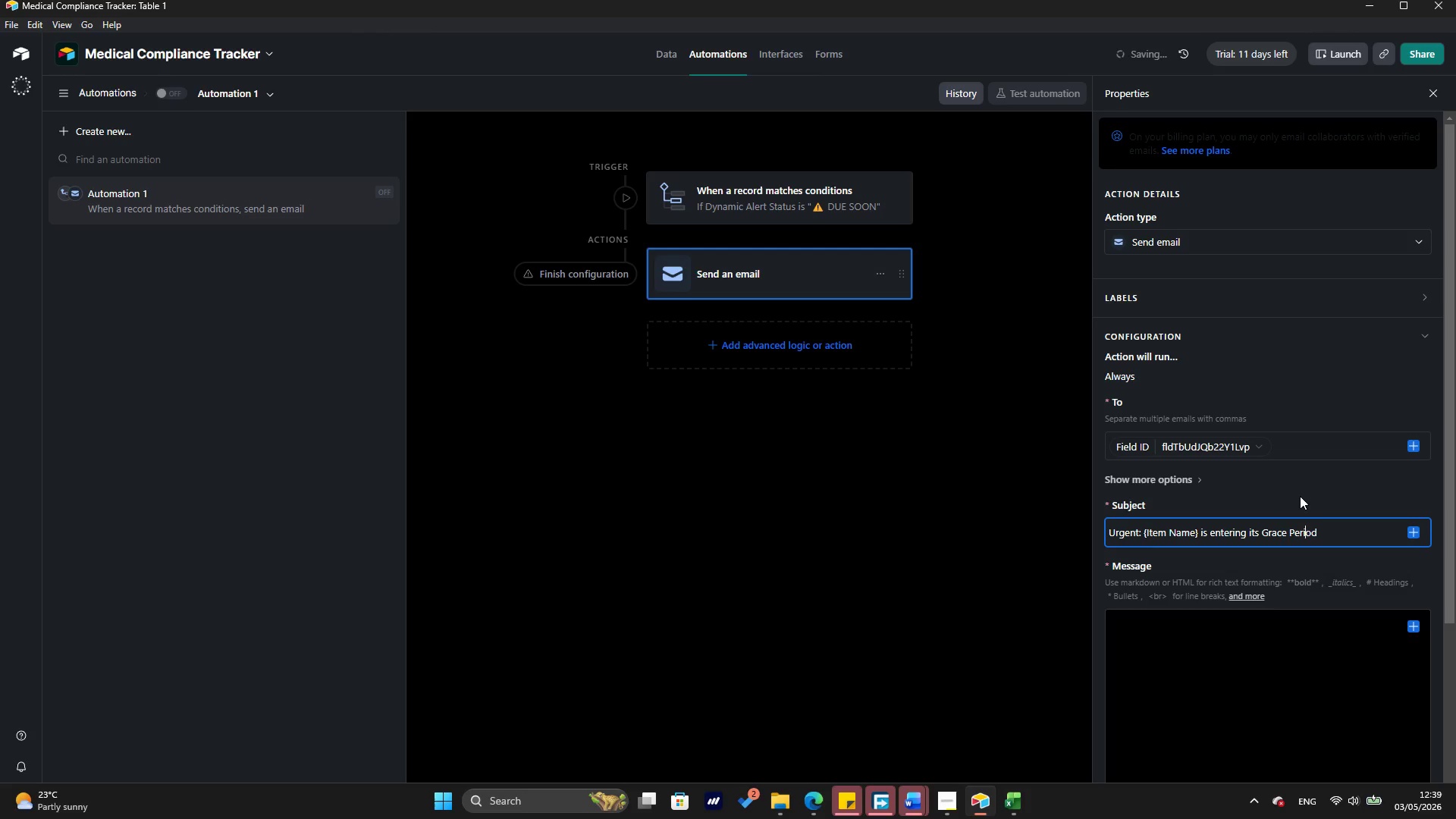 
key(ArrowRight)
 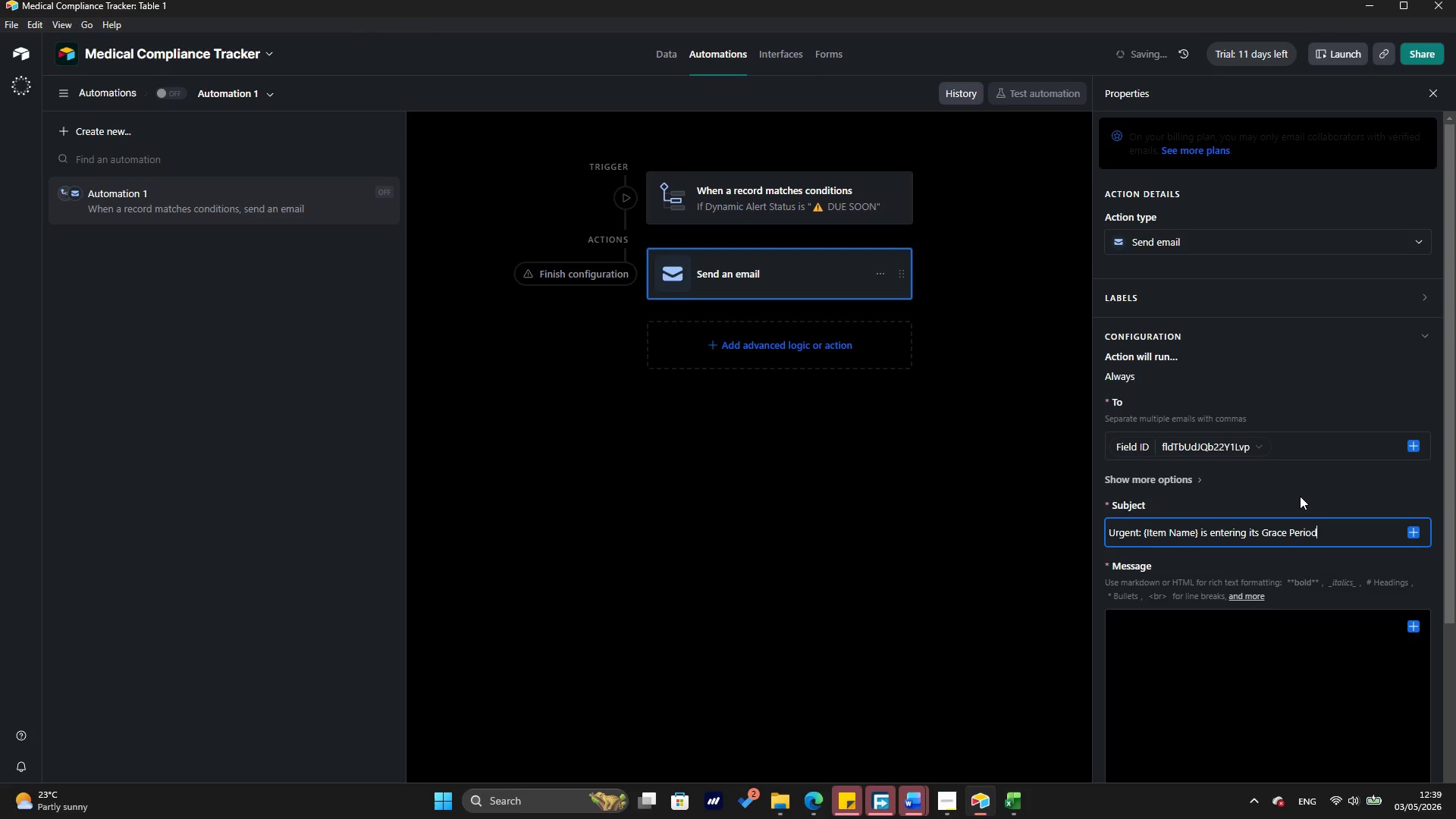 
key(ArrowRight)
 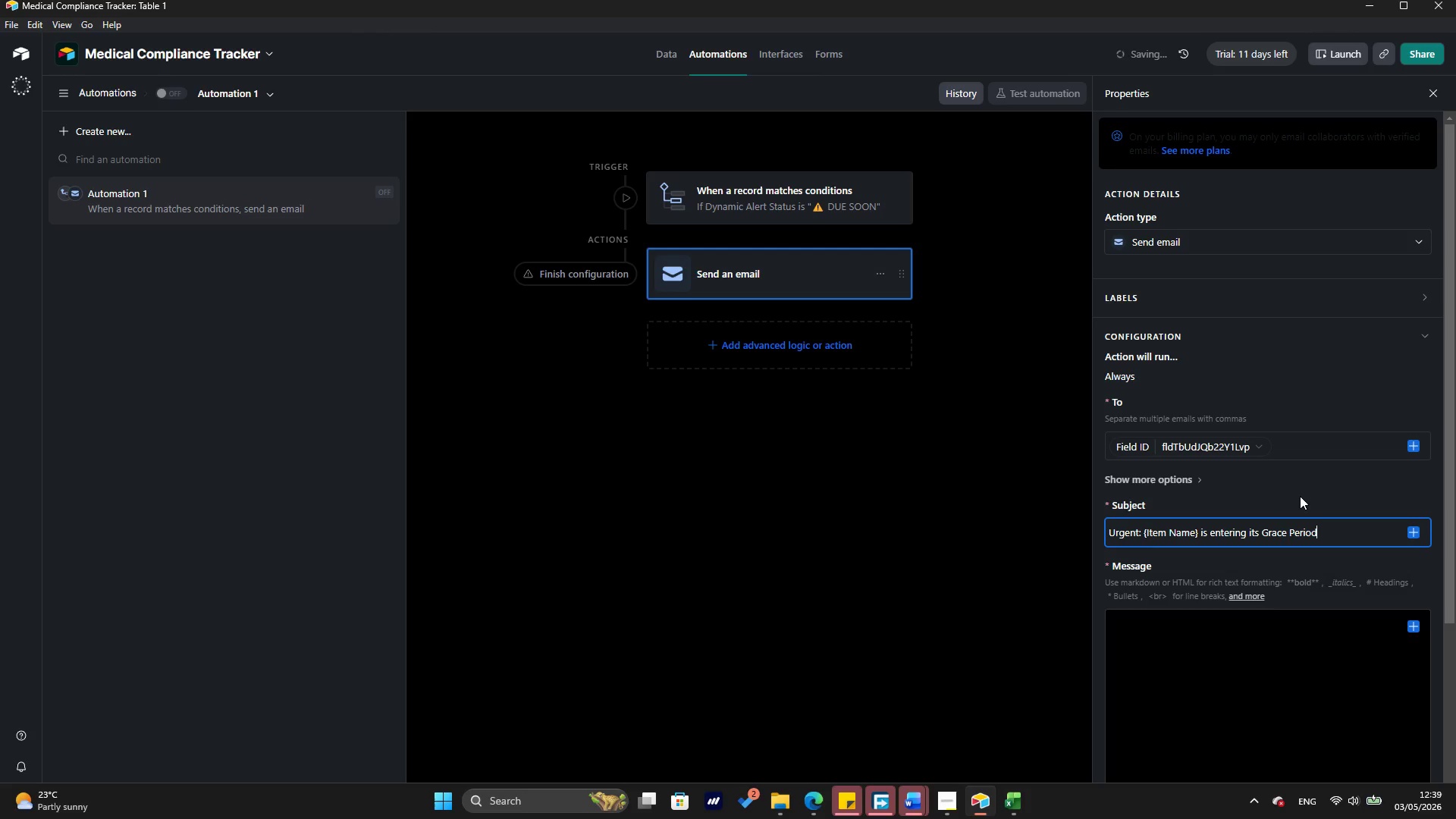 
key(ArrowRight)
 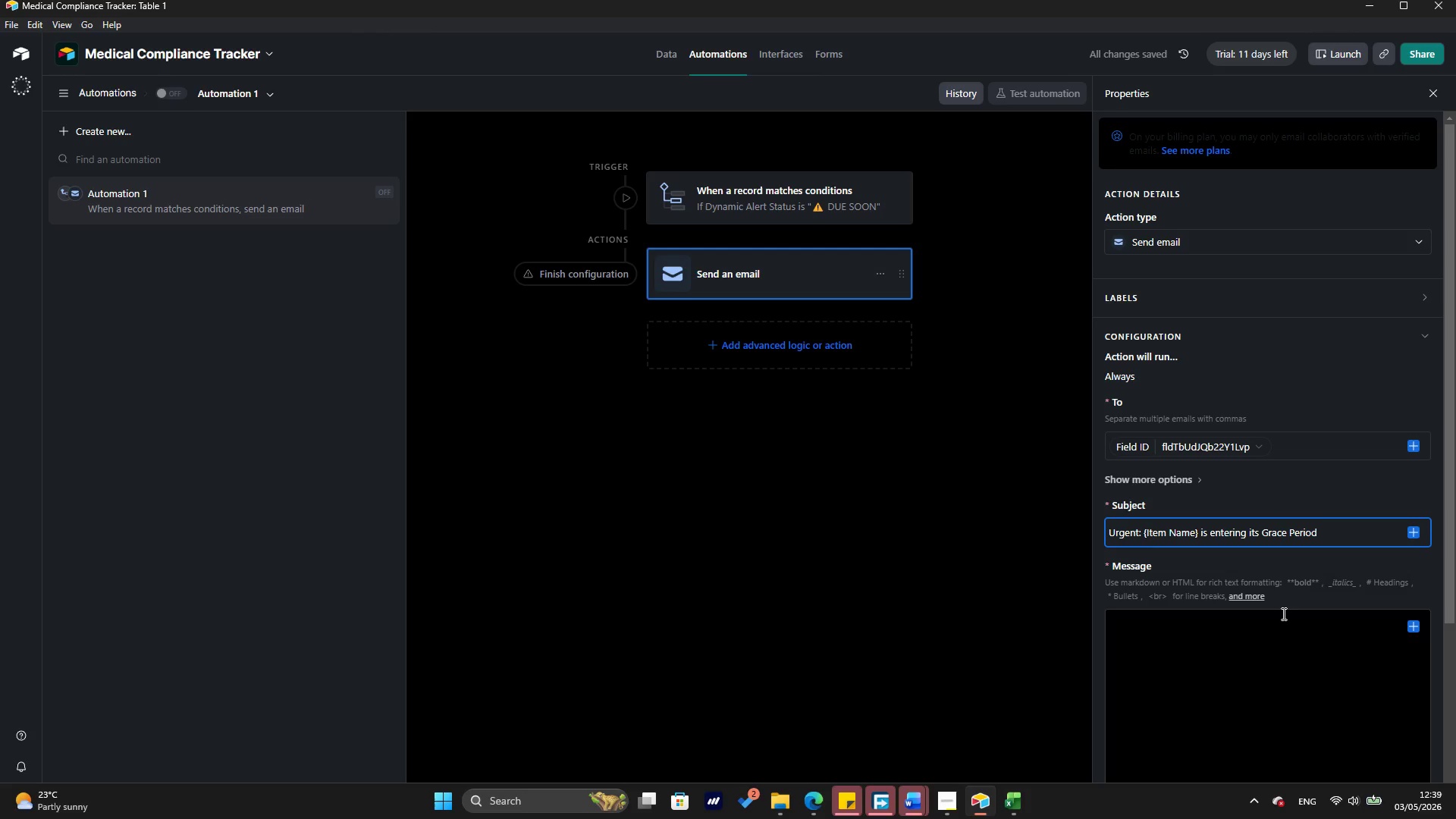 
left_click([1282, 628])
 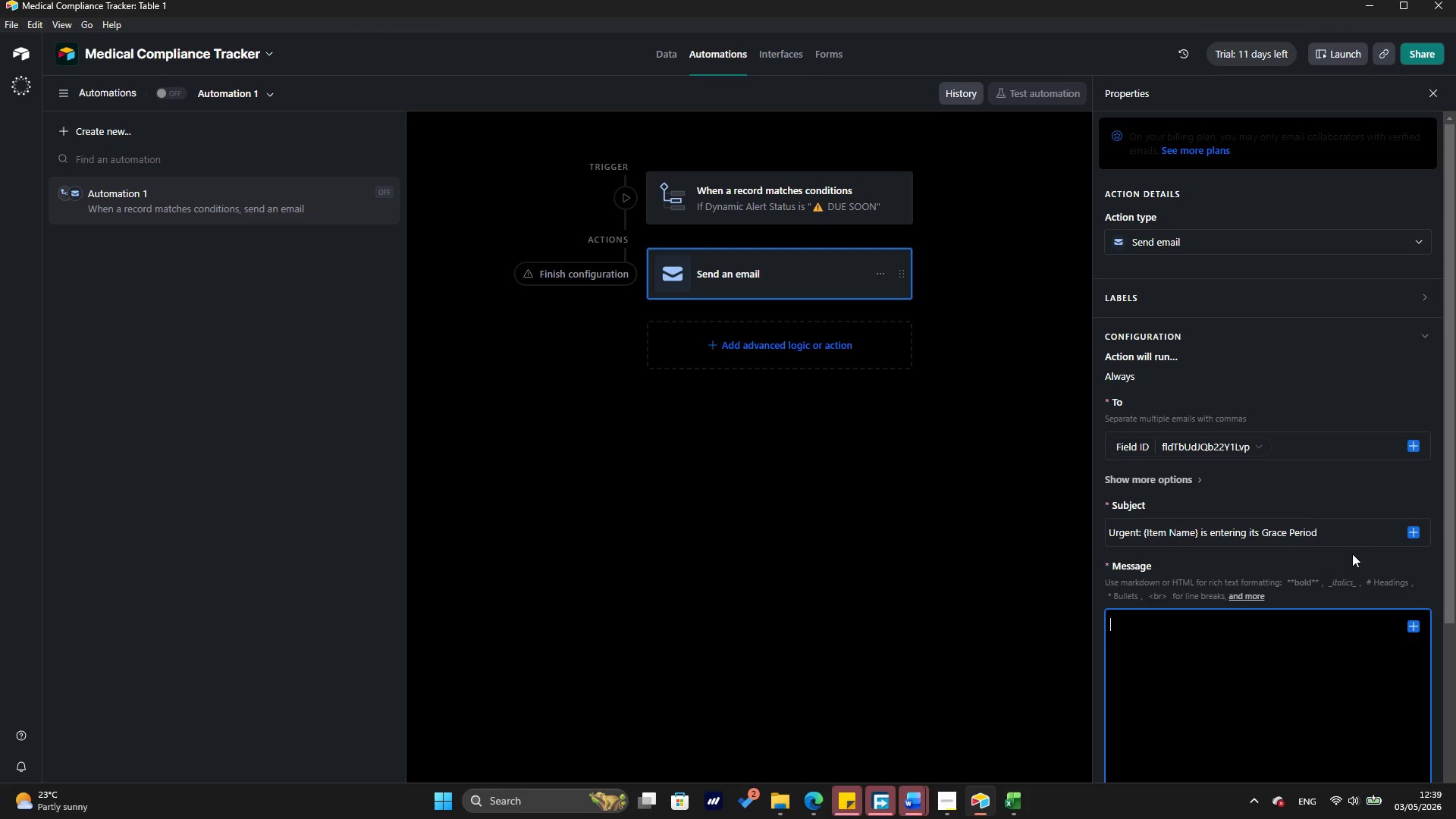 
wait(10.56)
 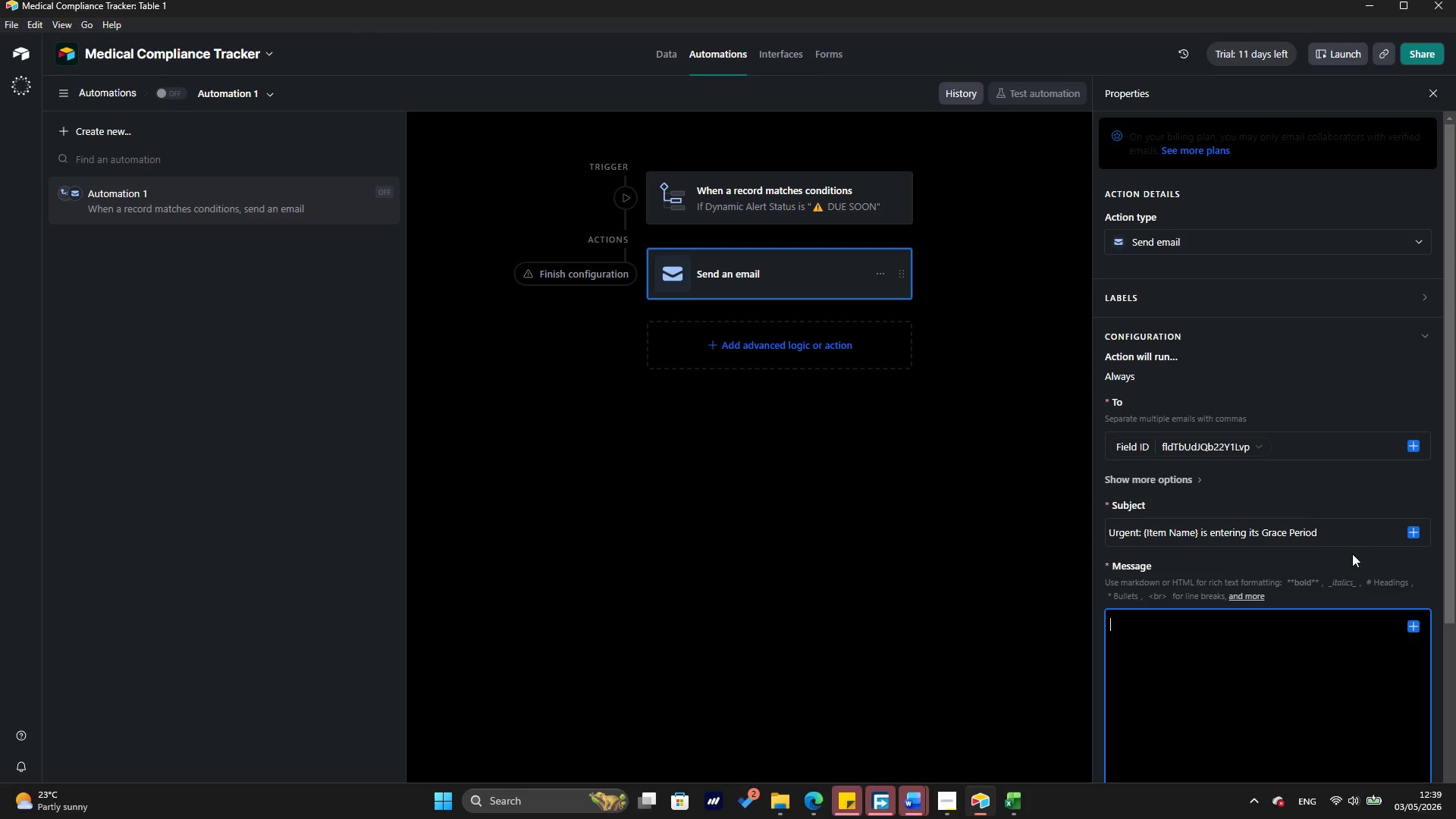 
left_click_drag(start_coordinate=[1322, 532], to_coordinate=[1145, 530])
 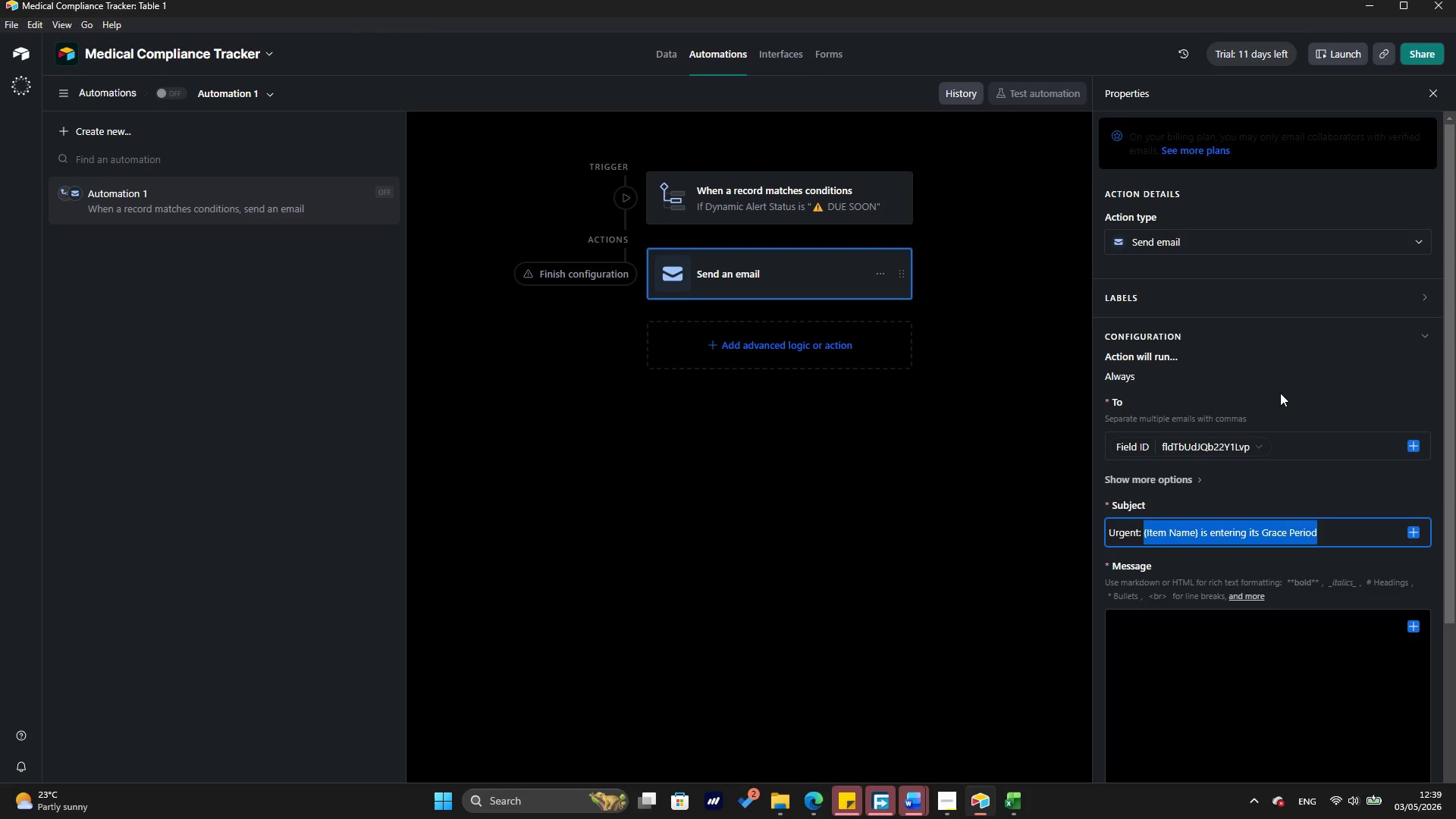 
key(Backspace)
 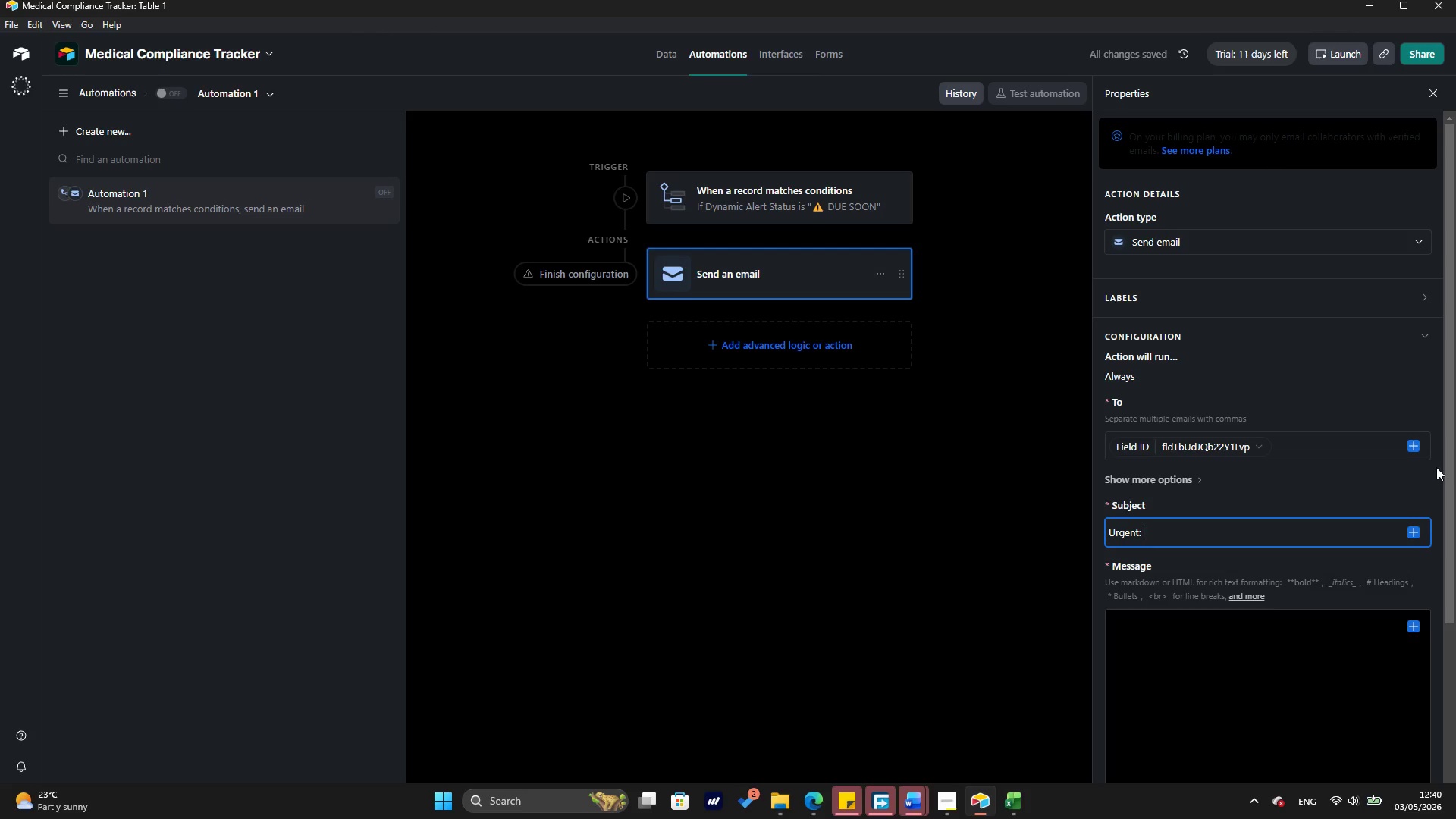 
wait(10.62)
 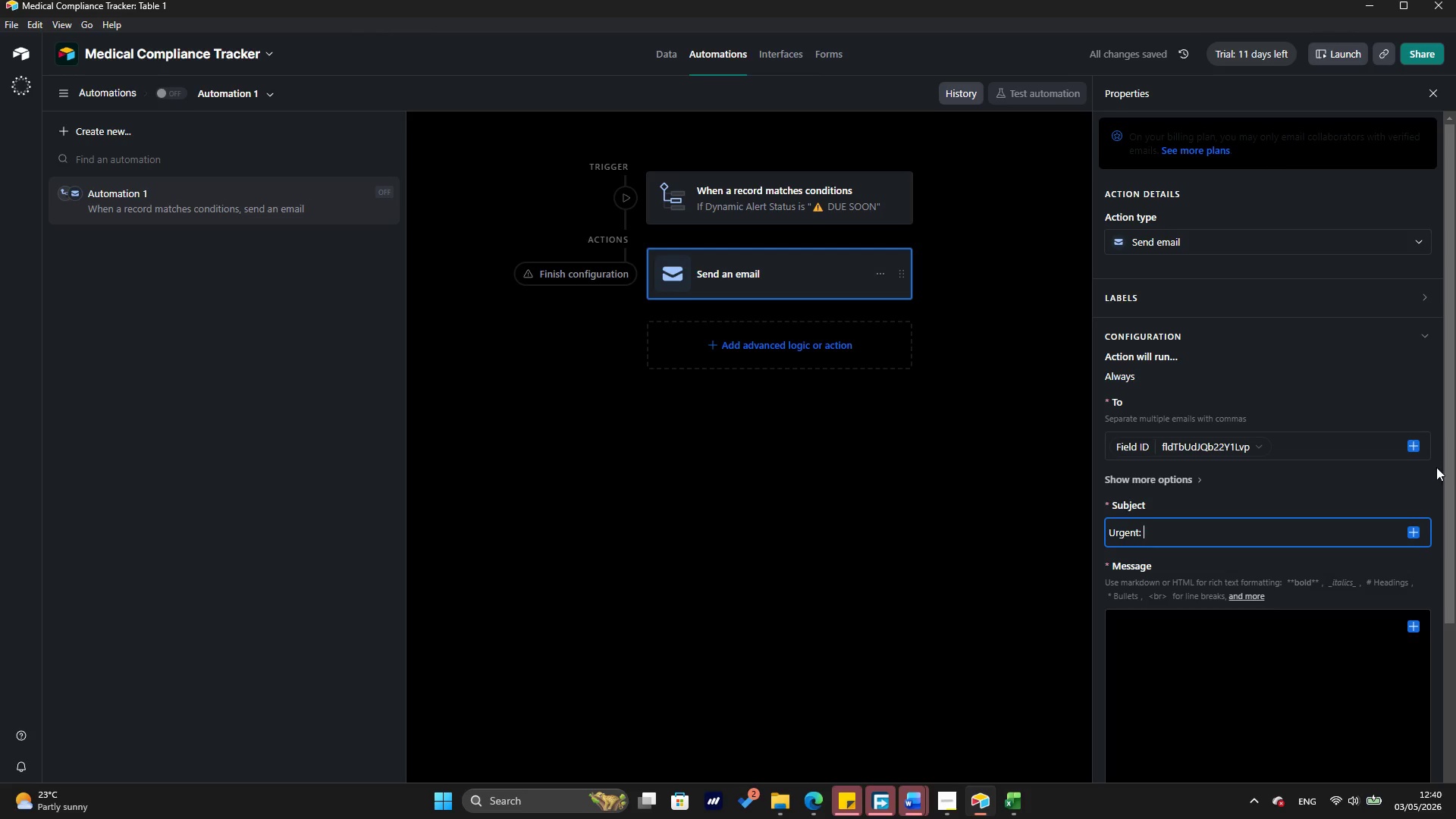 
left_click([1408, 528])
 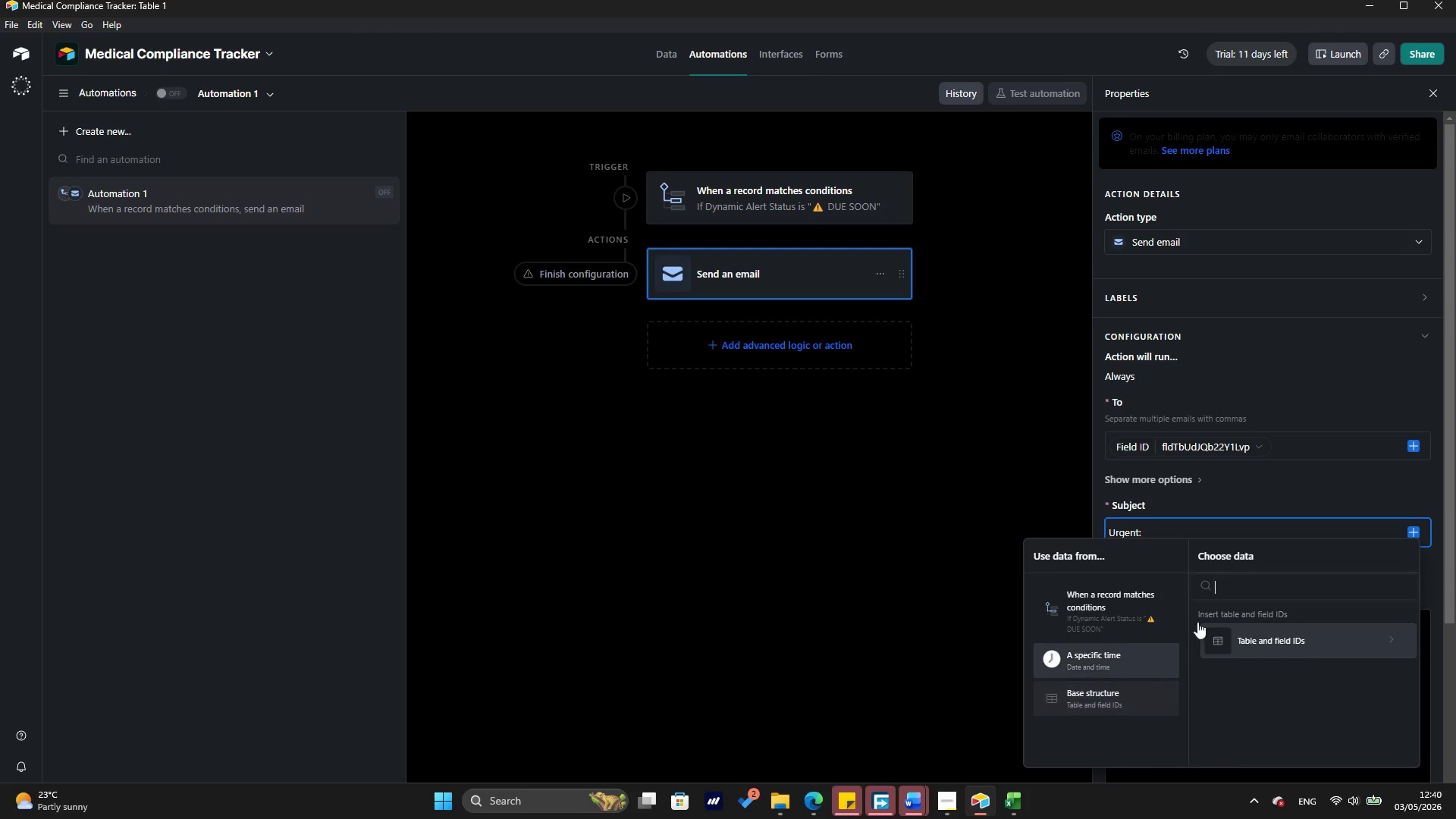 
left_click([1269, 639])
 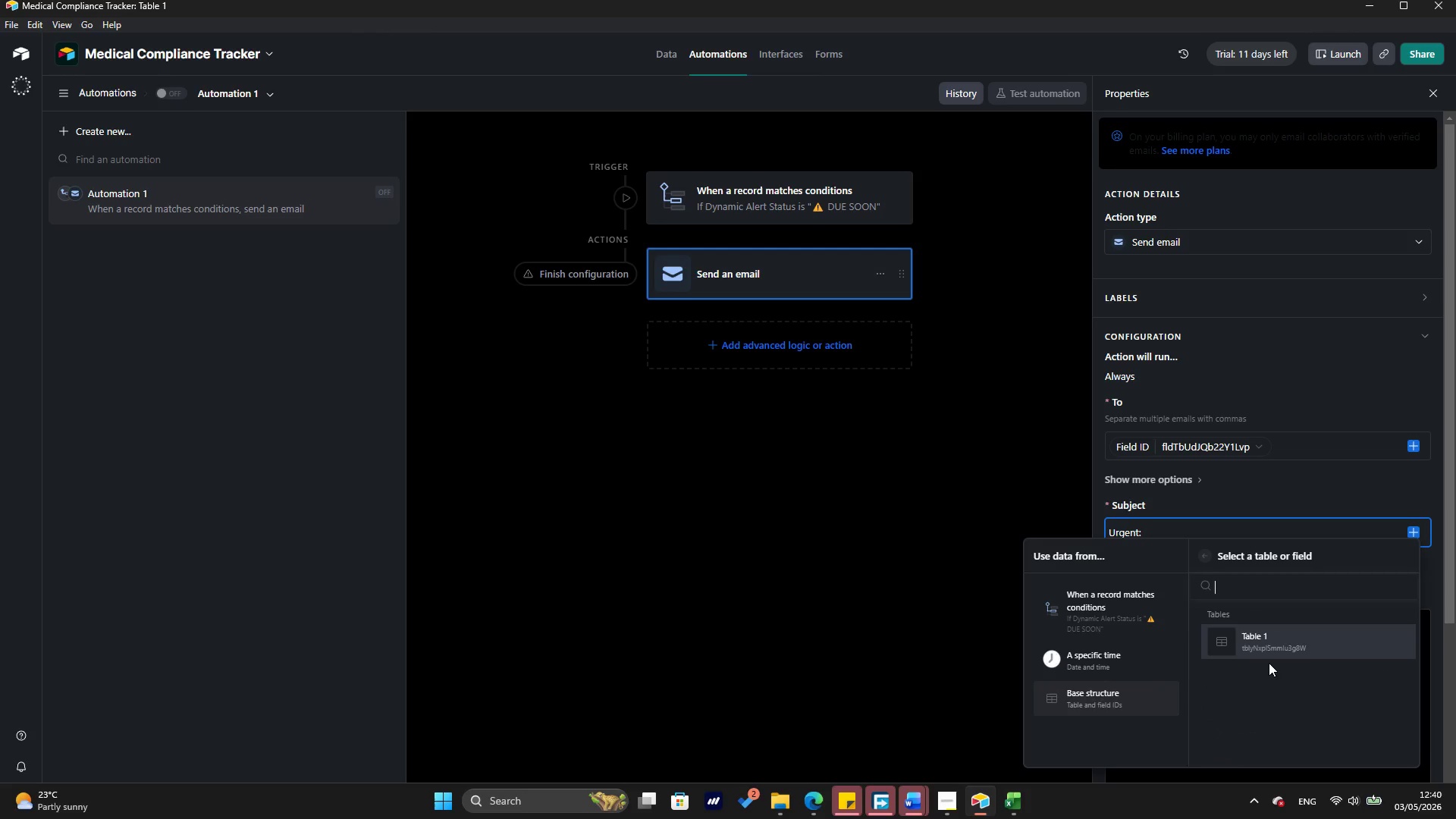 
left_click([1266, 638])
 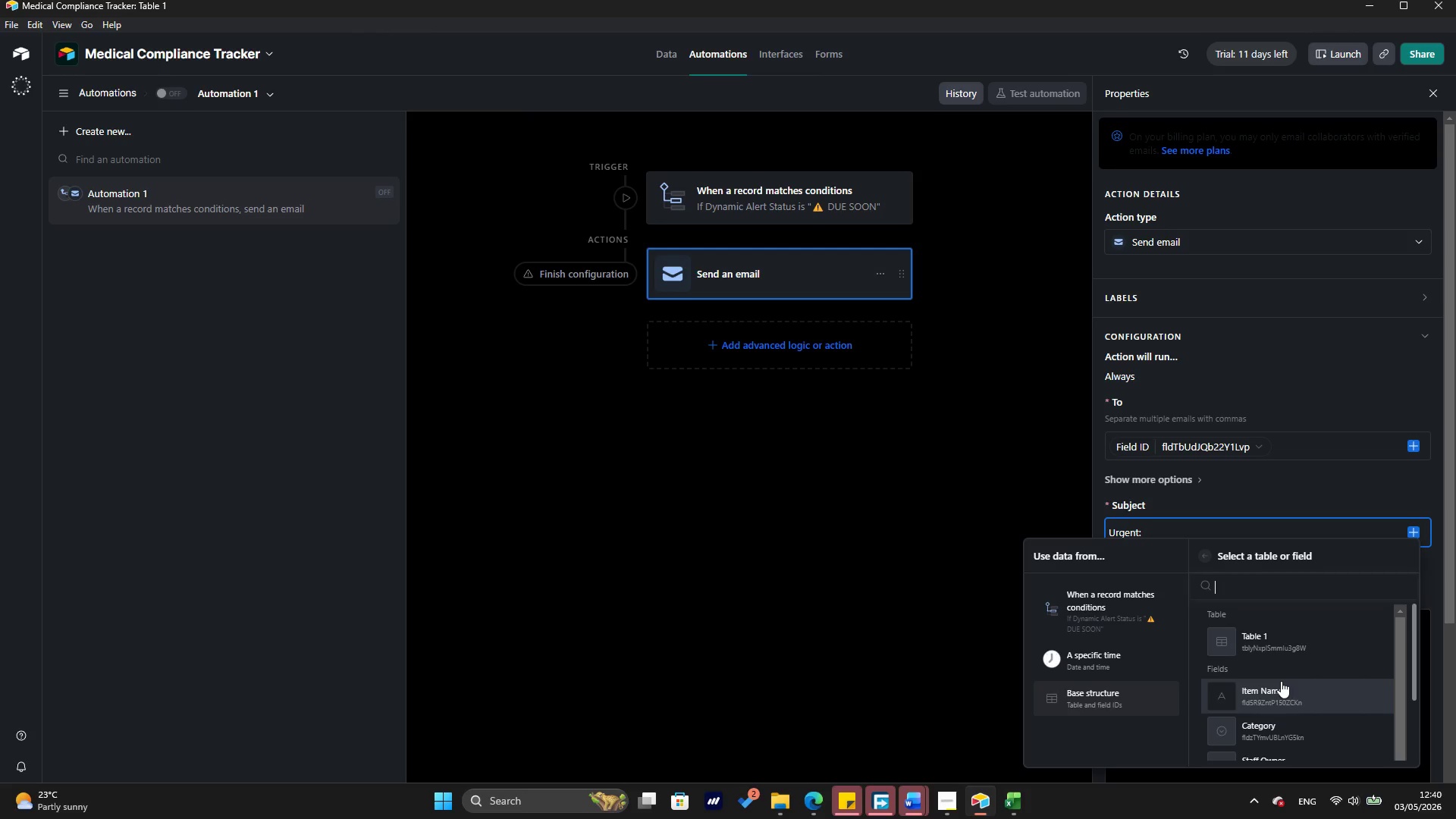 
wait(7.16)
 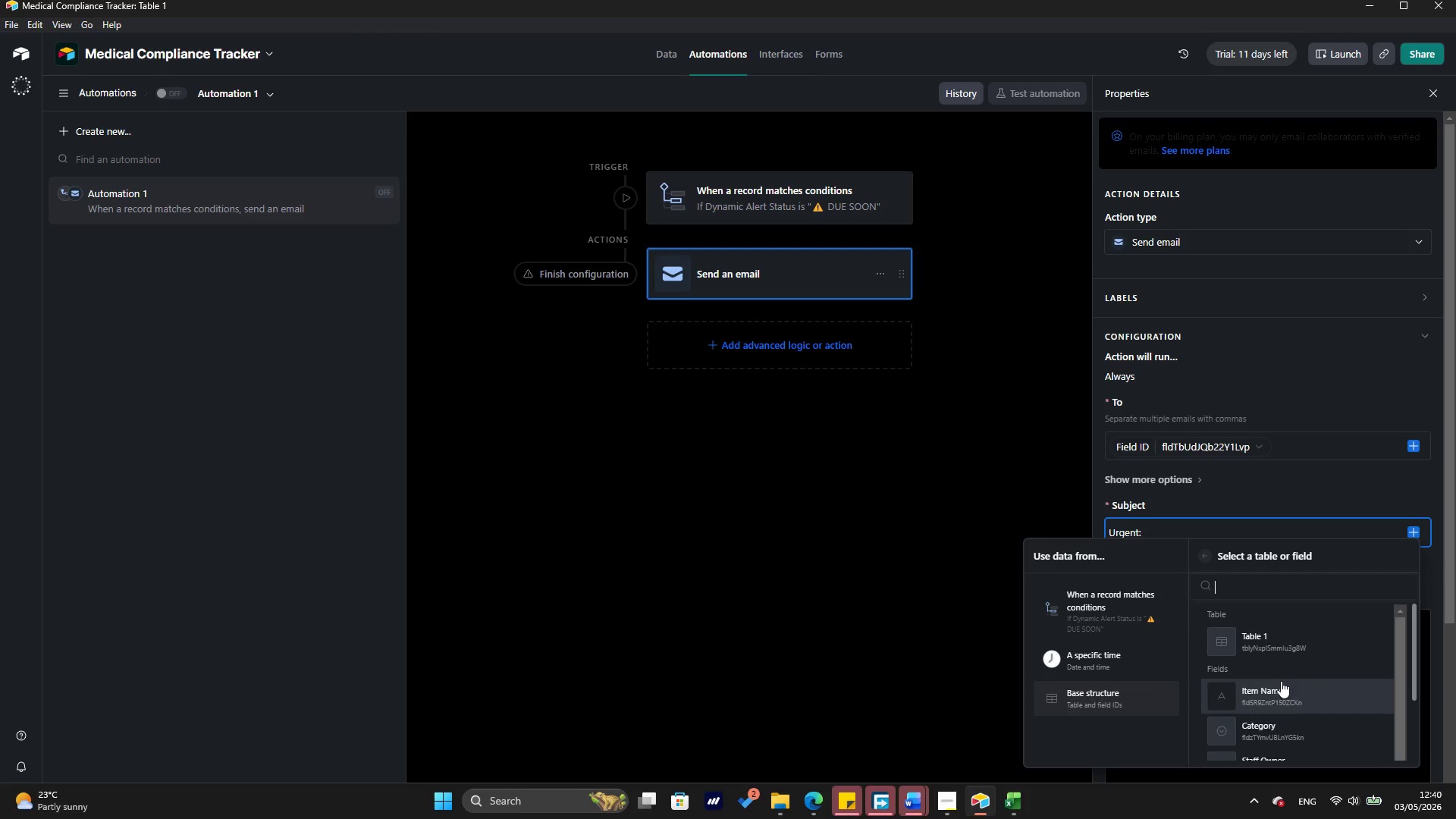 
left_click([1281, 681])
 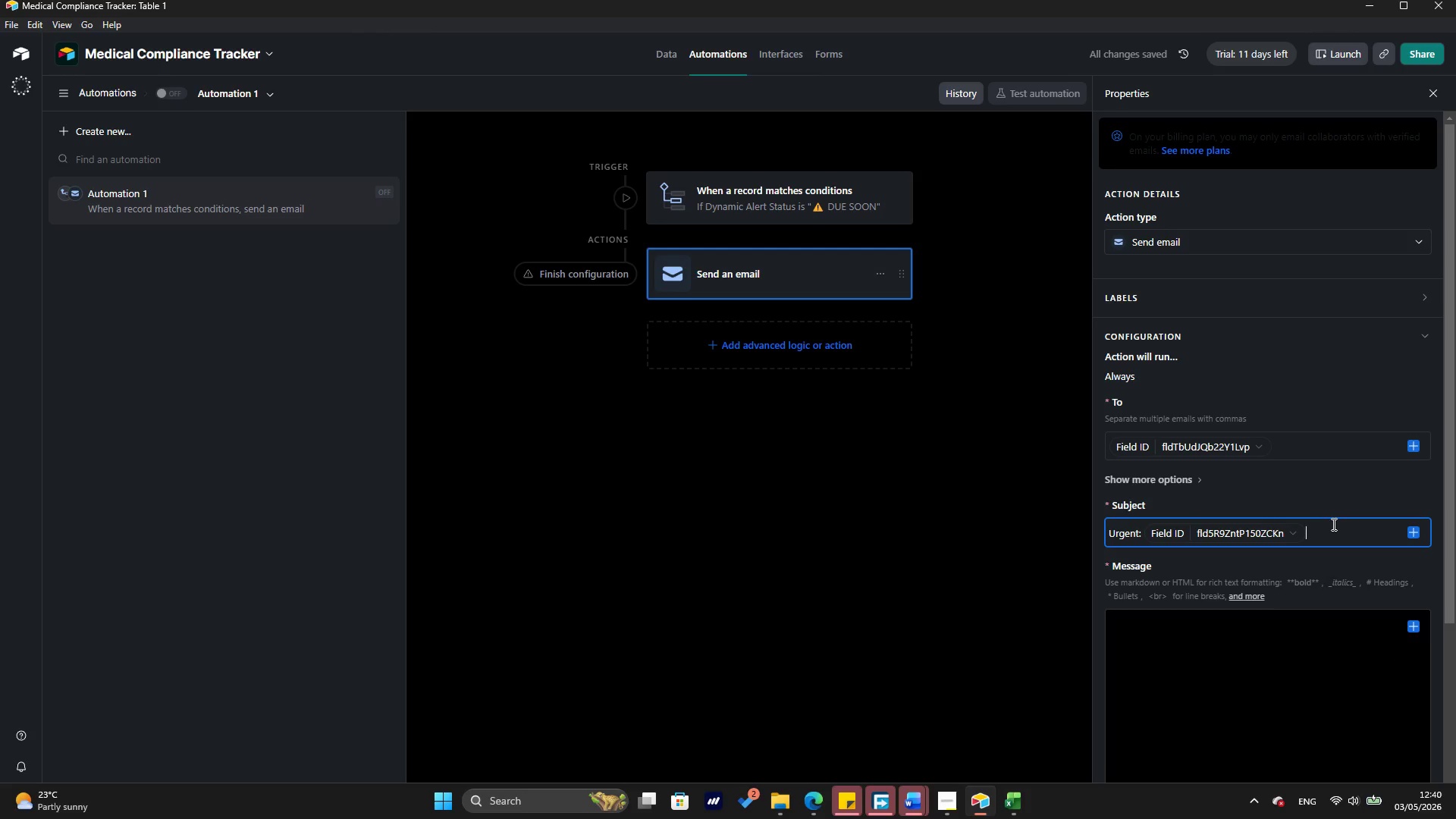 
wait(6.69)
 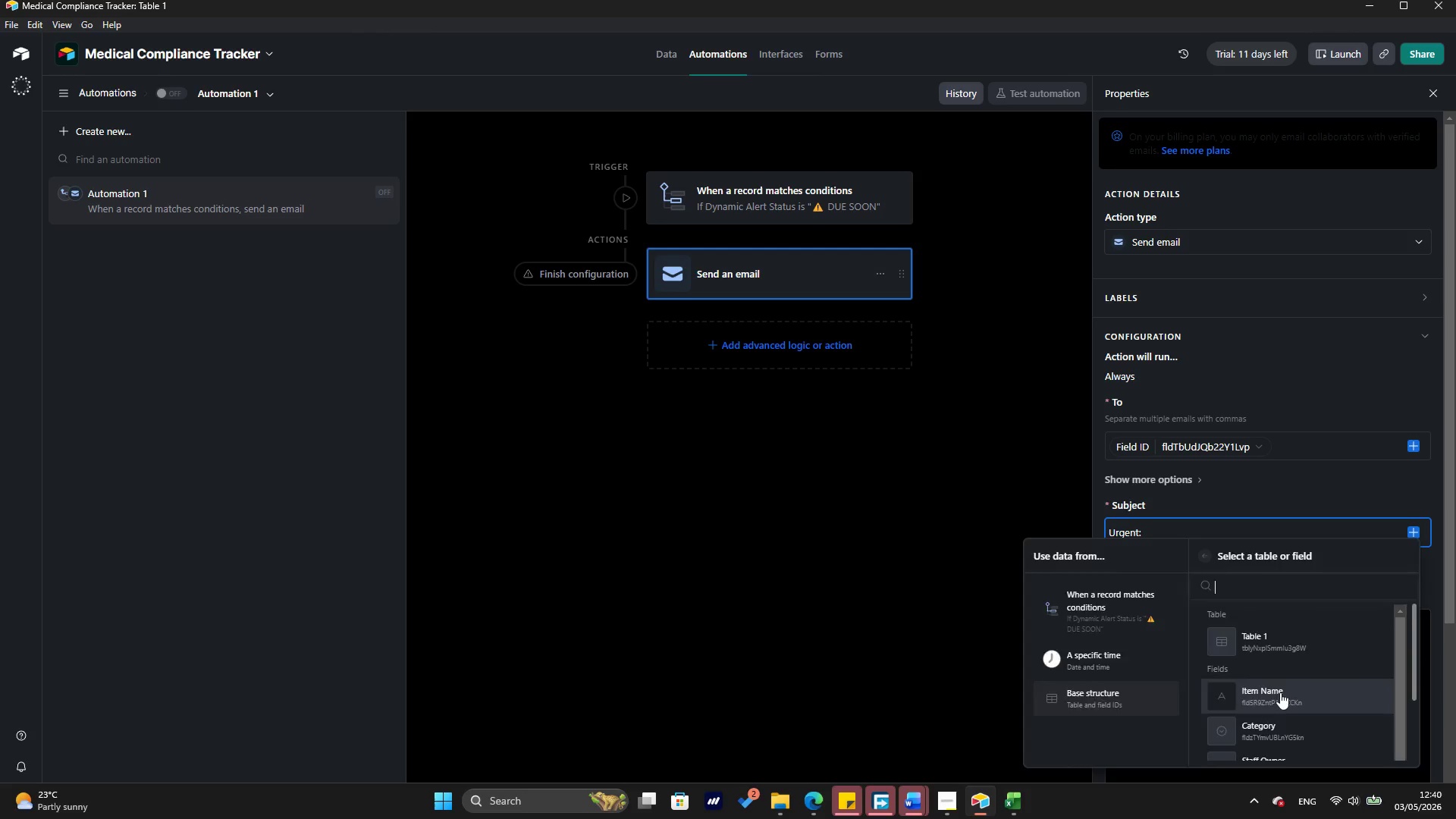 
key(ArrowRight)
 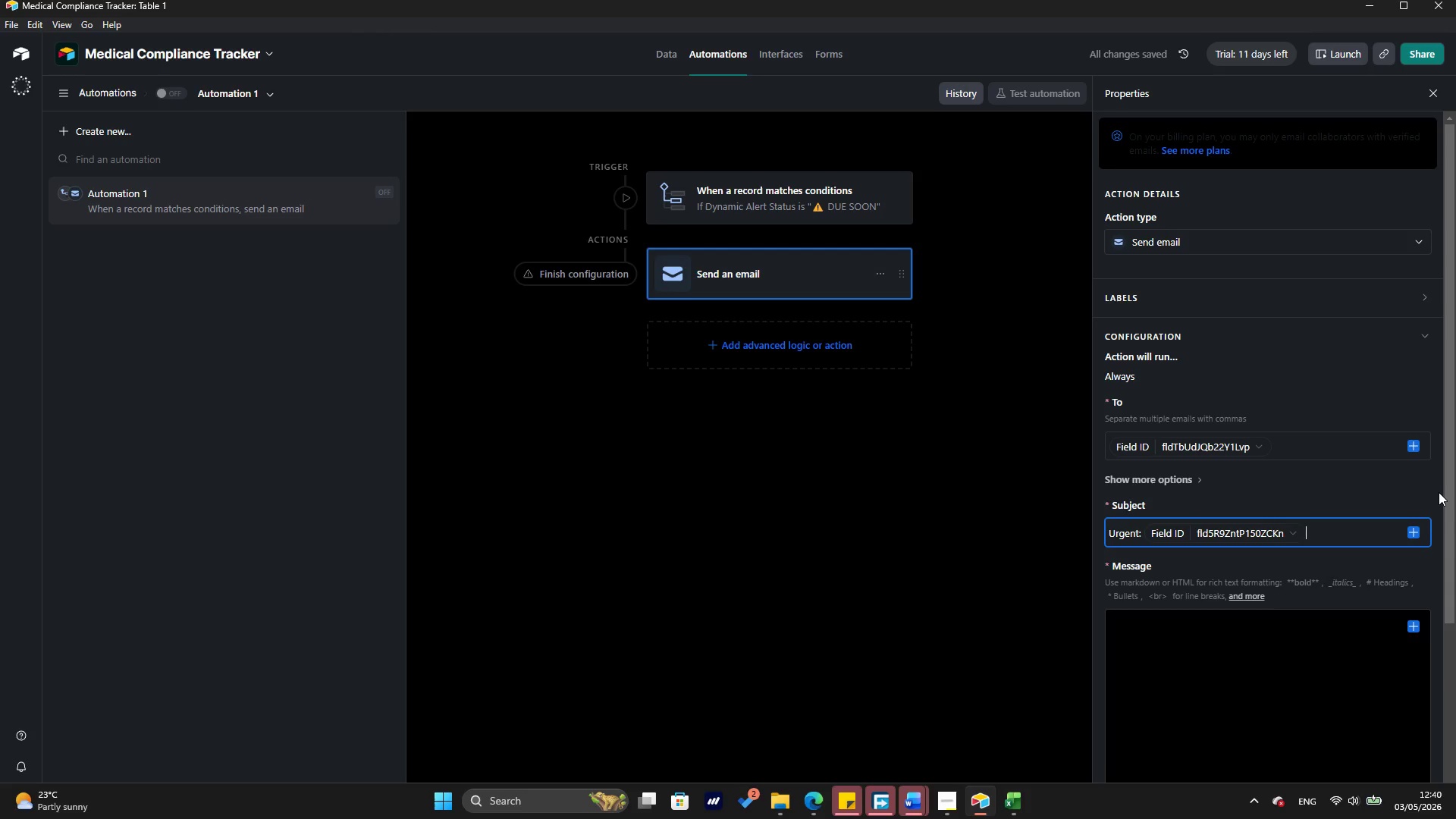 
key(ArrowLeft)
 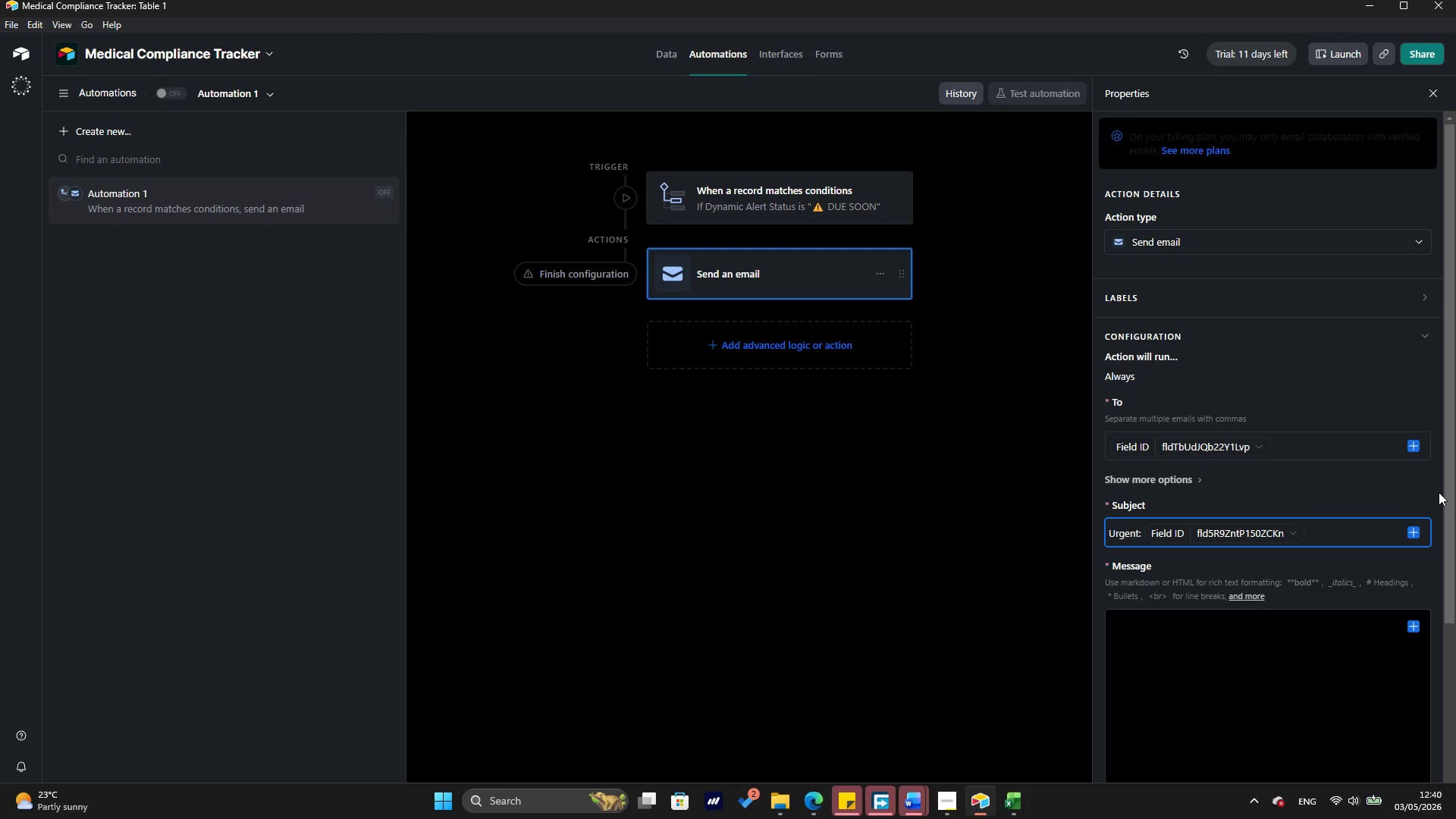 
key(ArrowRight)
 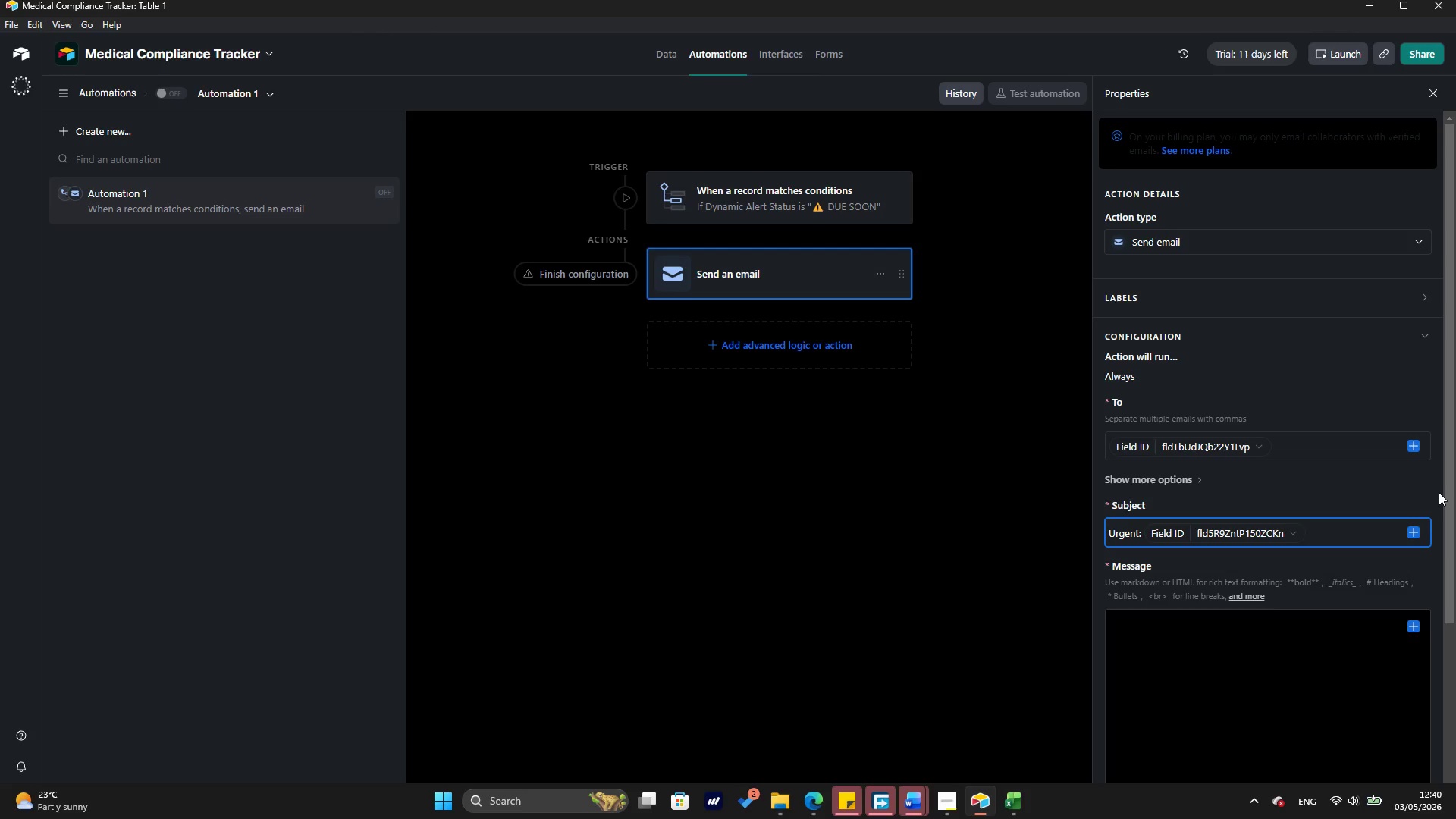 
key(Space)
 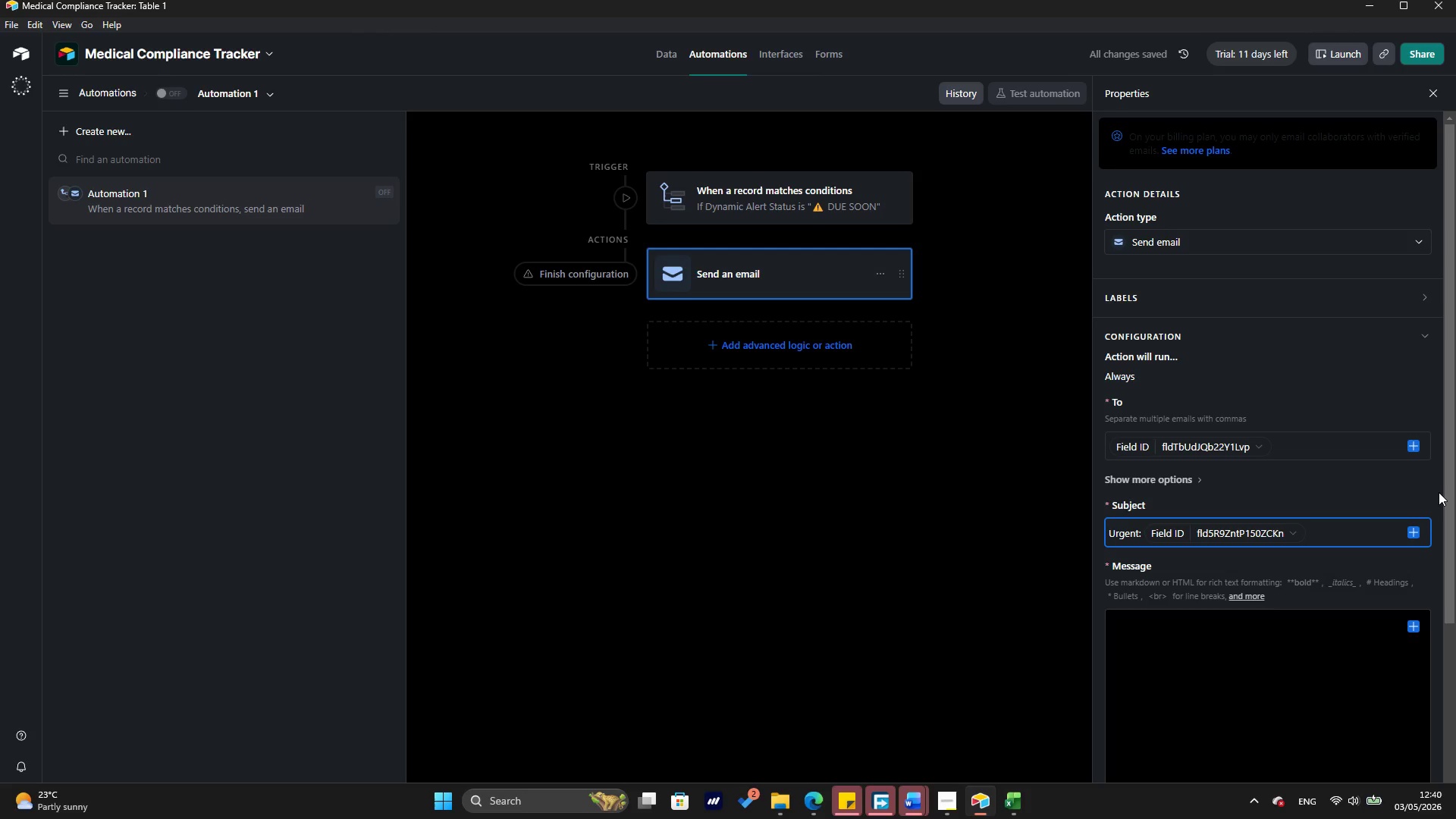 
type(is entering )
 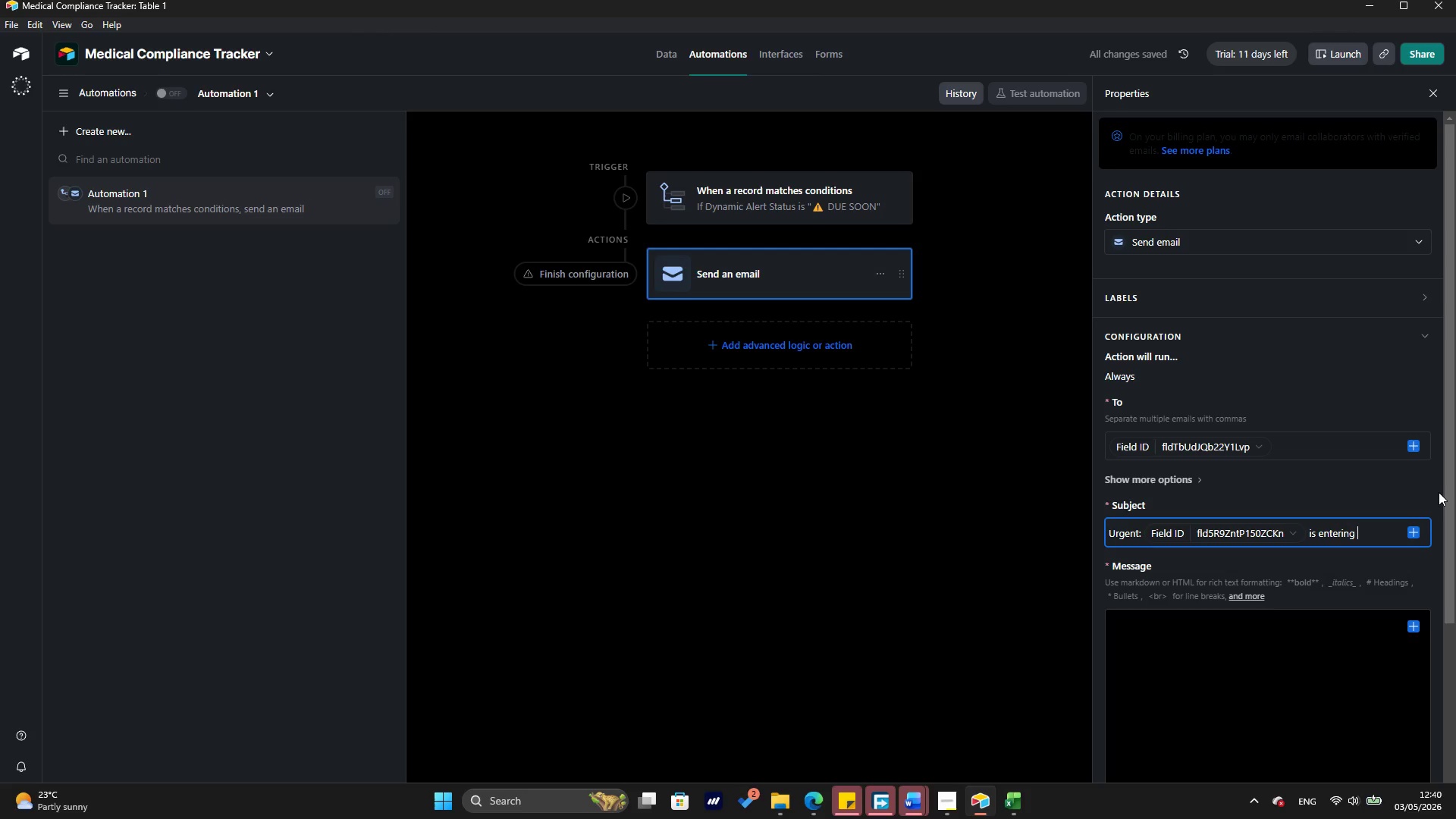 
type(its)
 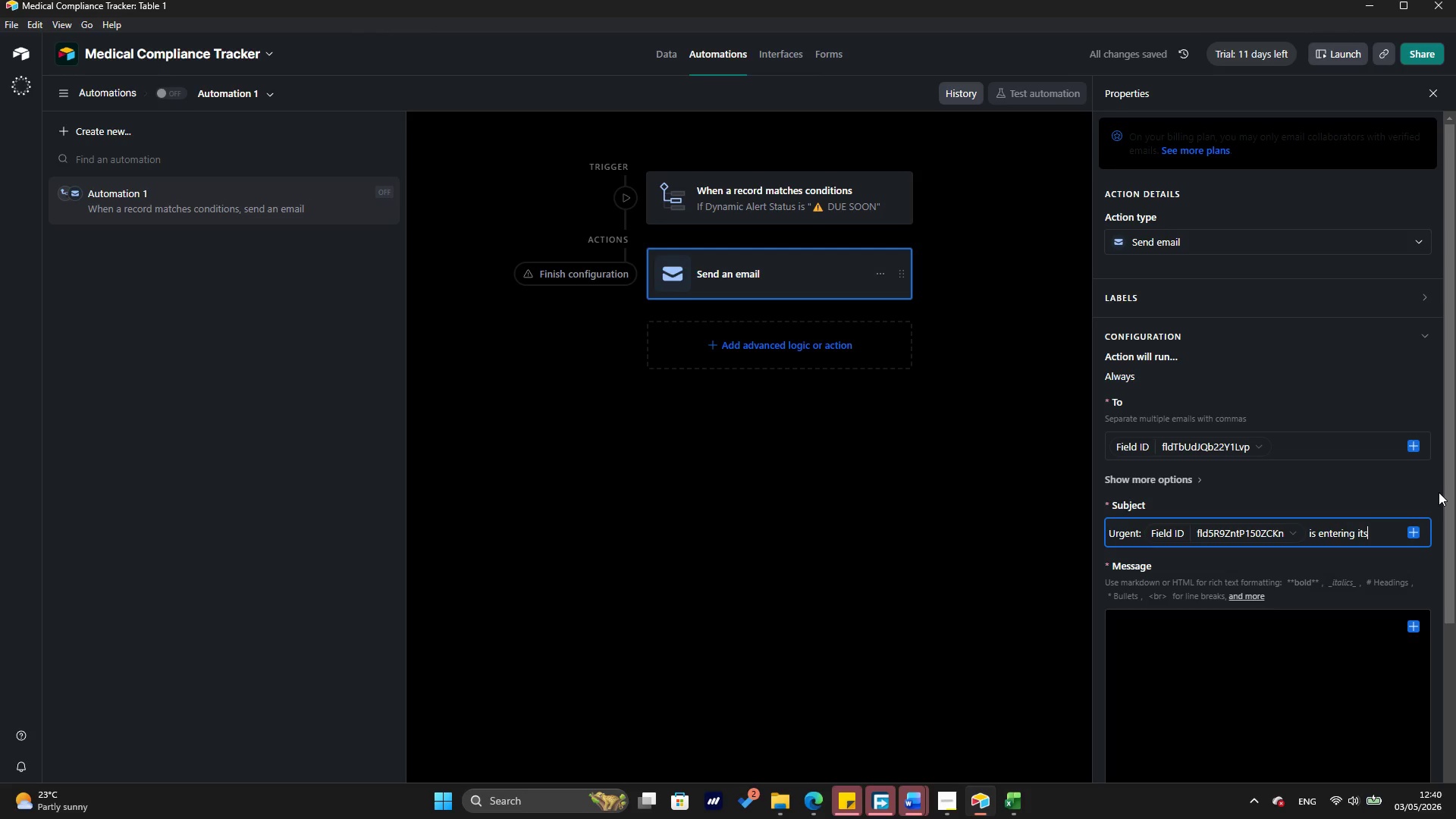 
type( Grace Period)
 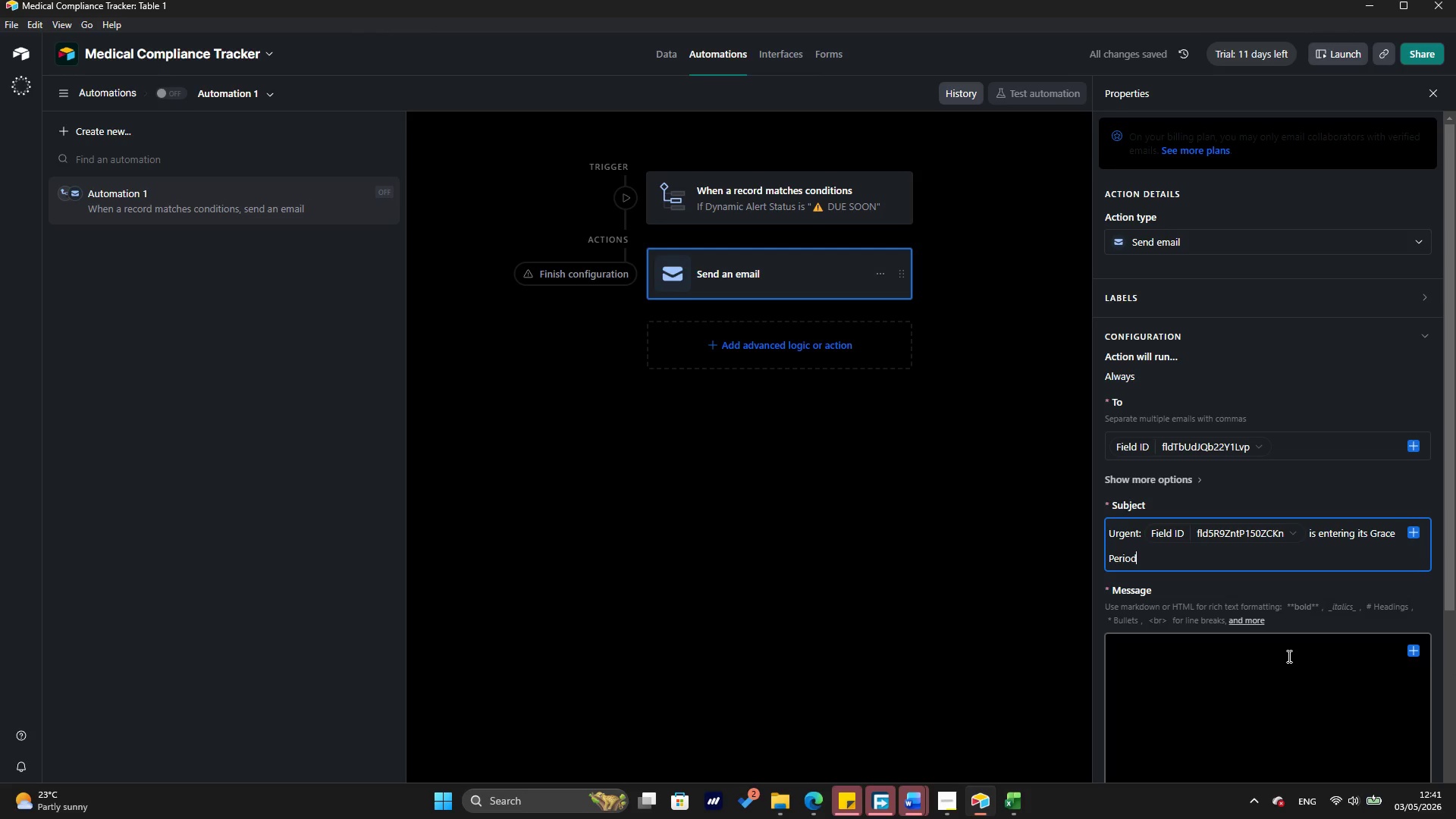 
wait(10.65)
 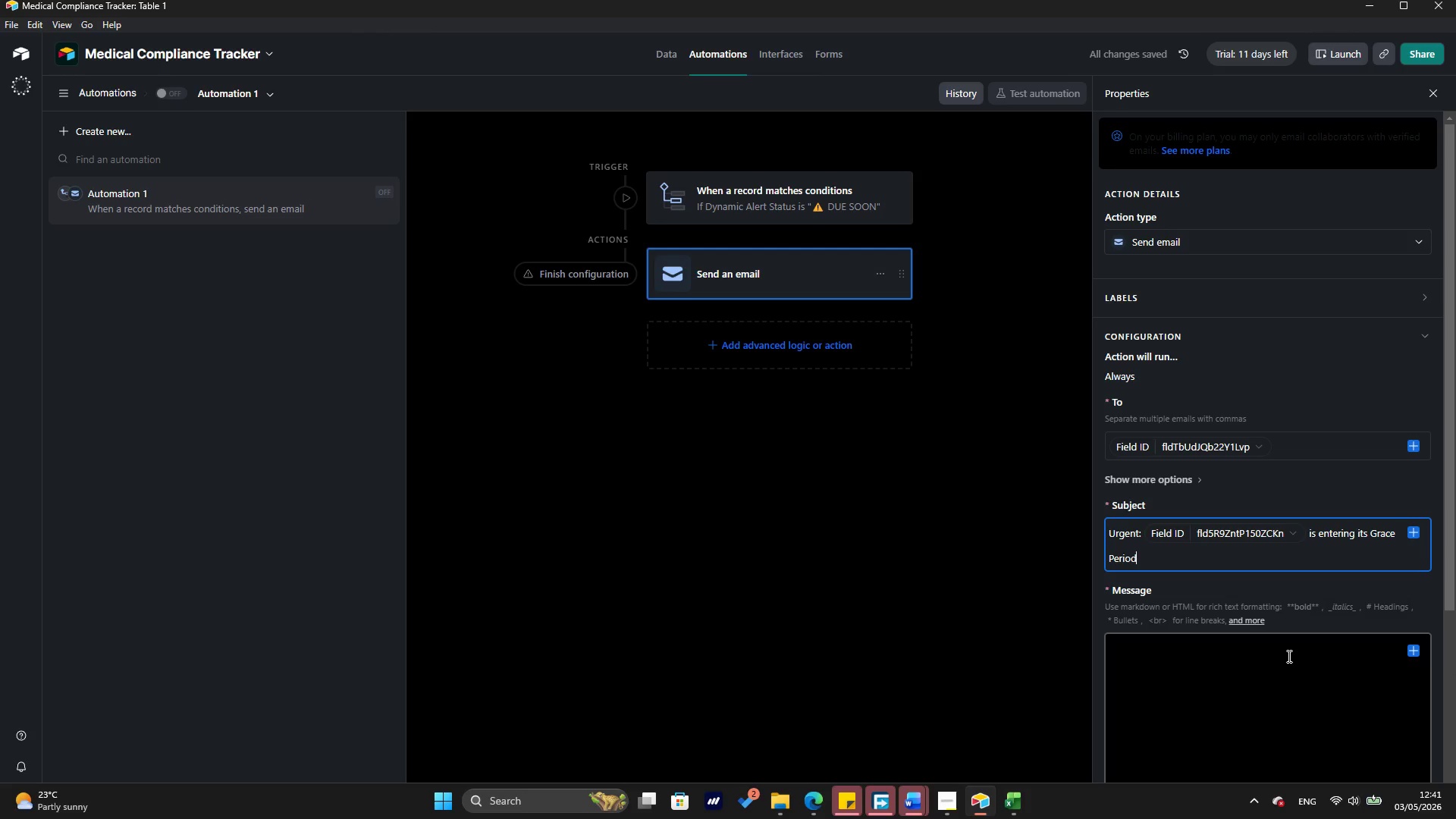 
mouse_move([1435, 805])
 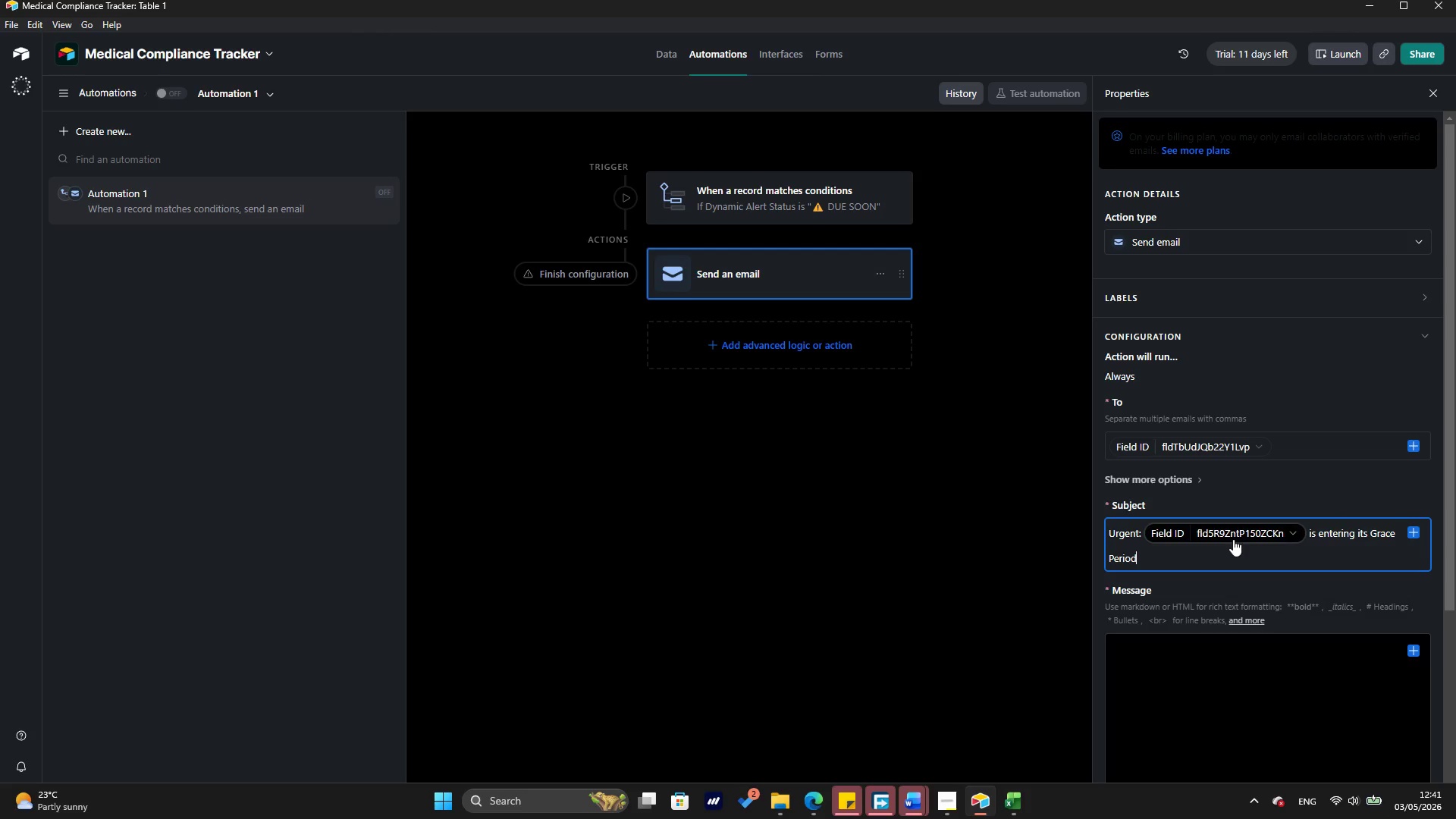 
scroll: coordinate [1181, 684], scroll_direction: down, amount: 3.0
 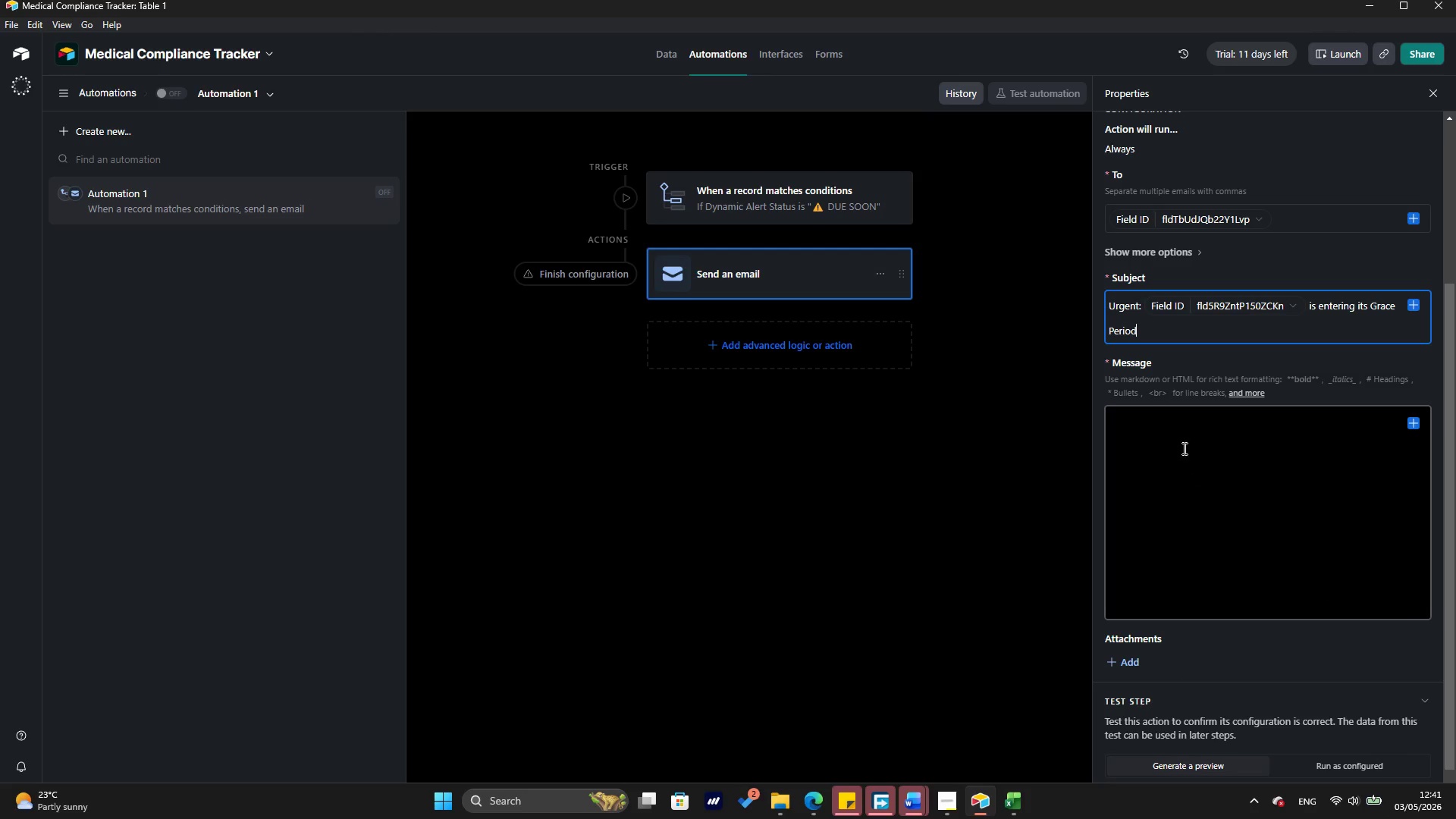 
left_click([1183, 435])
 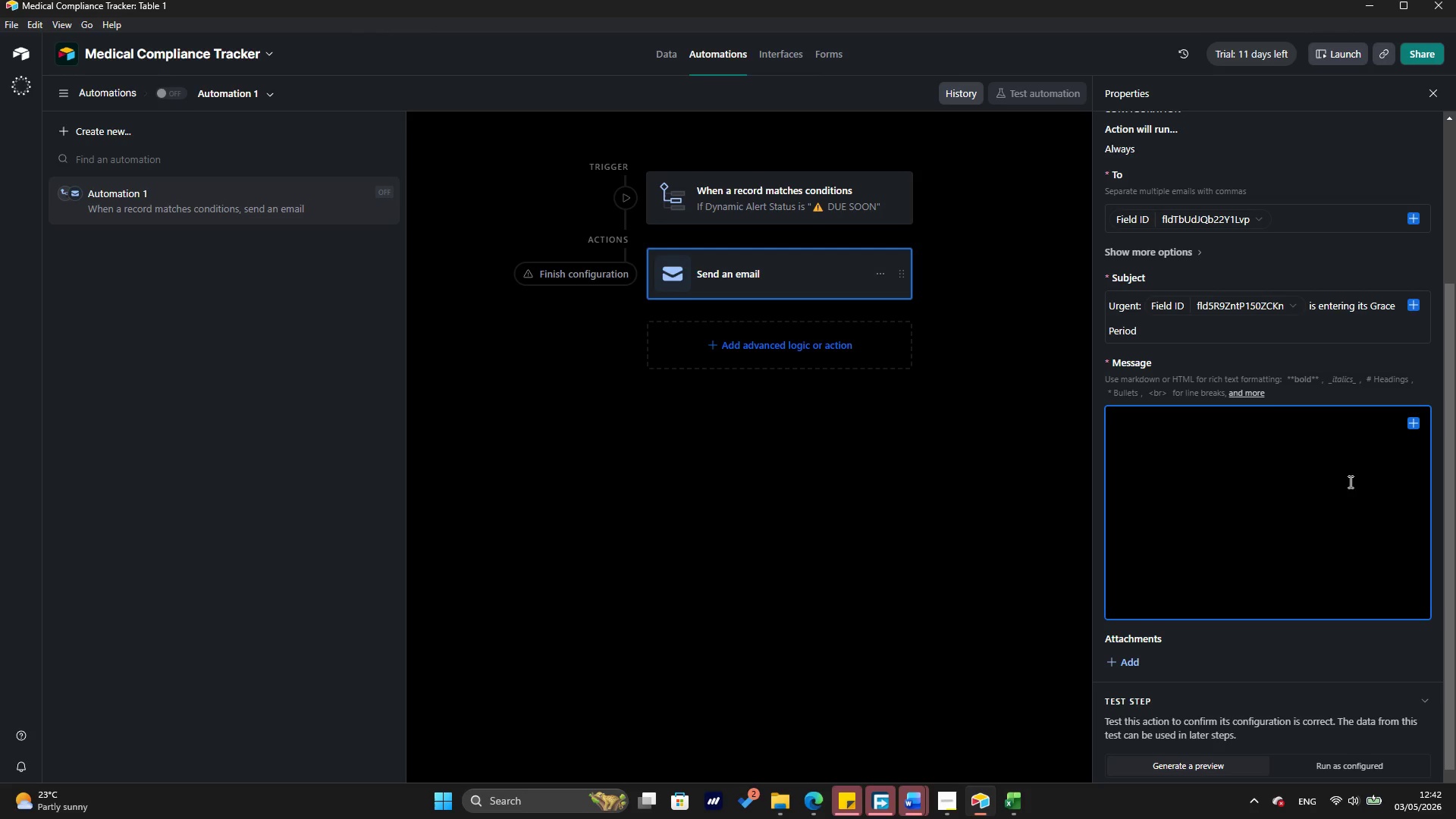 
wait(53.23)
 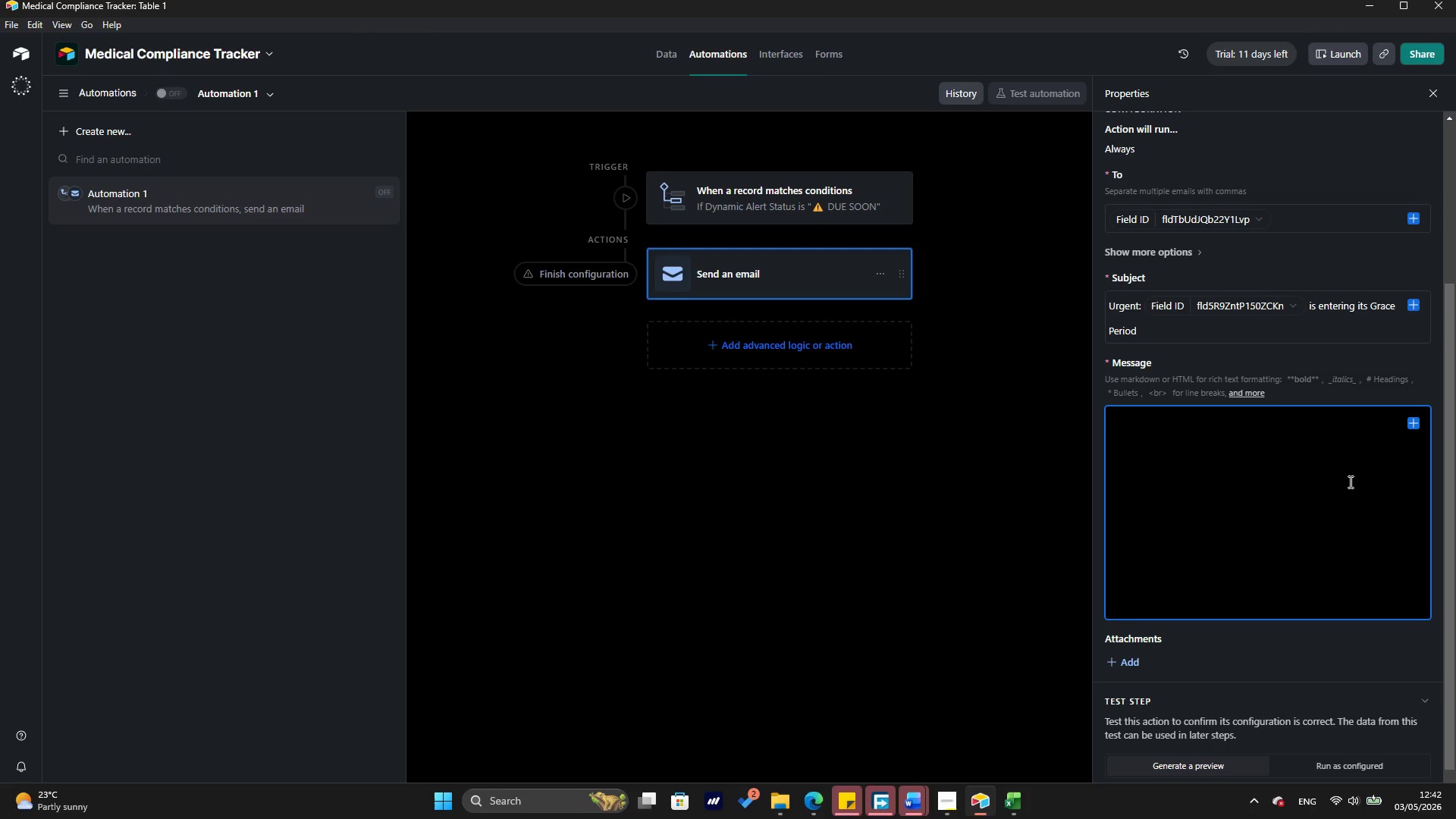 
type("Hello )
key(Backspace)
type(, this is an automated)
 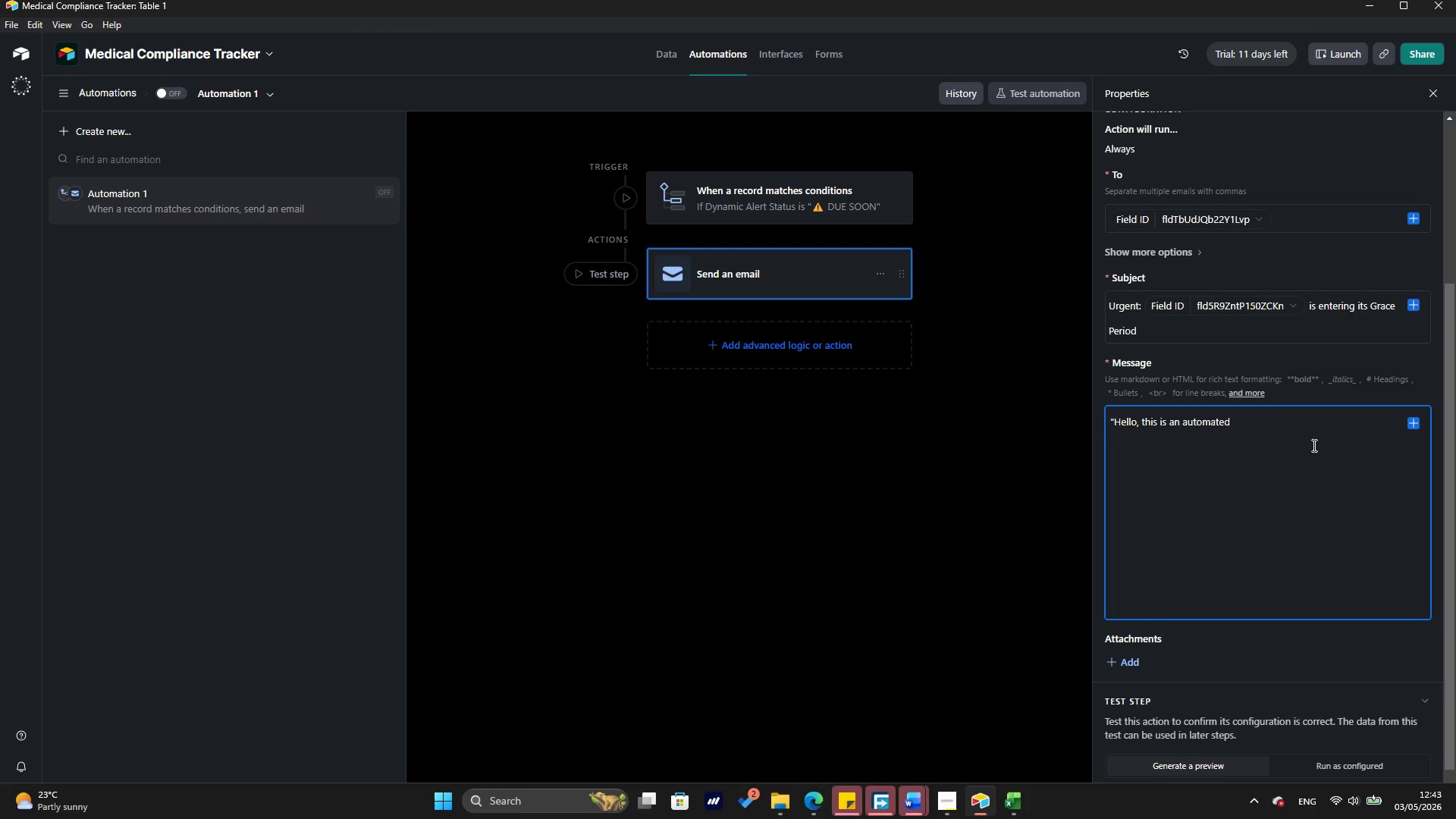 
wait(36.17)
 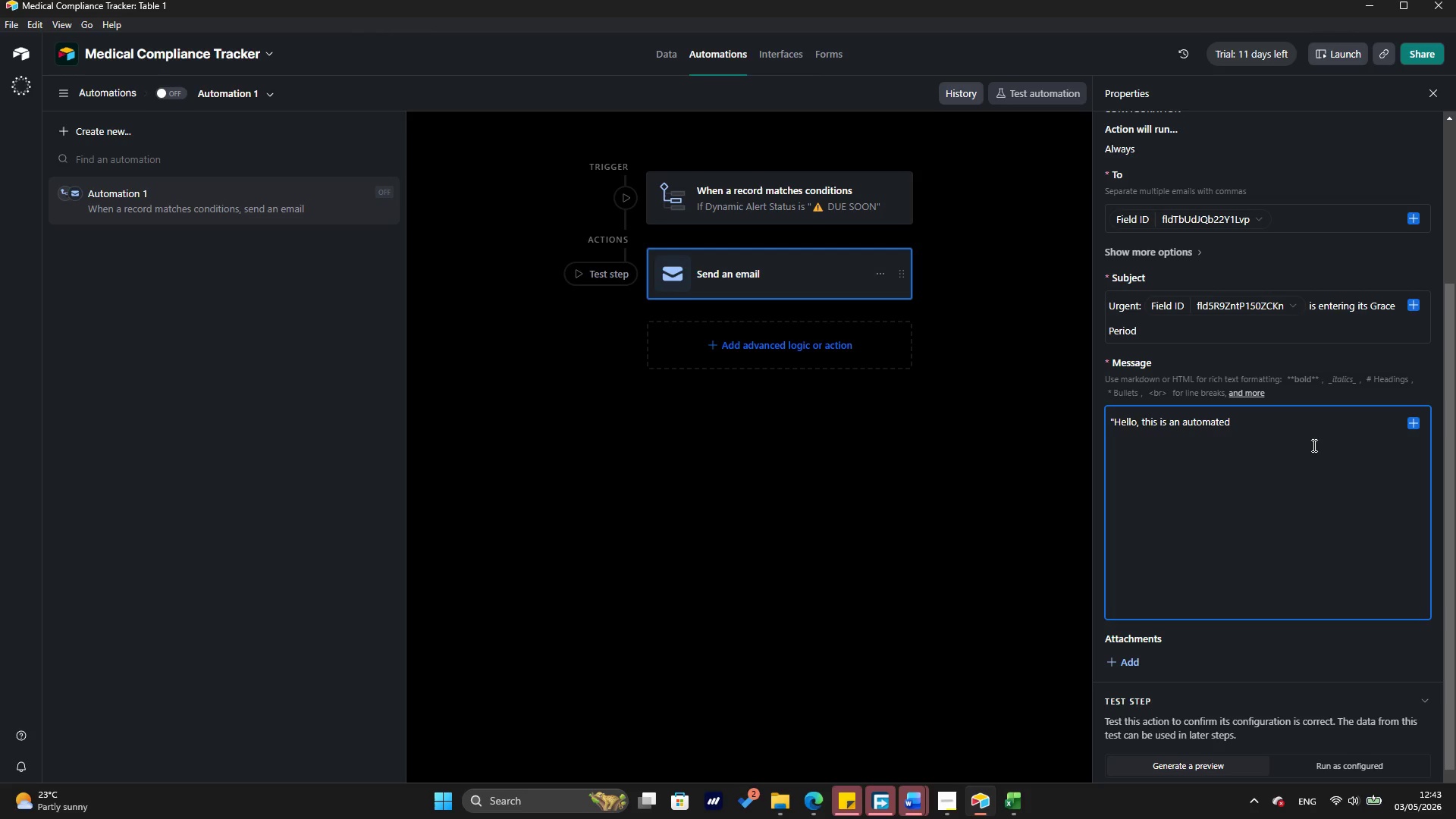 
key(Space)
 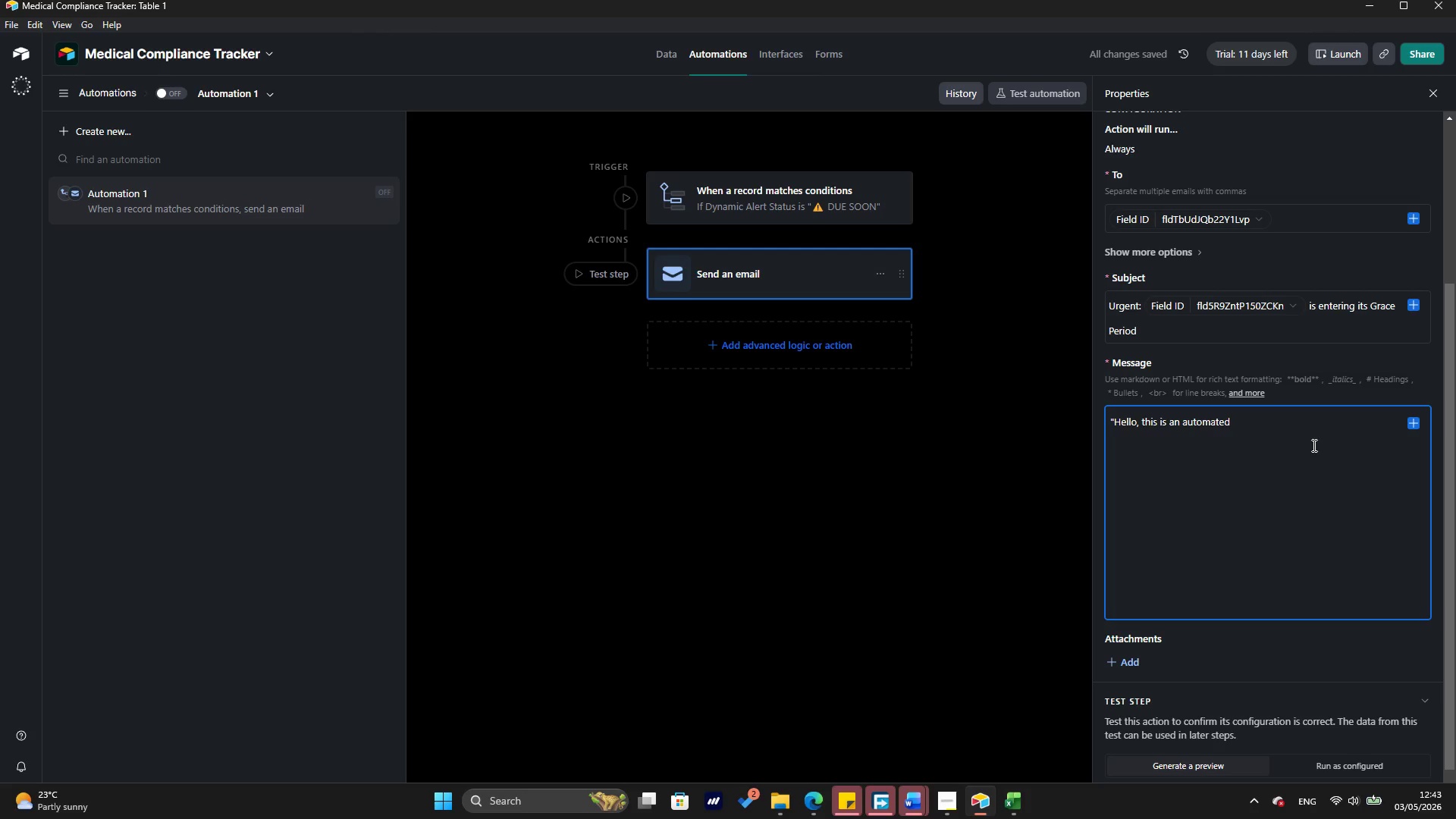 
wait(7.61)
 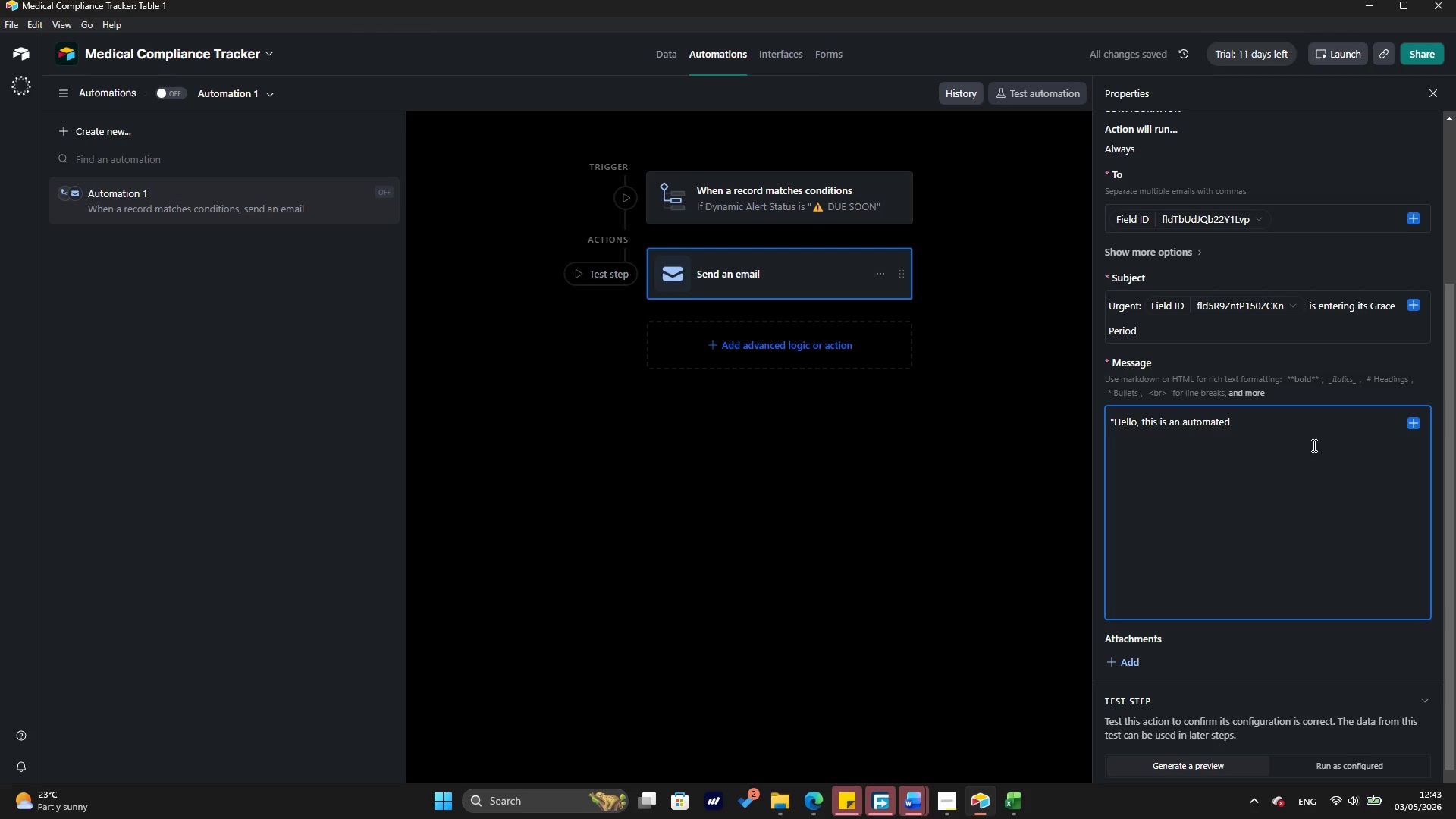 
type(reminder from the vanguard Compliance Forecaster)
 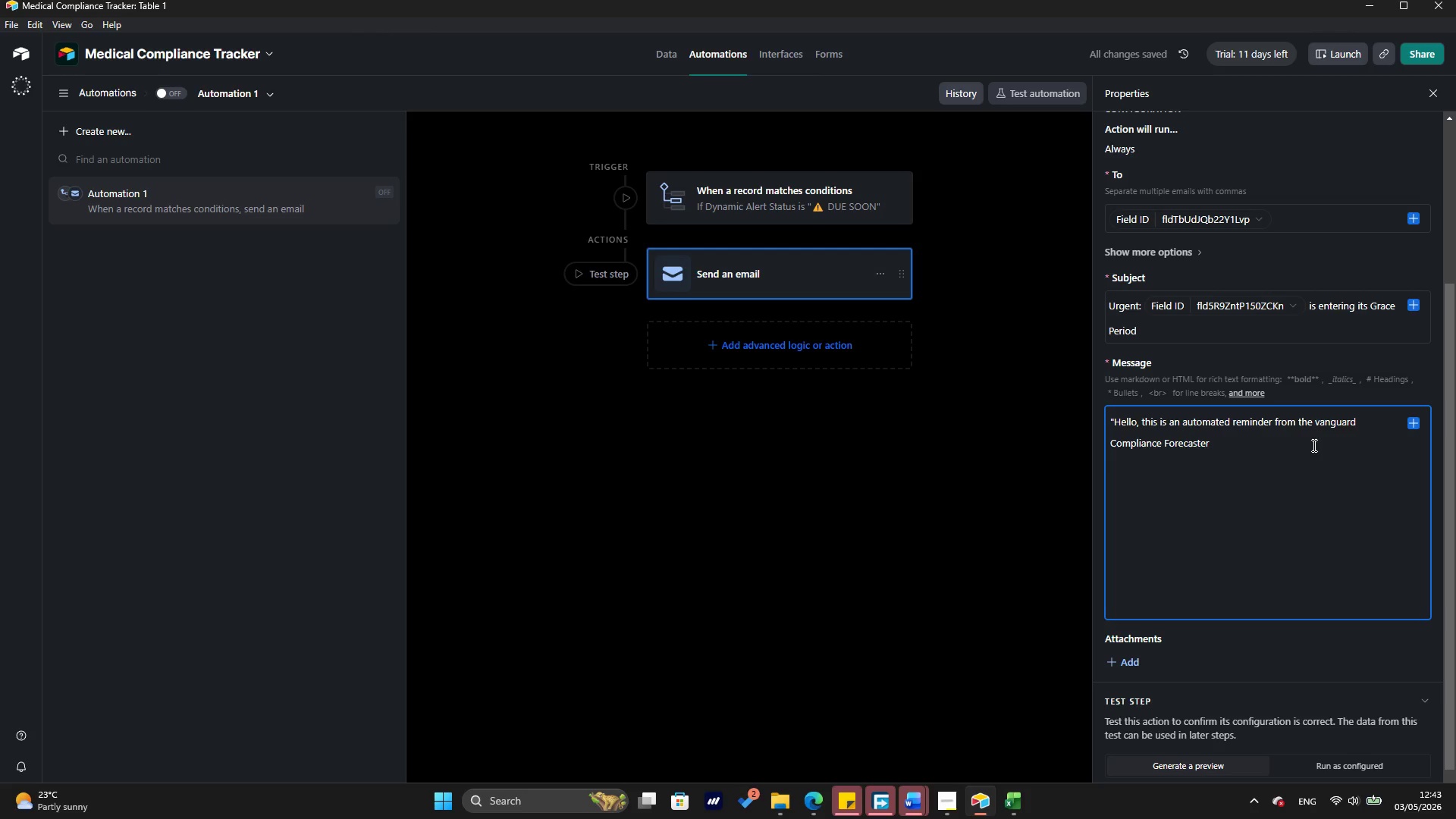 
wait(6.72)
 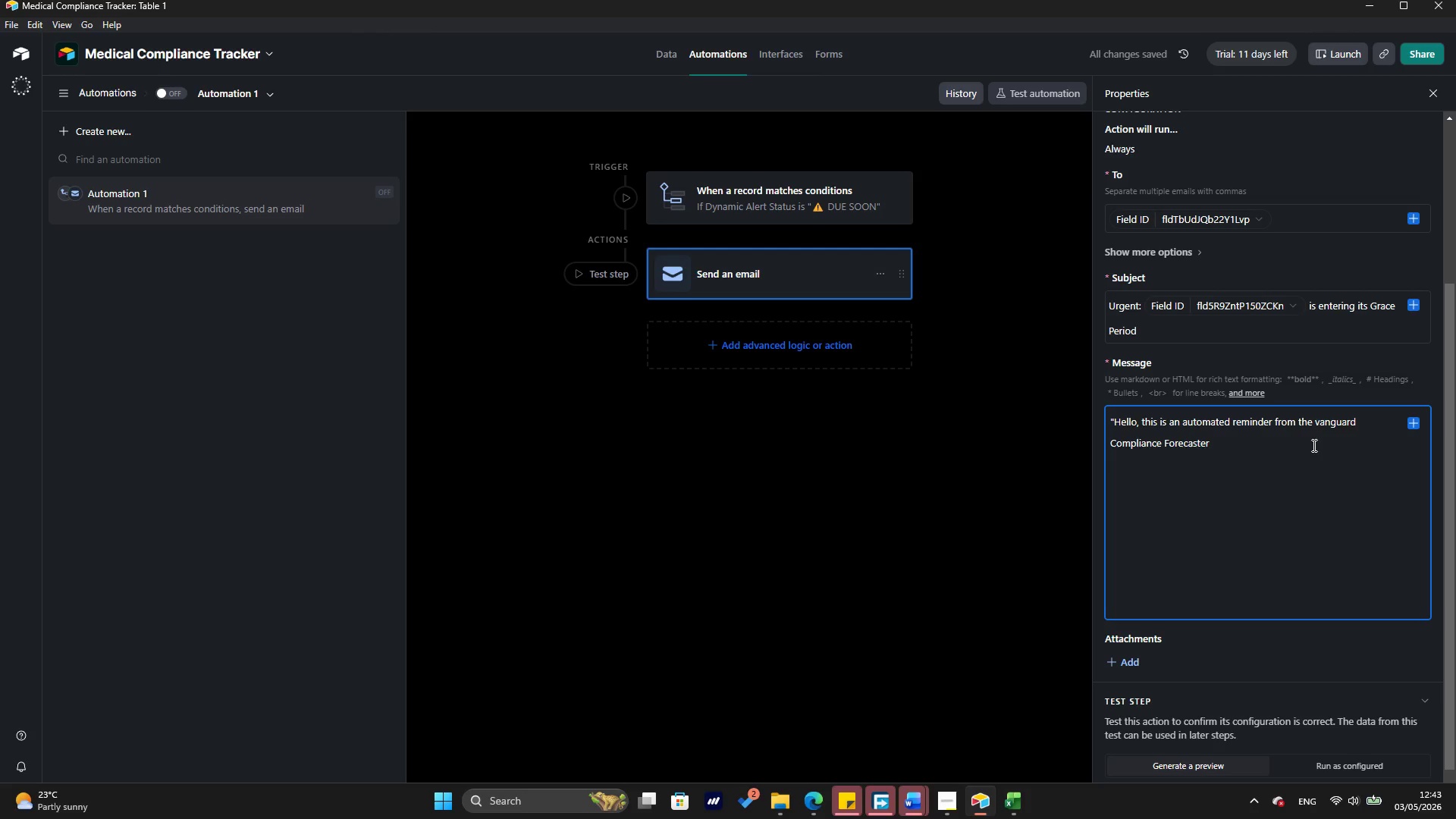 
key(Period)
 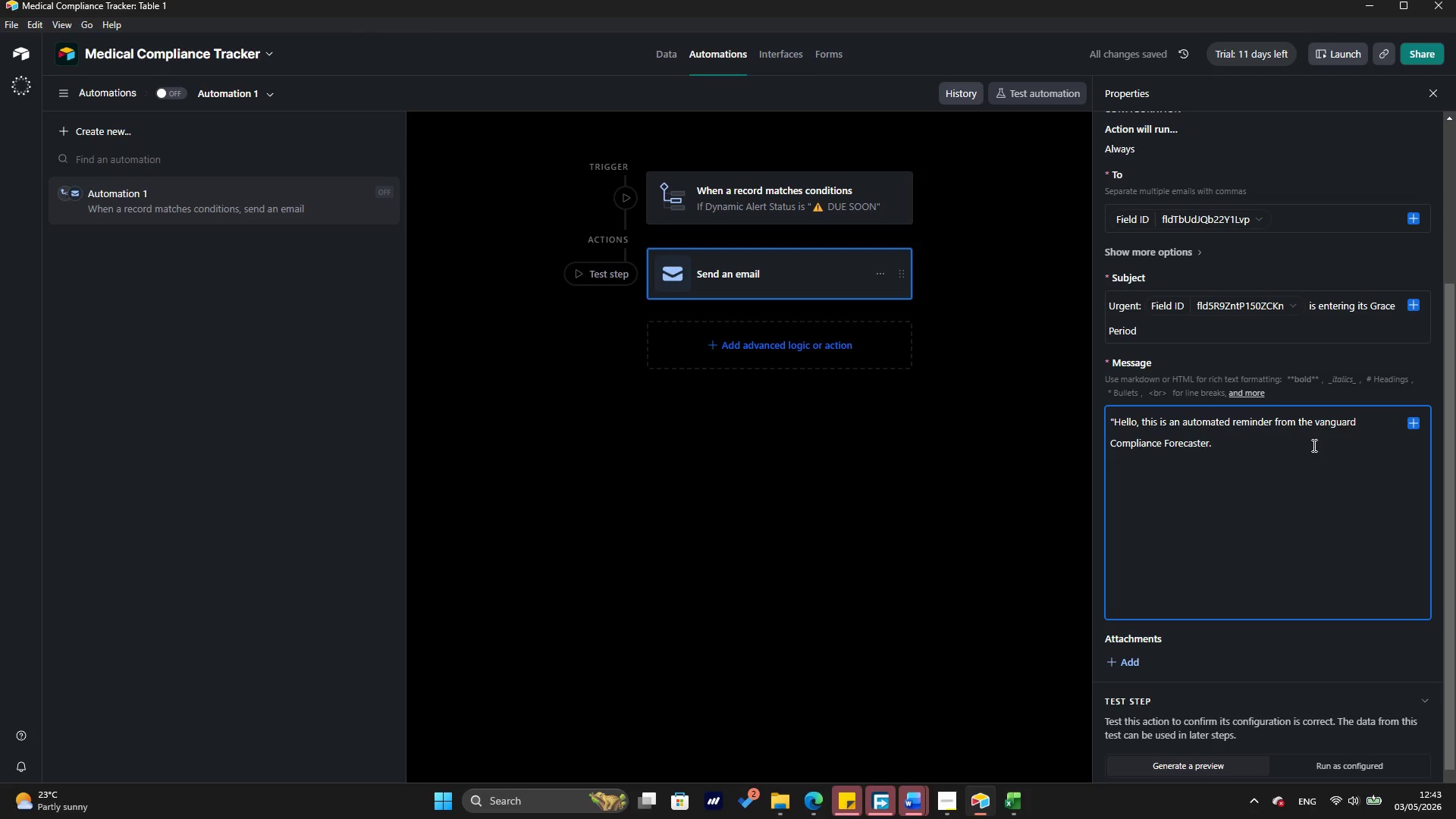 
key(Enter)
 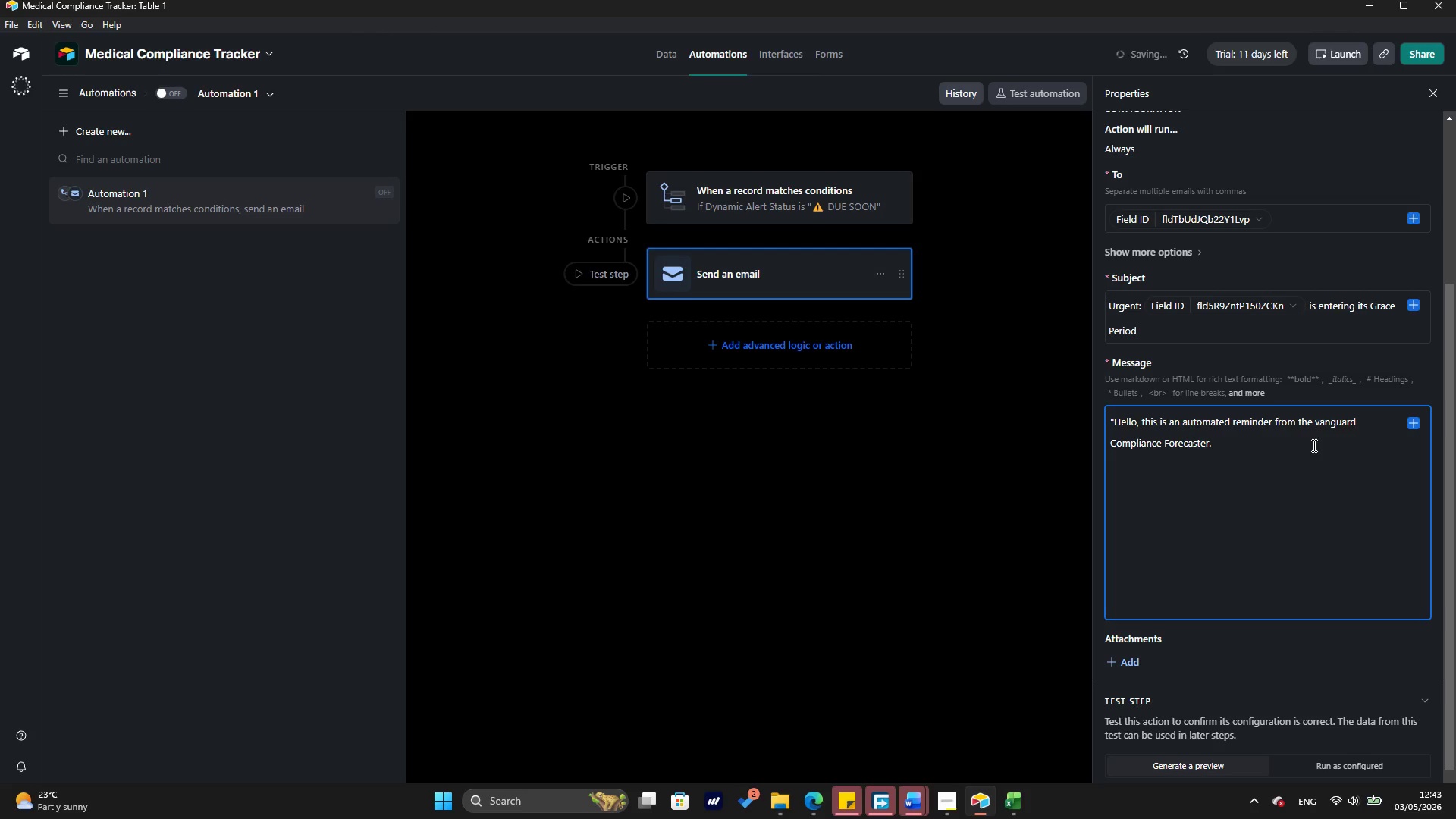 
type(Iten)
key(Backspace)
 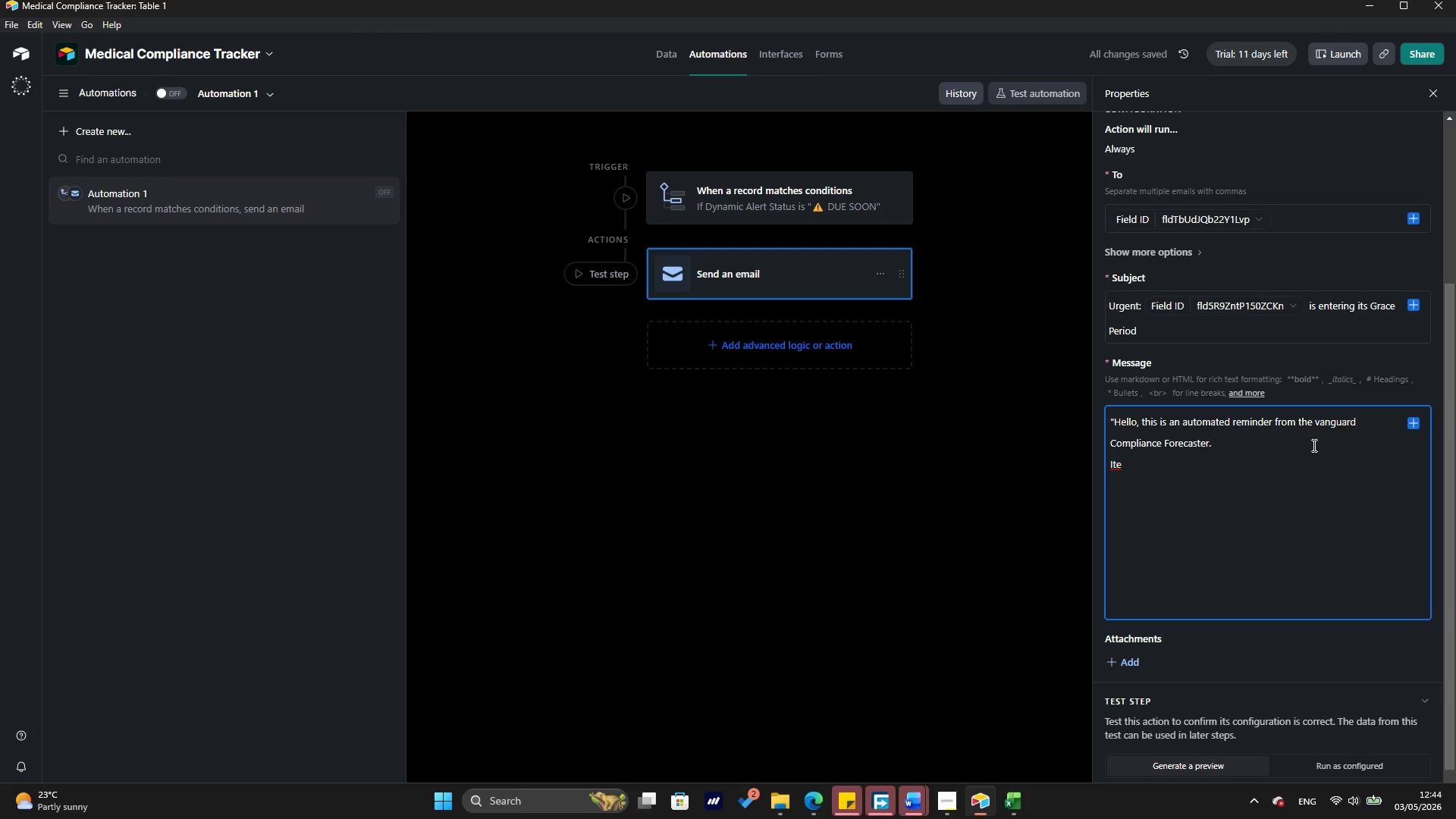 
key(M)
 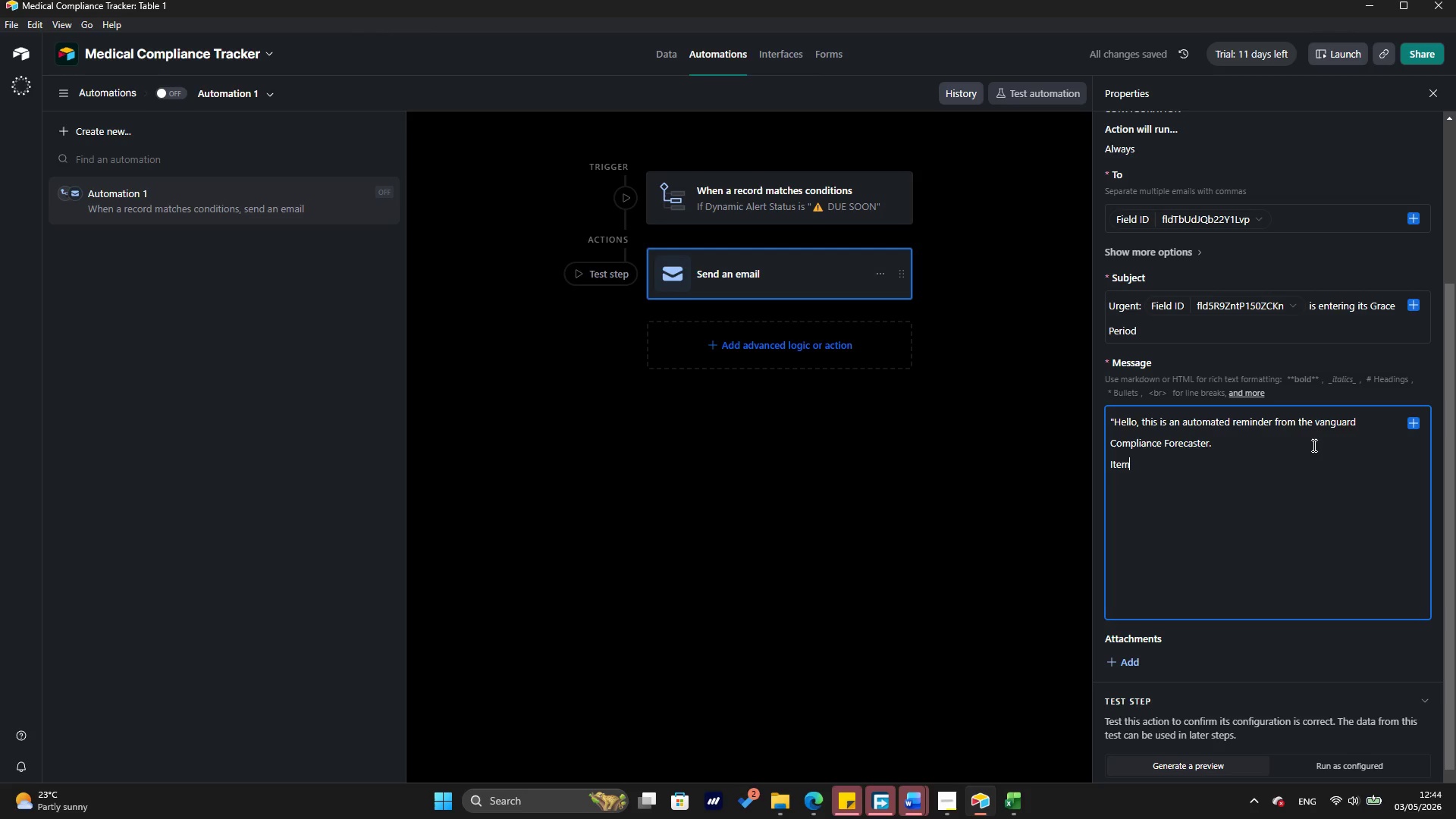 
key(Shift+Semicolon)
 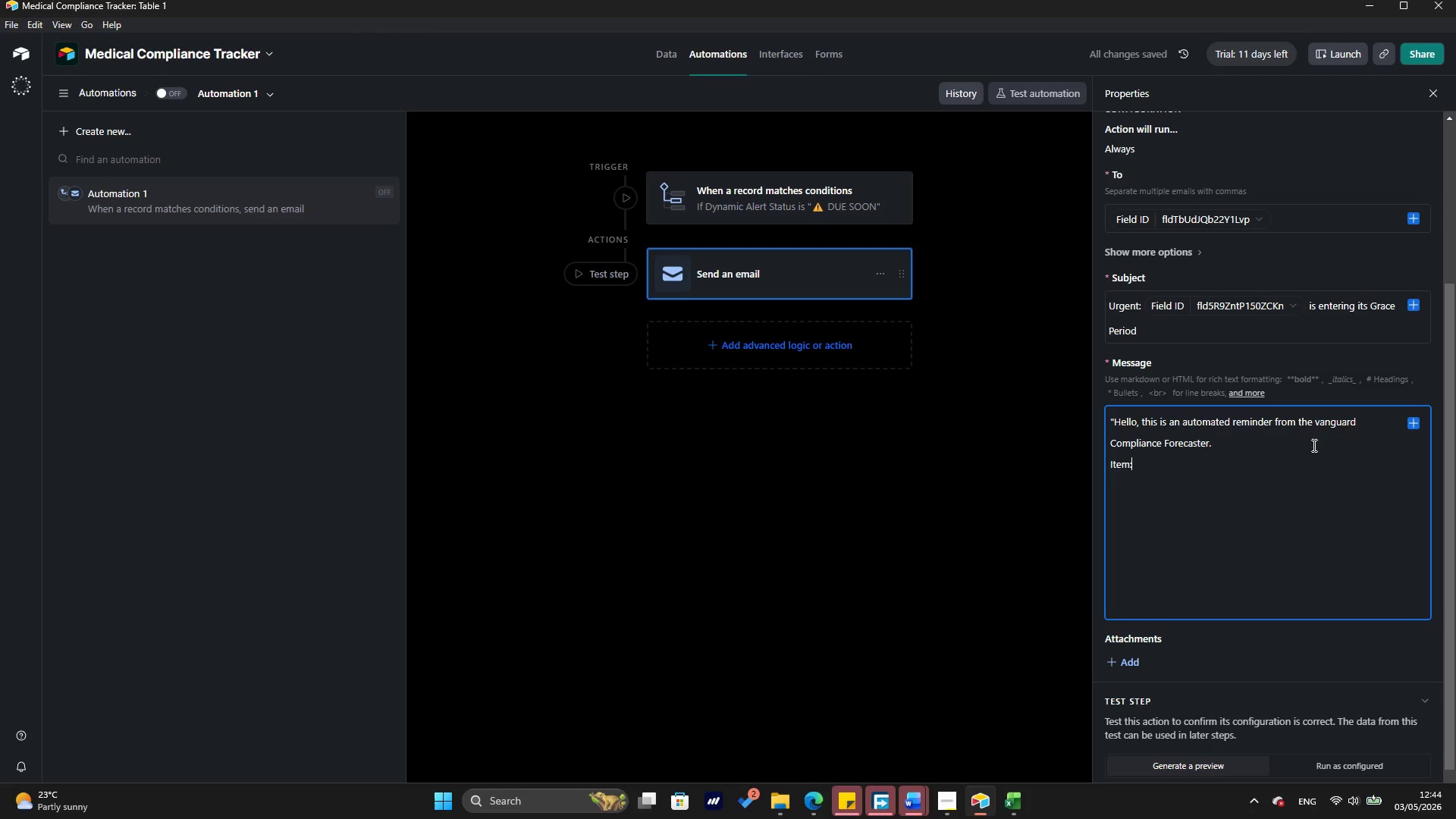 
key(Space)
 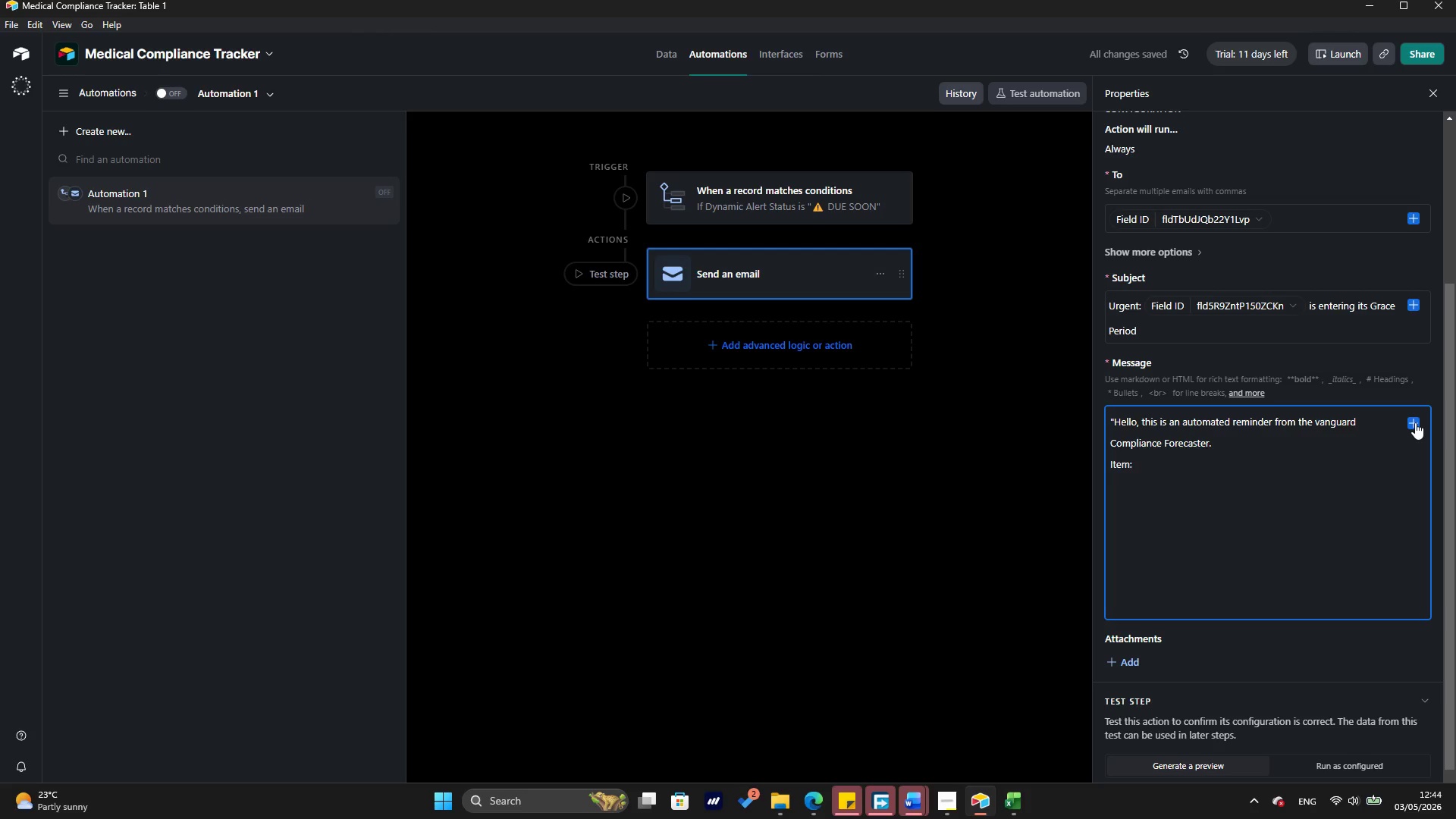 
left_click([1415, 422])
 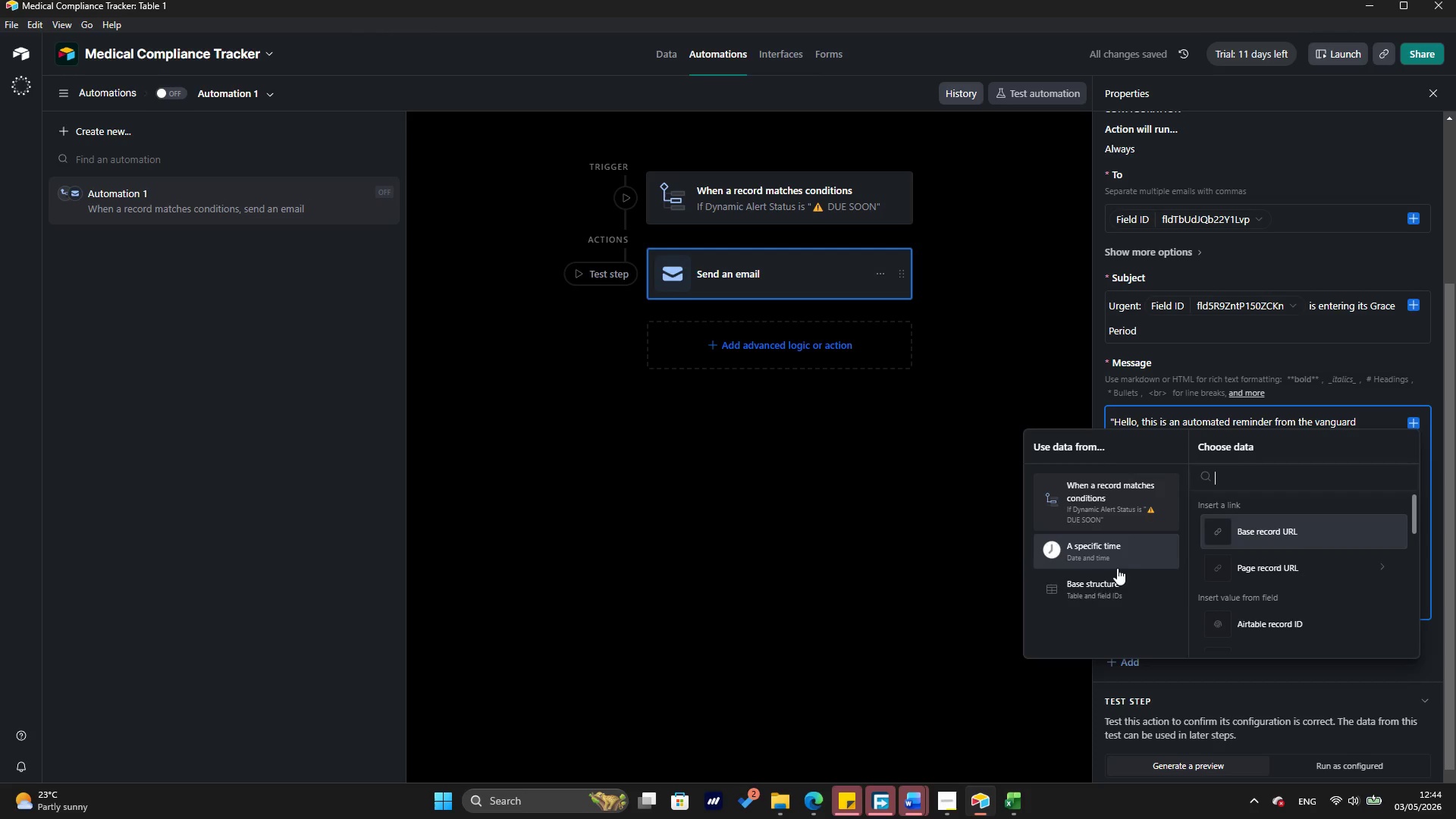 
left_click([1116, 577])
 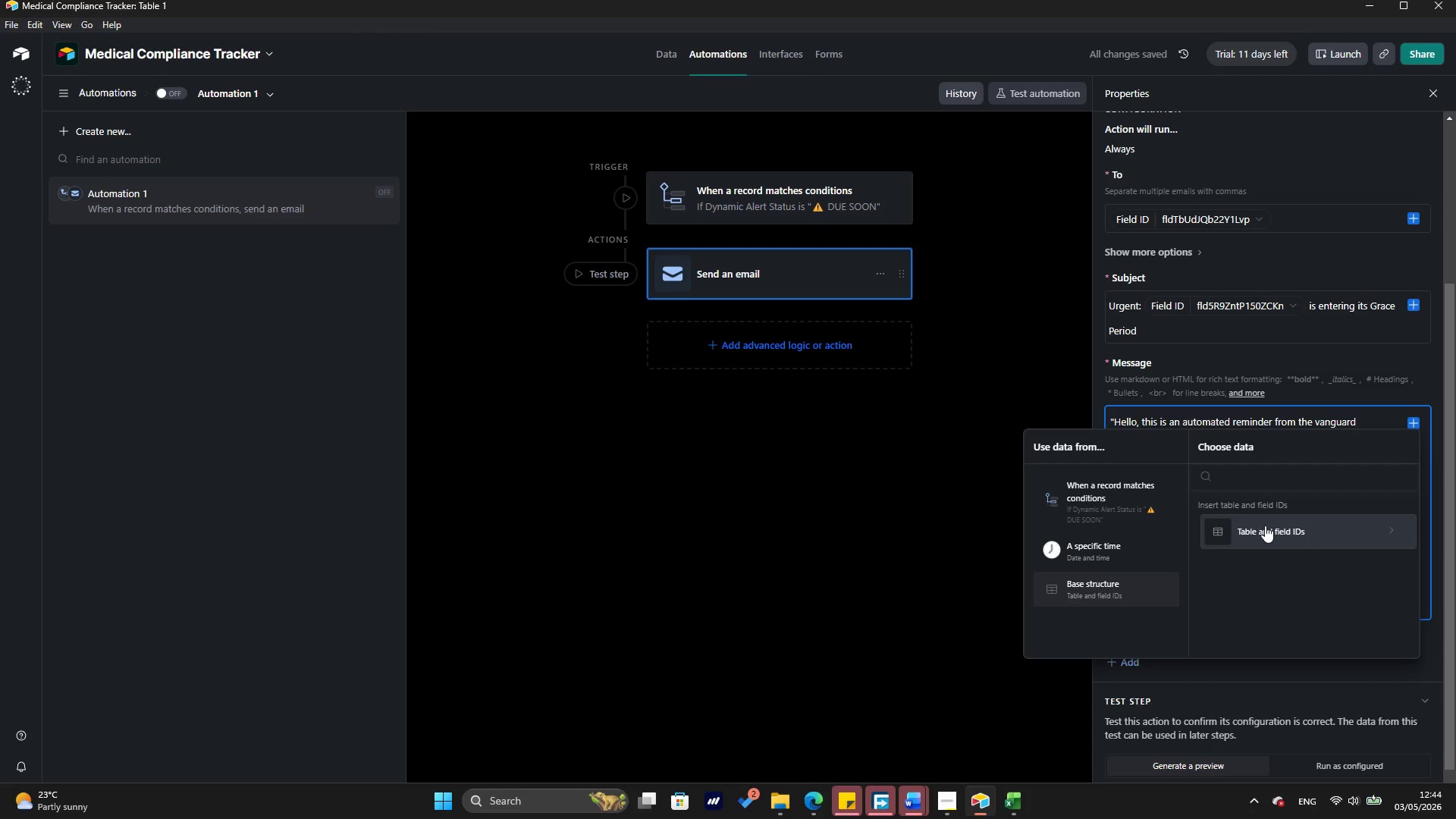 
left_click([1265, 526])
 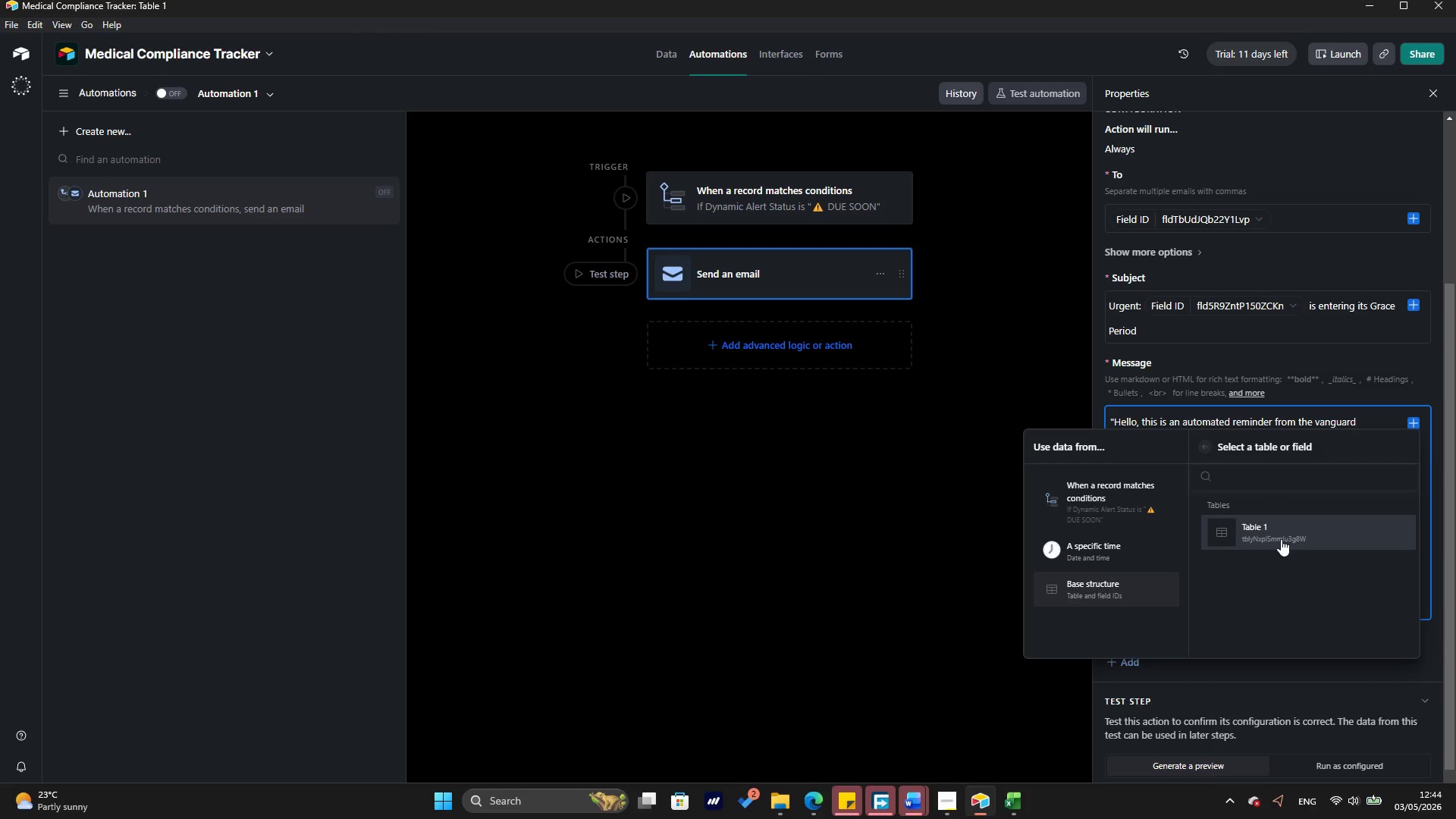 
wait(8.56)
 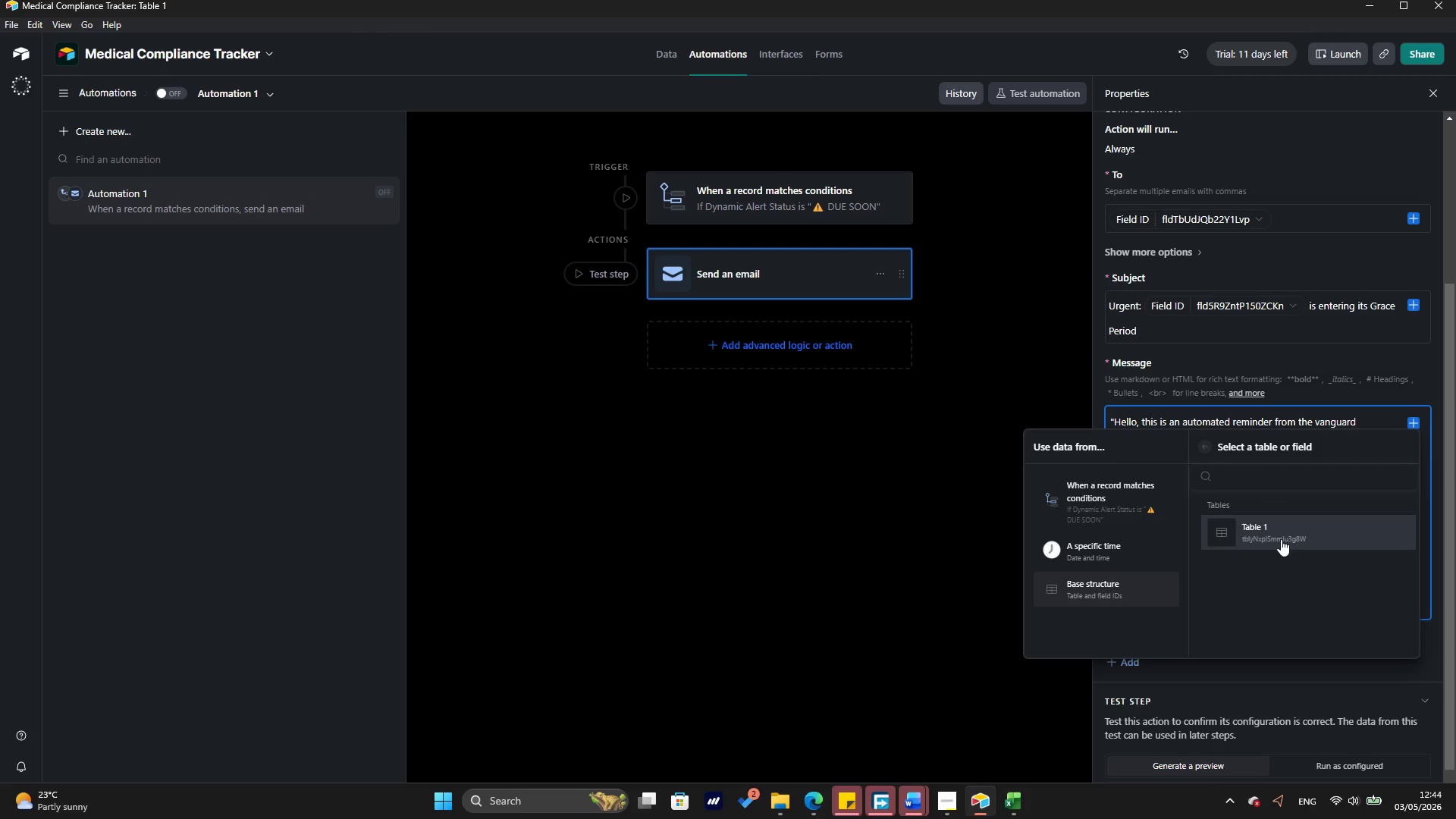 
left_click([1291, 538])
 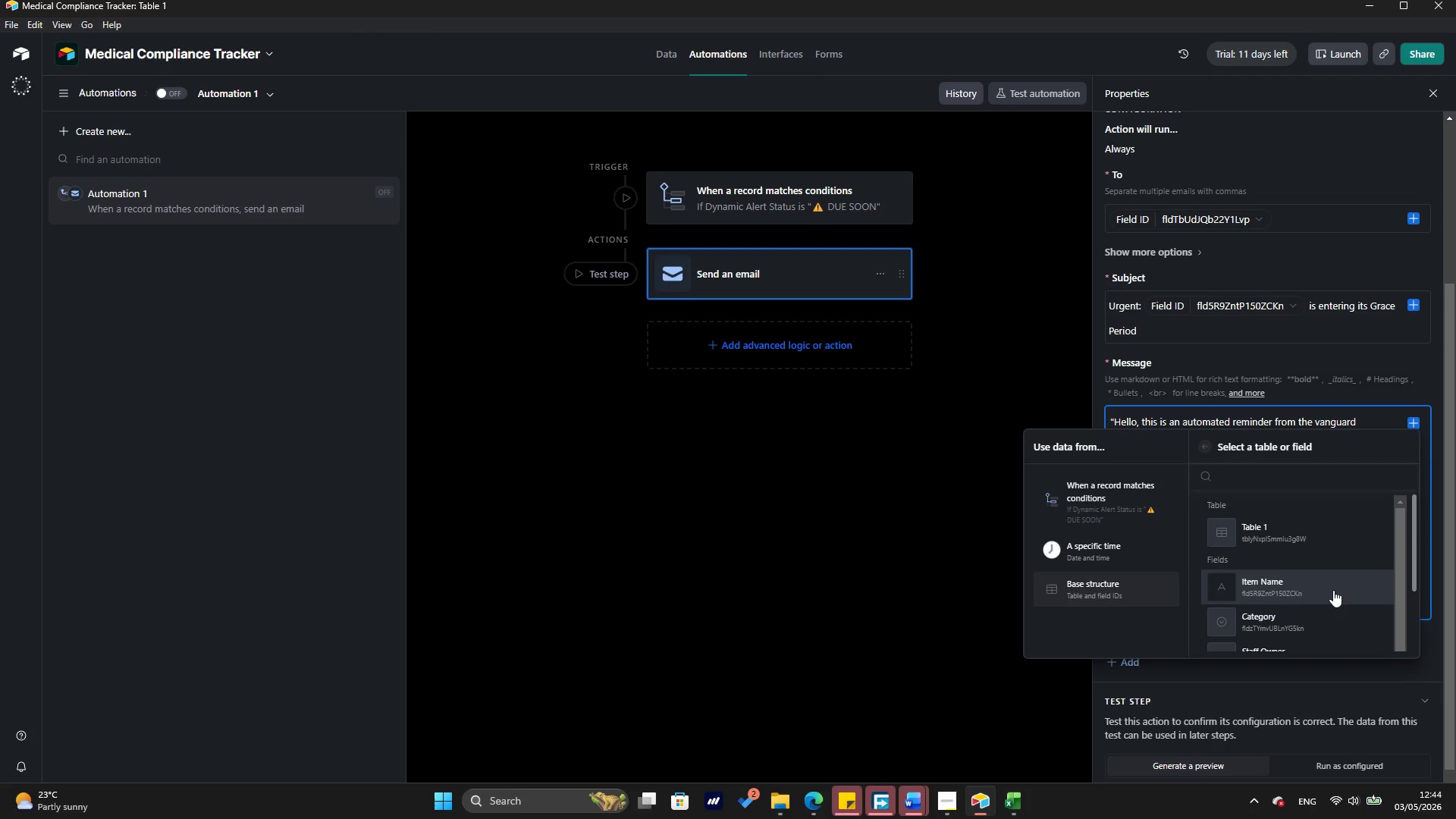 
wait(16.06)
 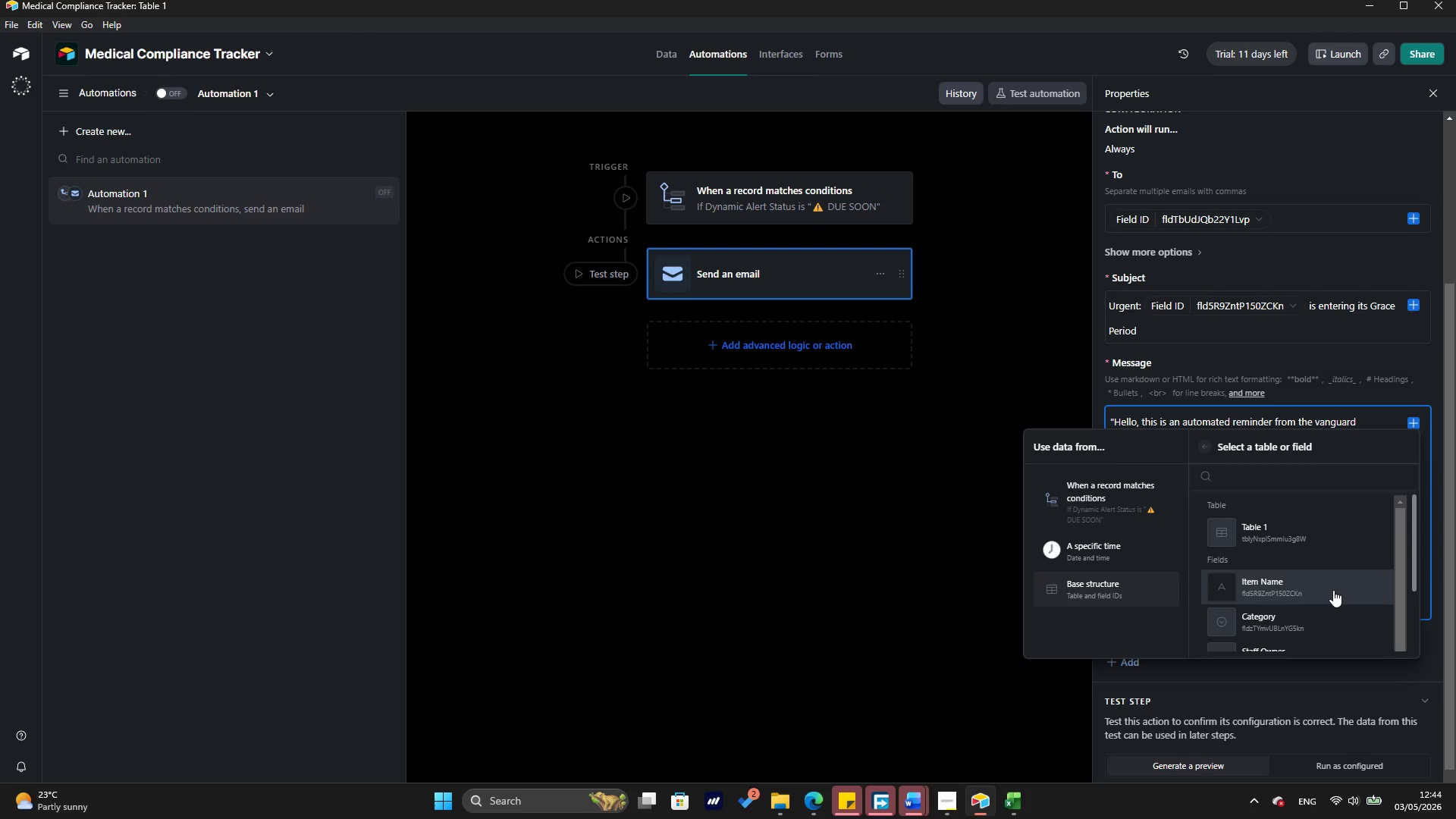 
left_click([1333, 590])
 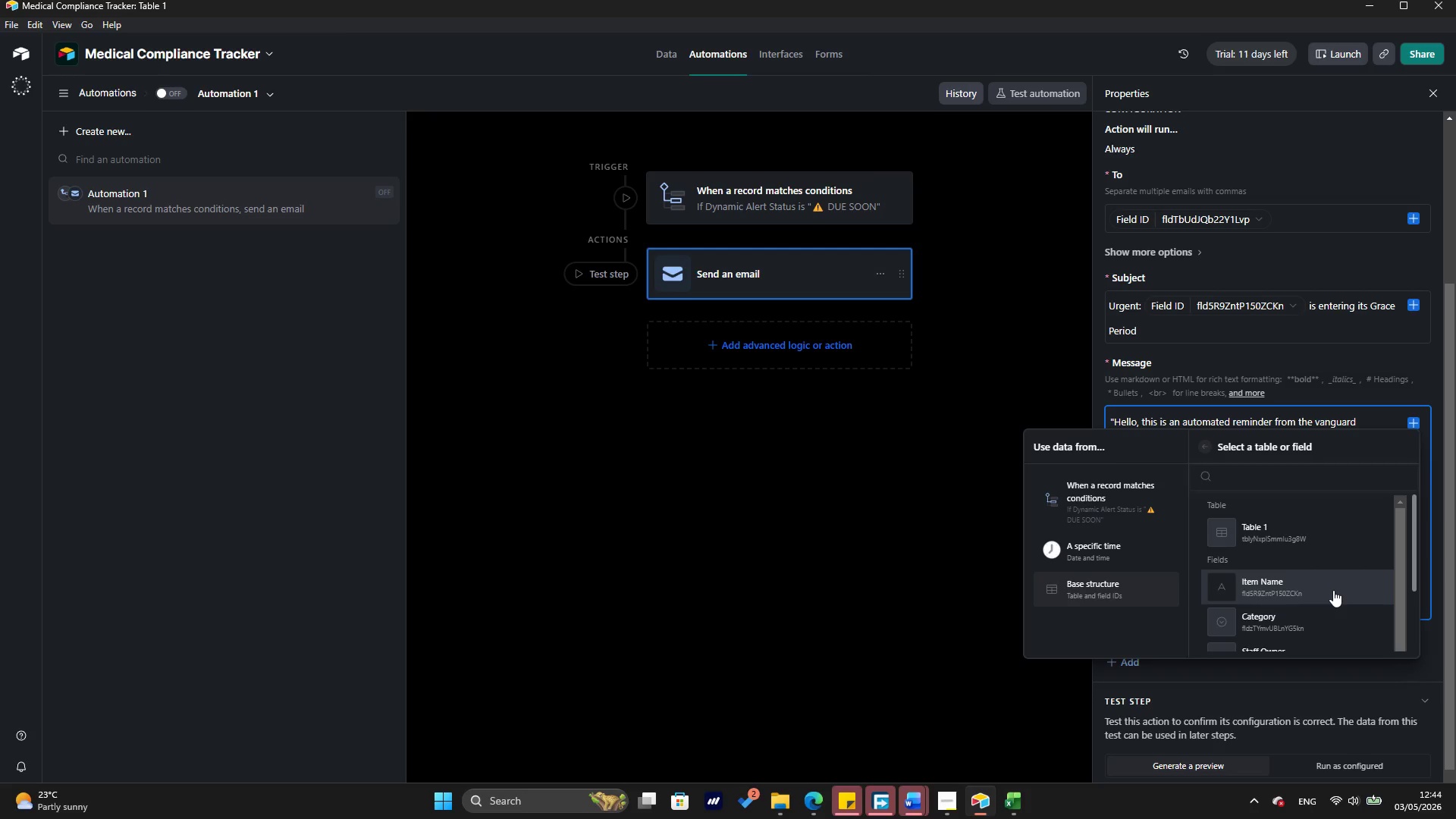 
left_click([1333, 590])
 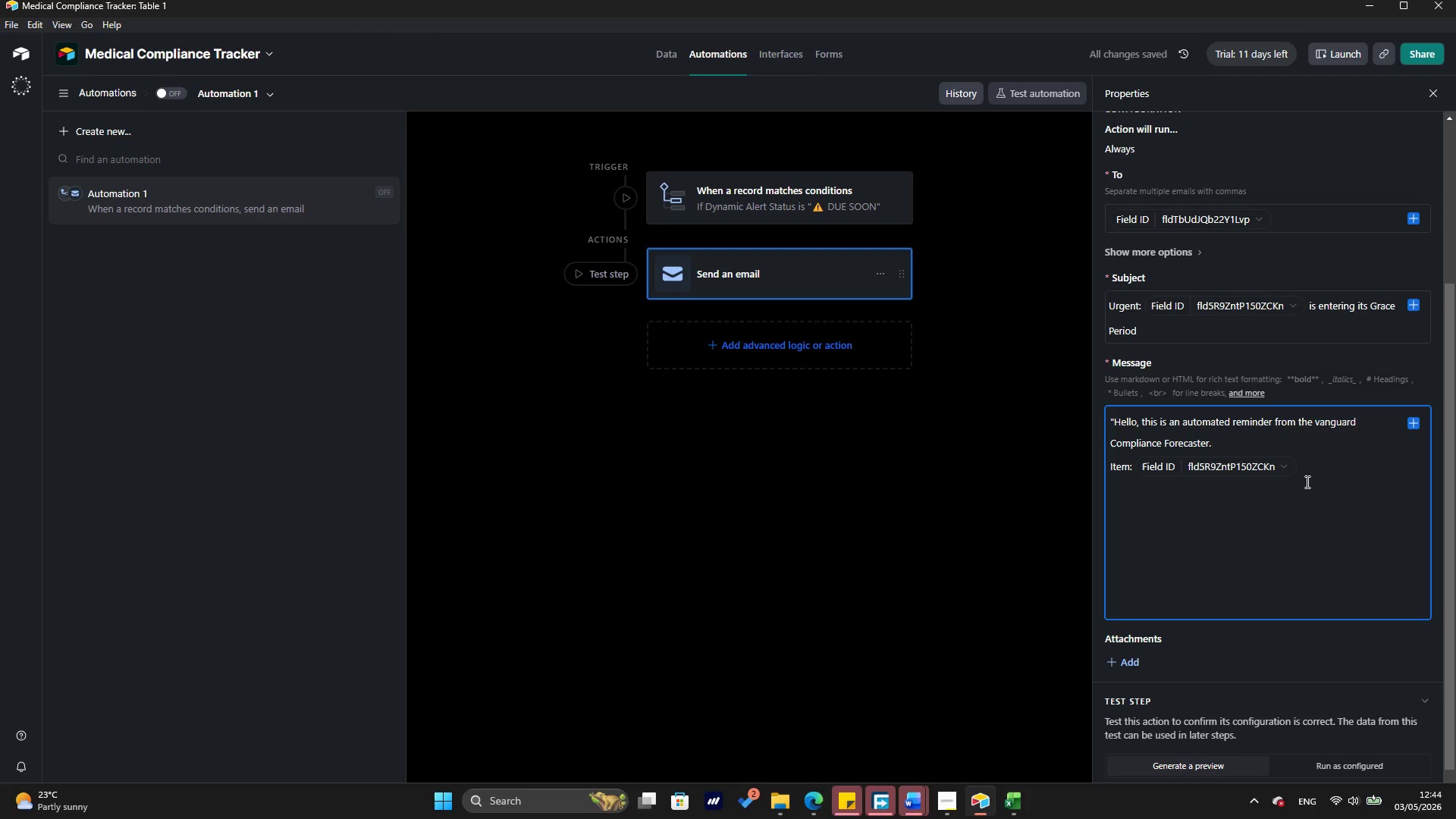 
key(Enter)
 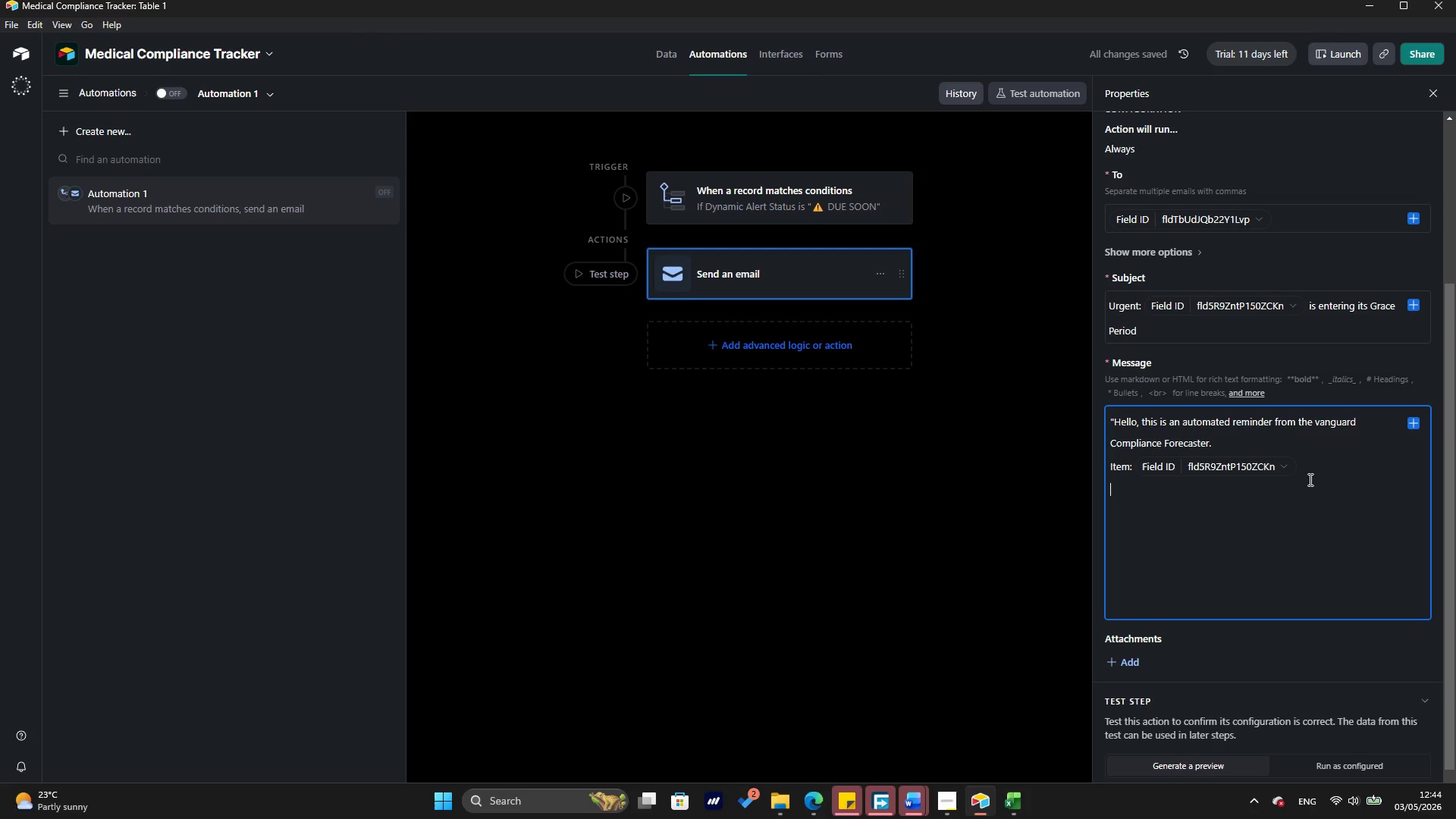 
type(Item )
key(Backspace)
key(Backspace)
key(Backspace)
key(Backspace)
key(Backspace)
type(Current Status: )
 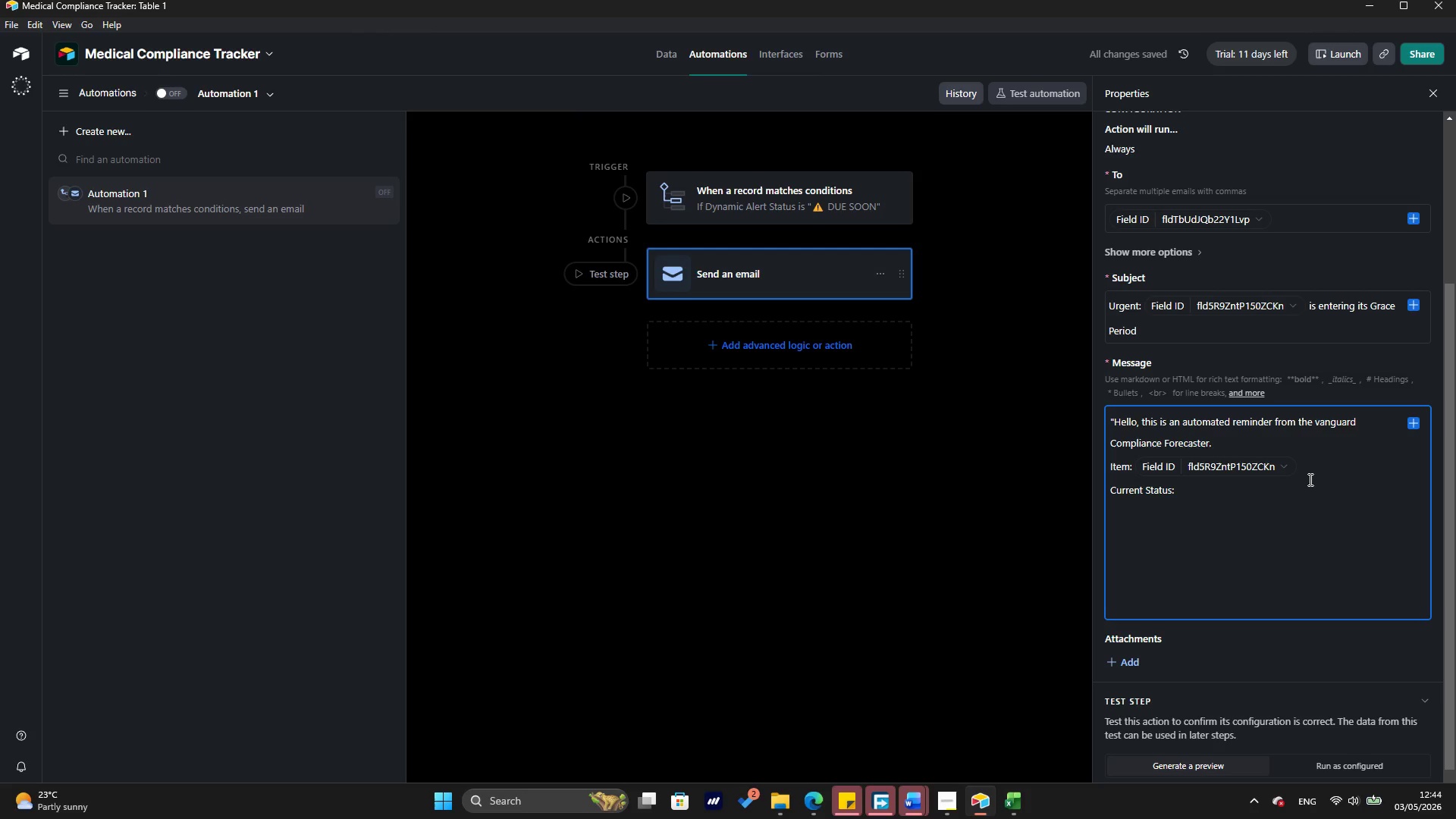 
wait(7.33)
 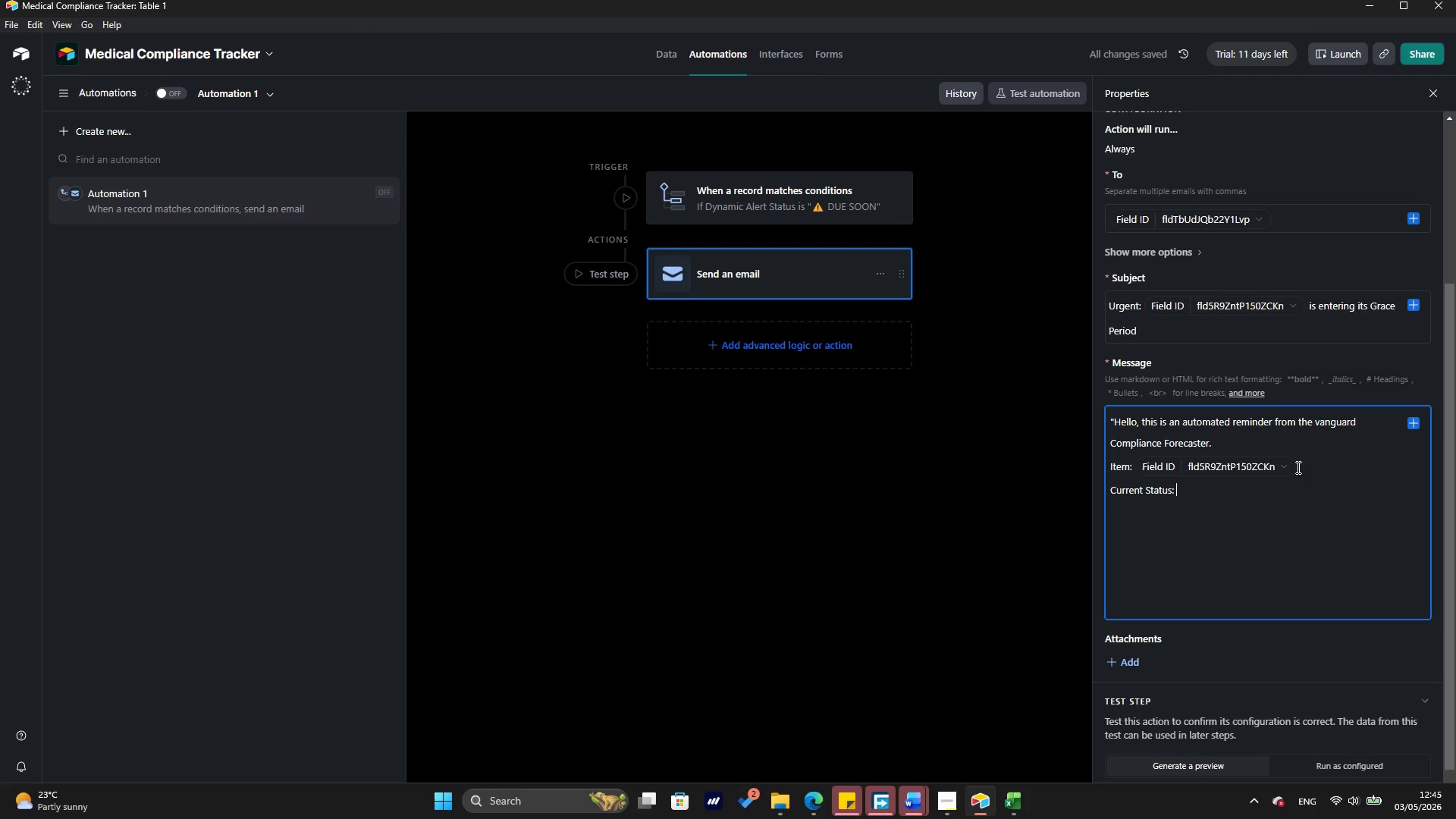 
left_click([1153, 596])
 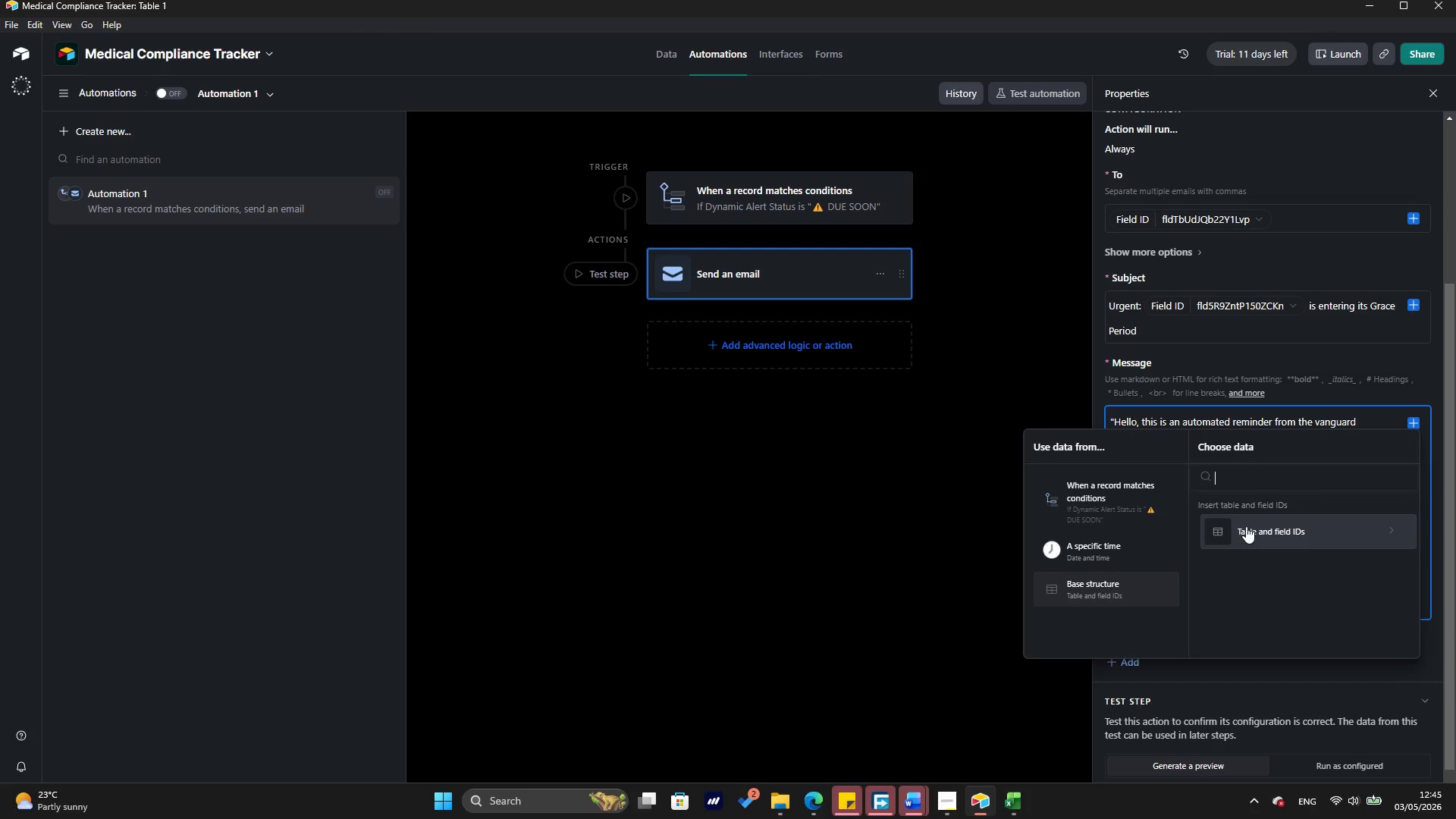 
left_click([1246, 526])
 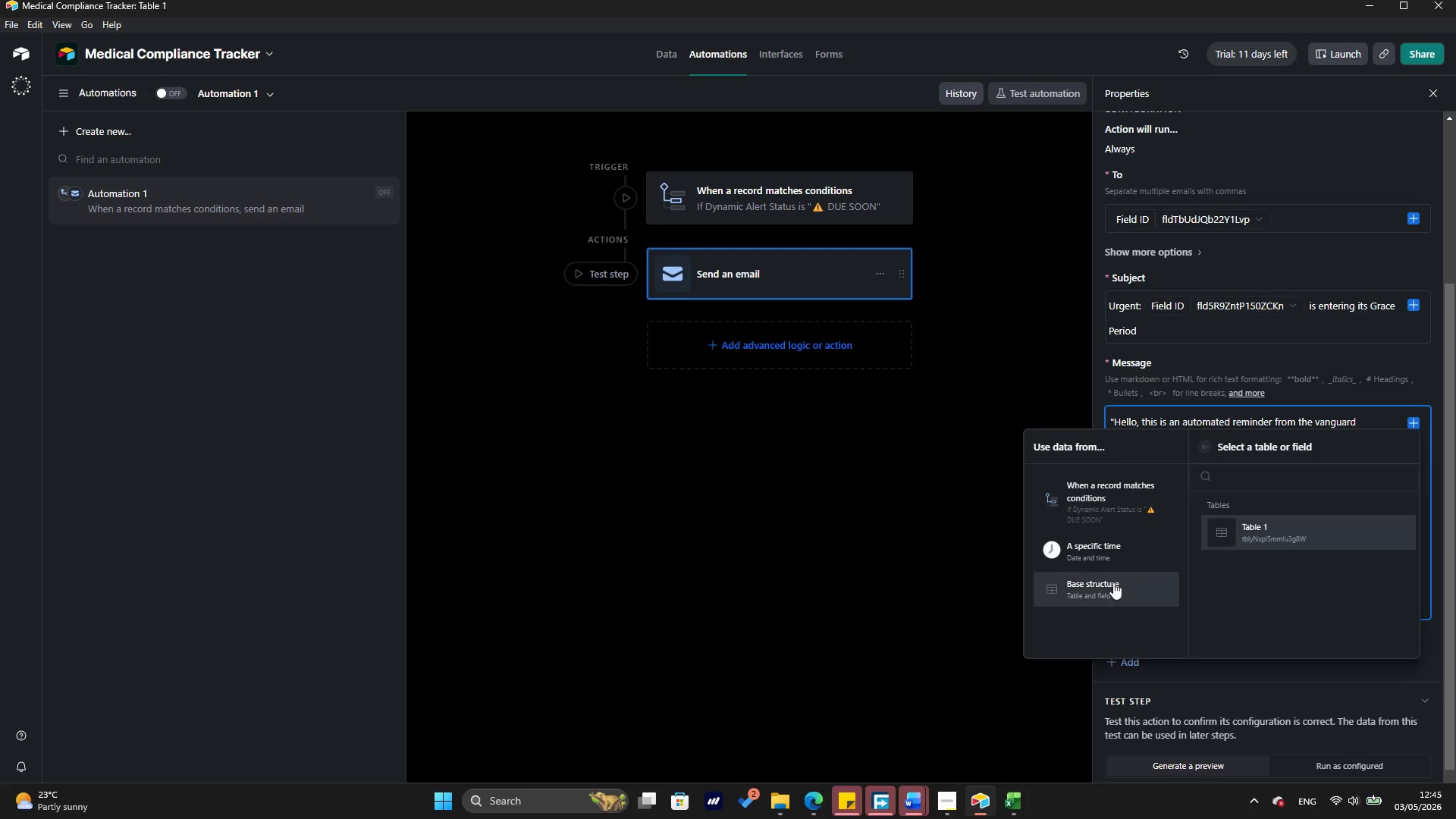 
left_click([1256, 533])
 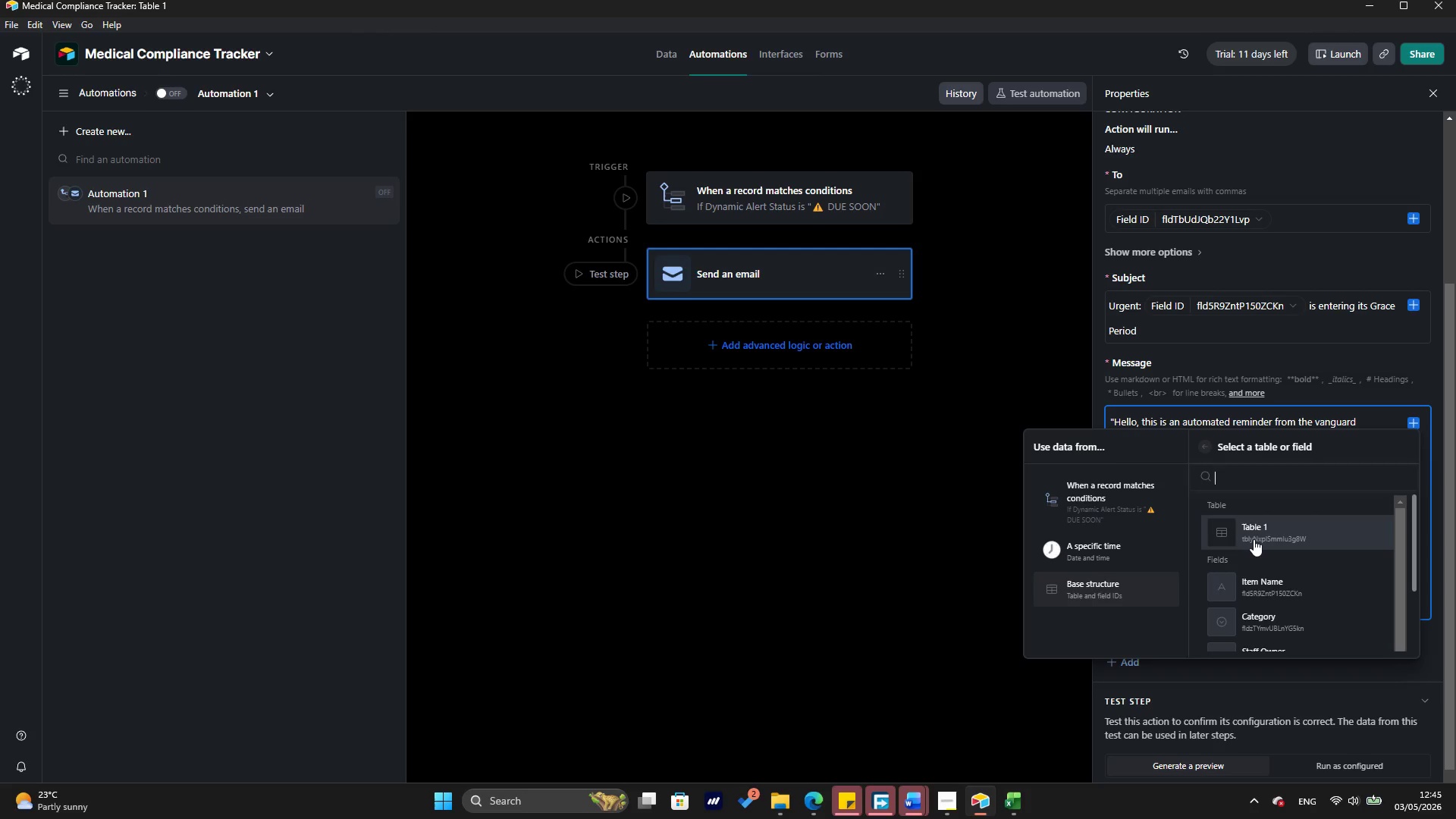 
wait(8.52)
 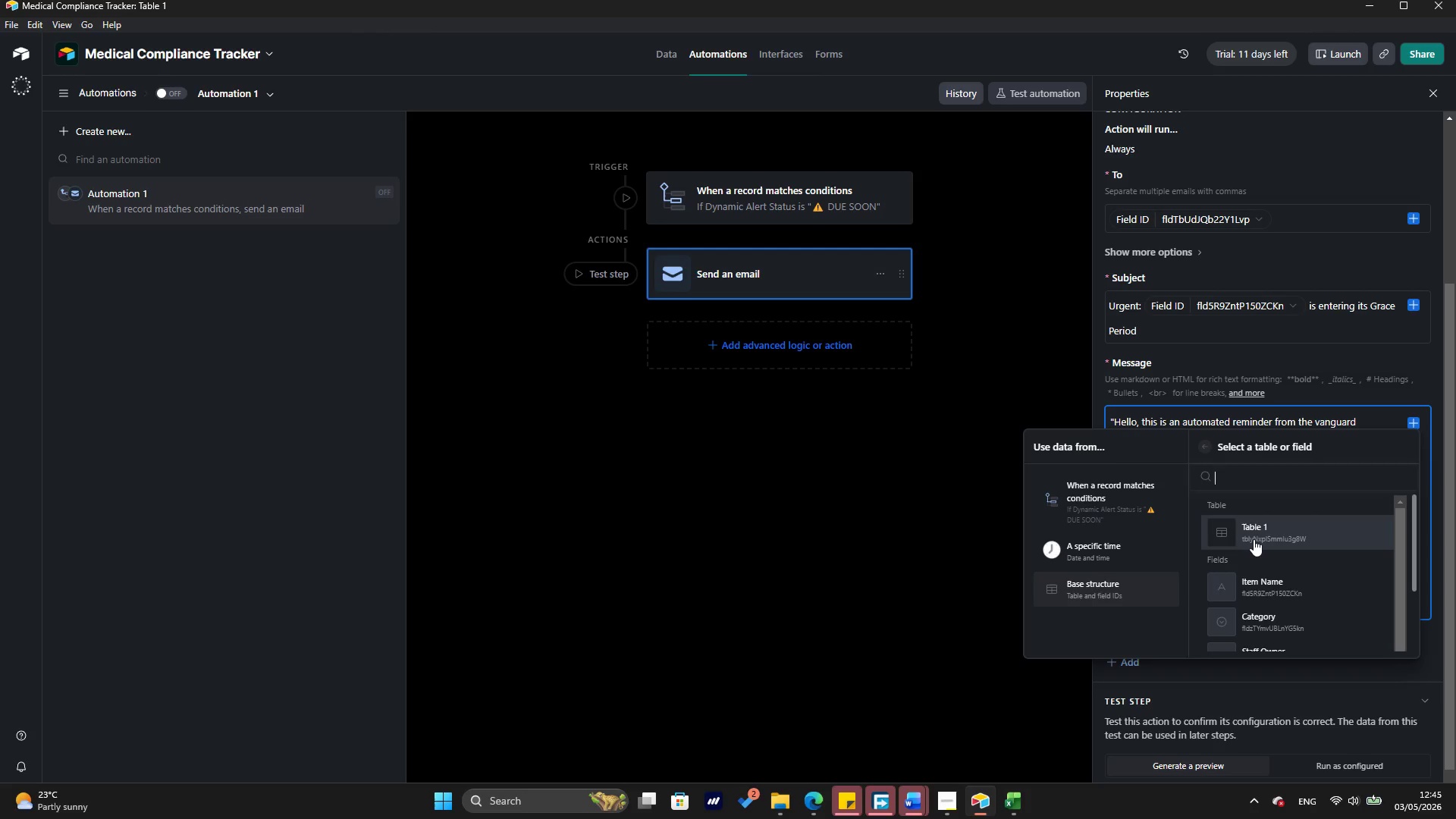 
scroll: coordinate [1285, 551], scroll_direction: down, amount: 6.0
 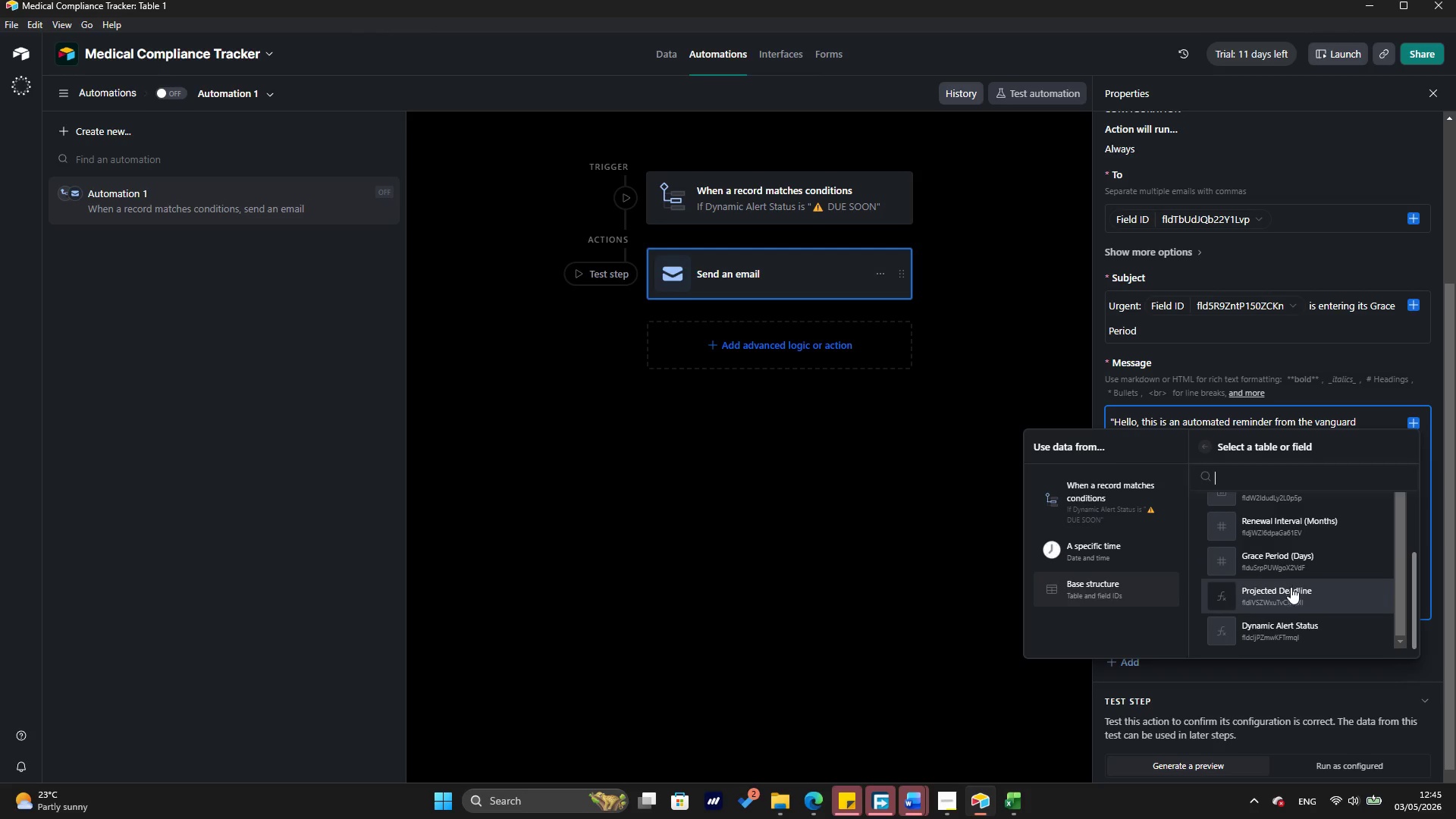 
left_click([1293, 627])
 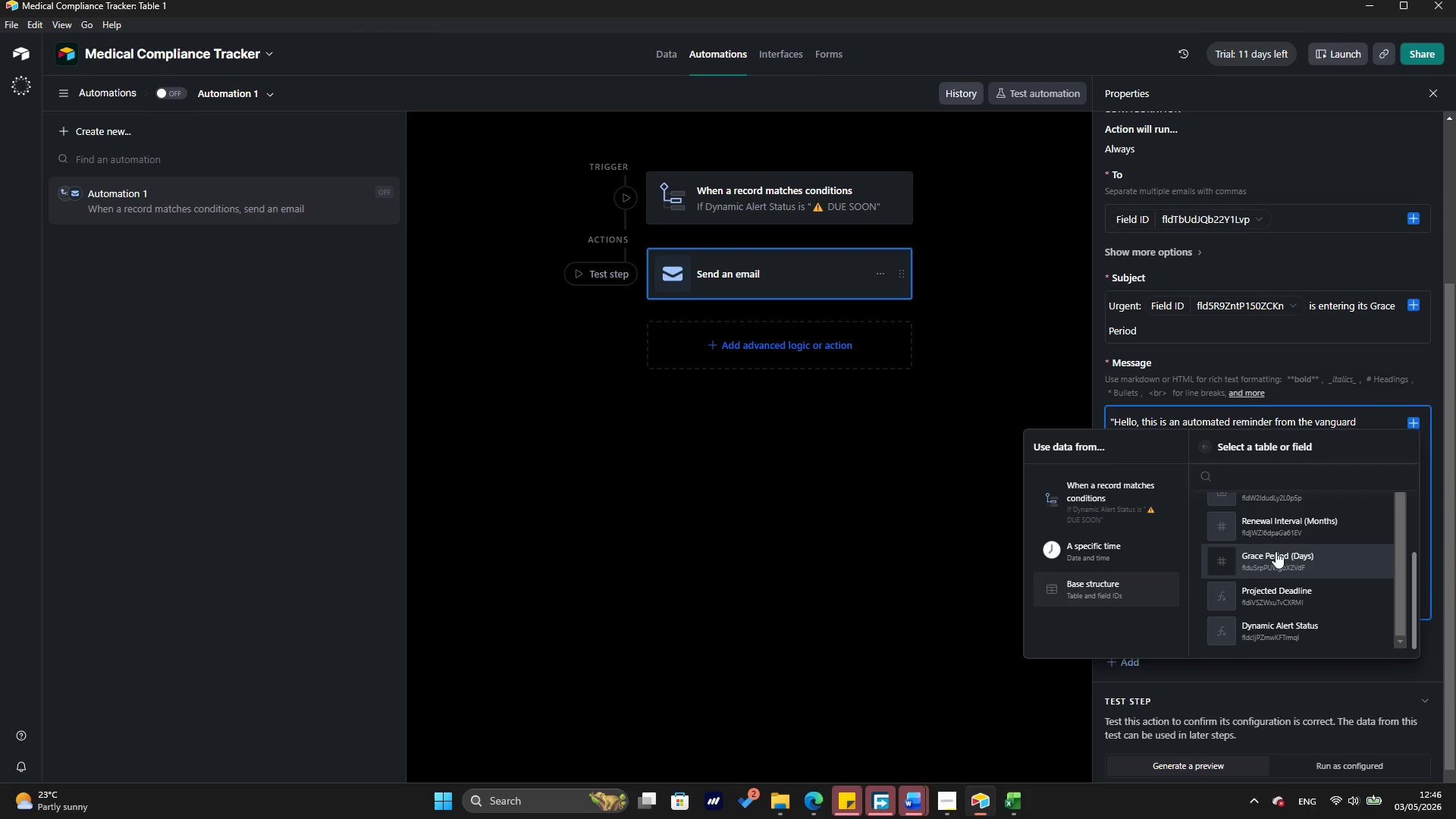 
wait(75.52)
 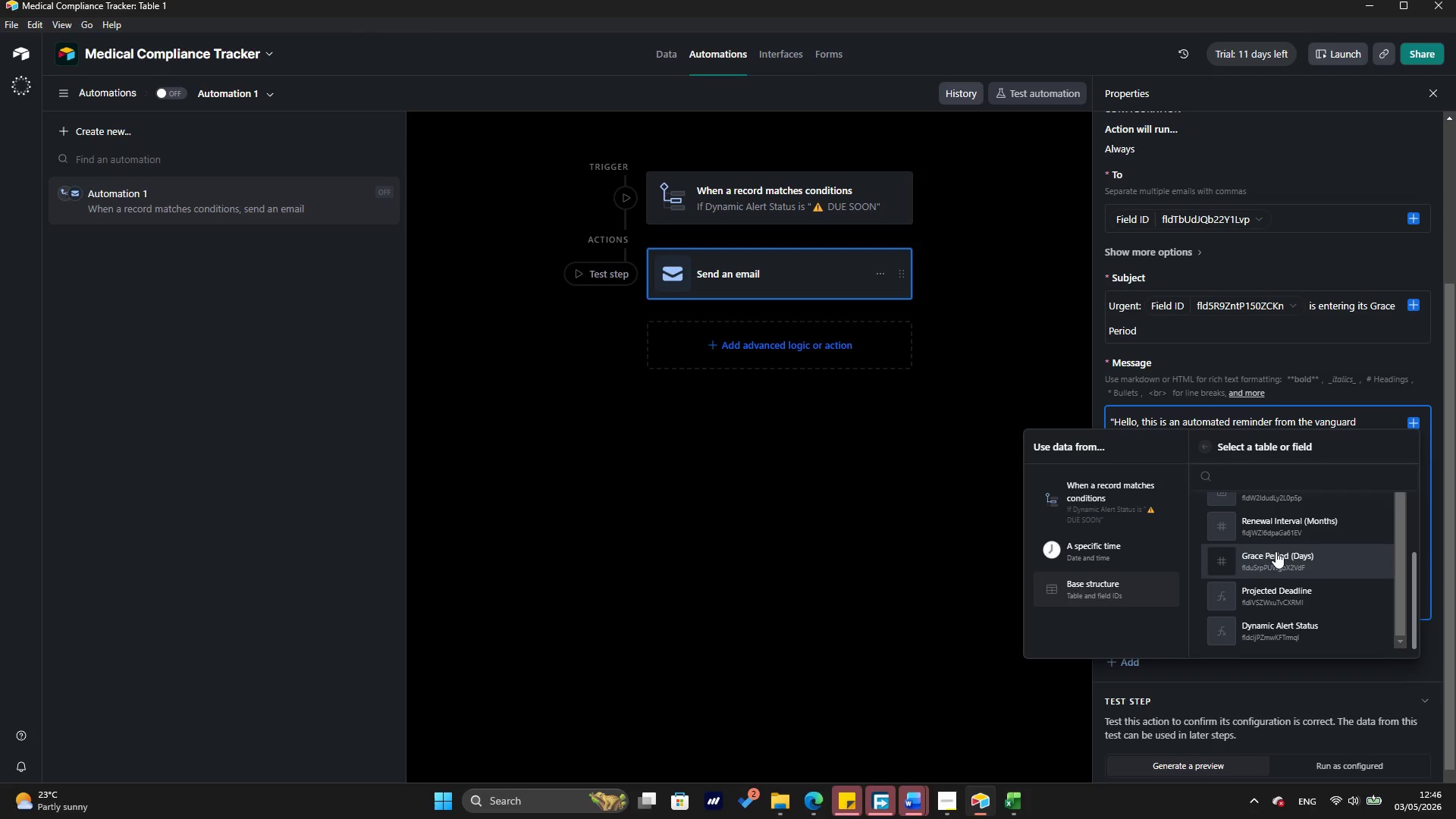 
scroll: coordinate [1332, 582], scroll_direction: down, amount: 2.0
 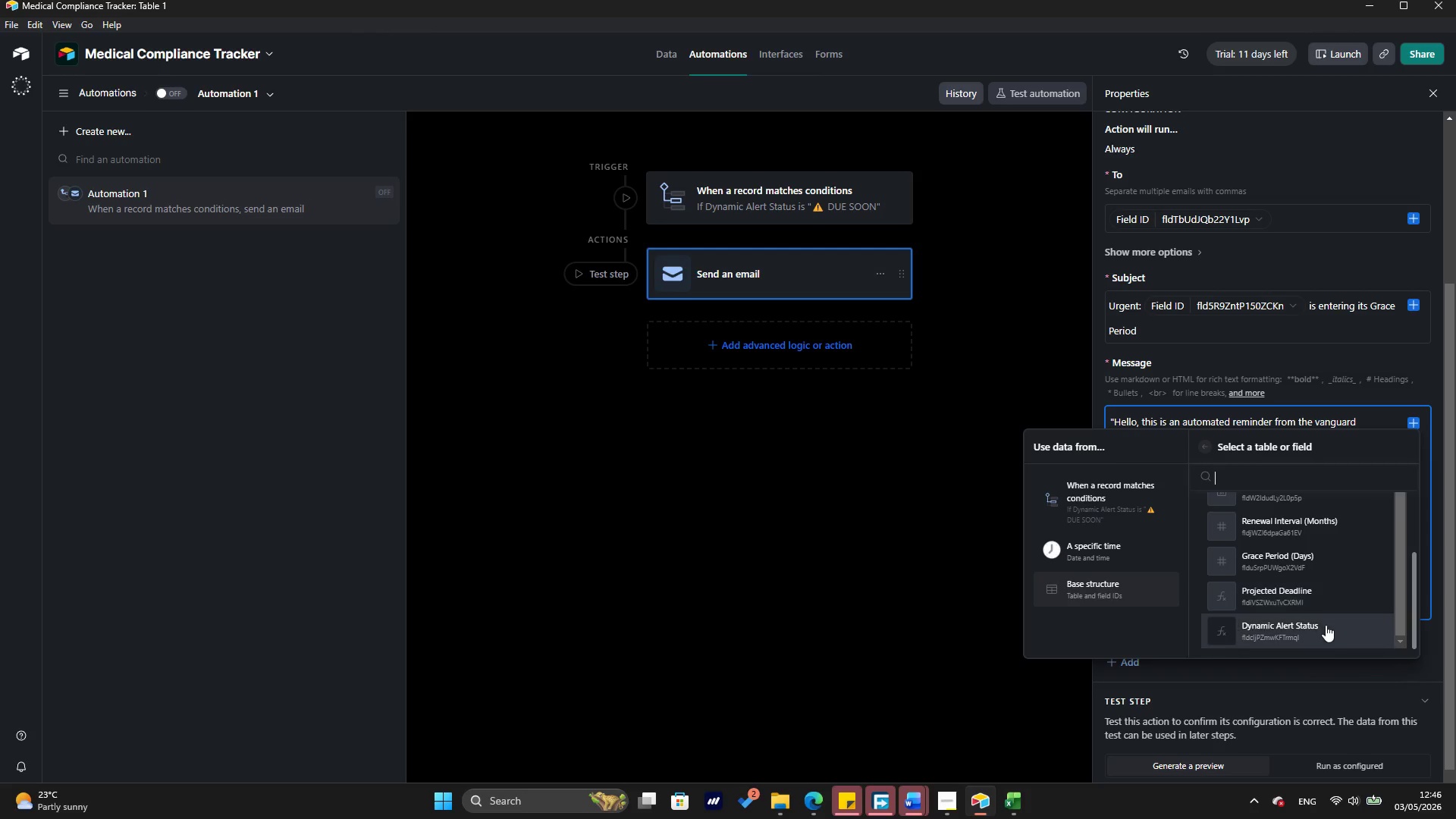 
left_click([1325, 626])
 